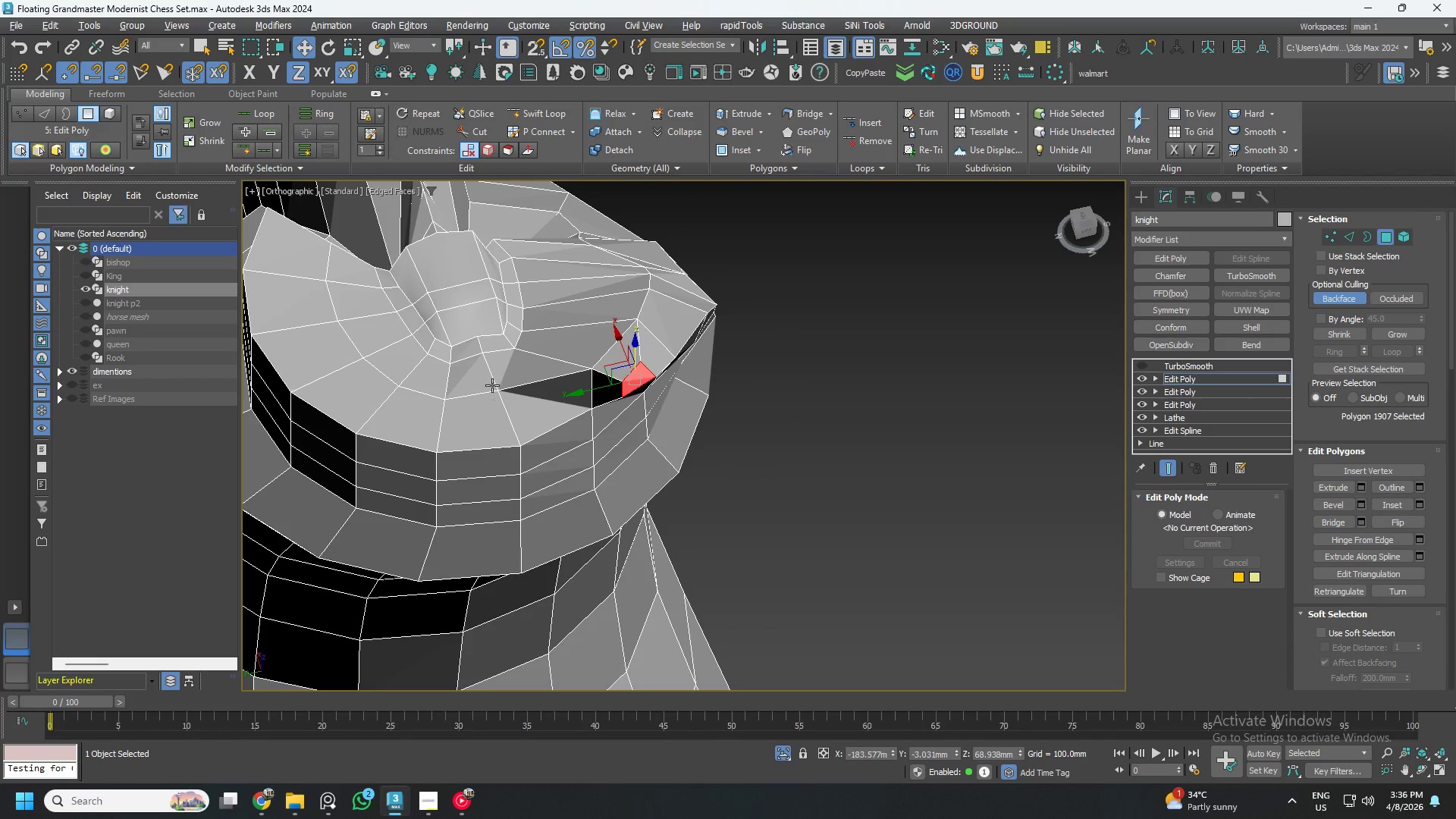 
scroll: coordinate [544, 407], scroll_direction: up, amount: 2.0
 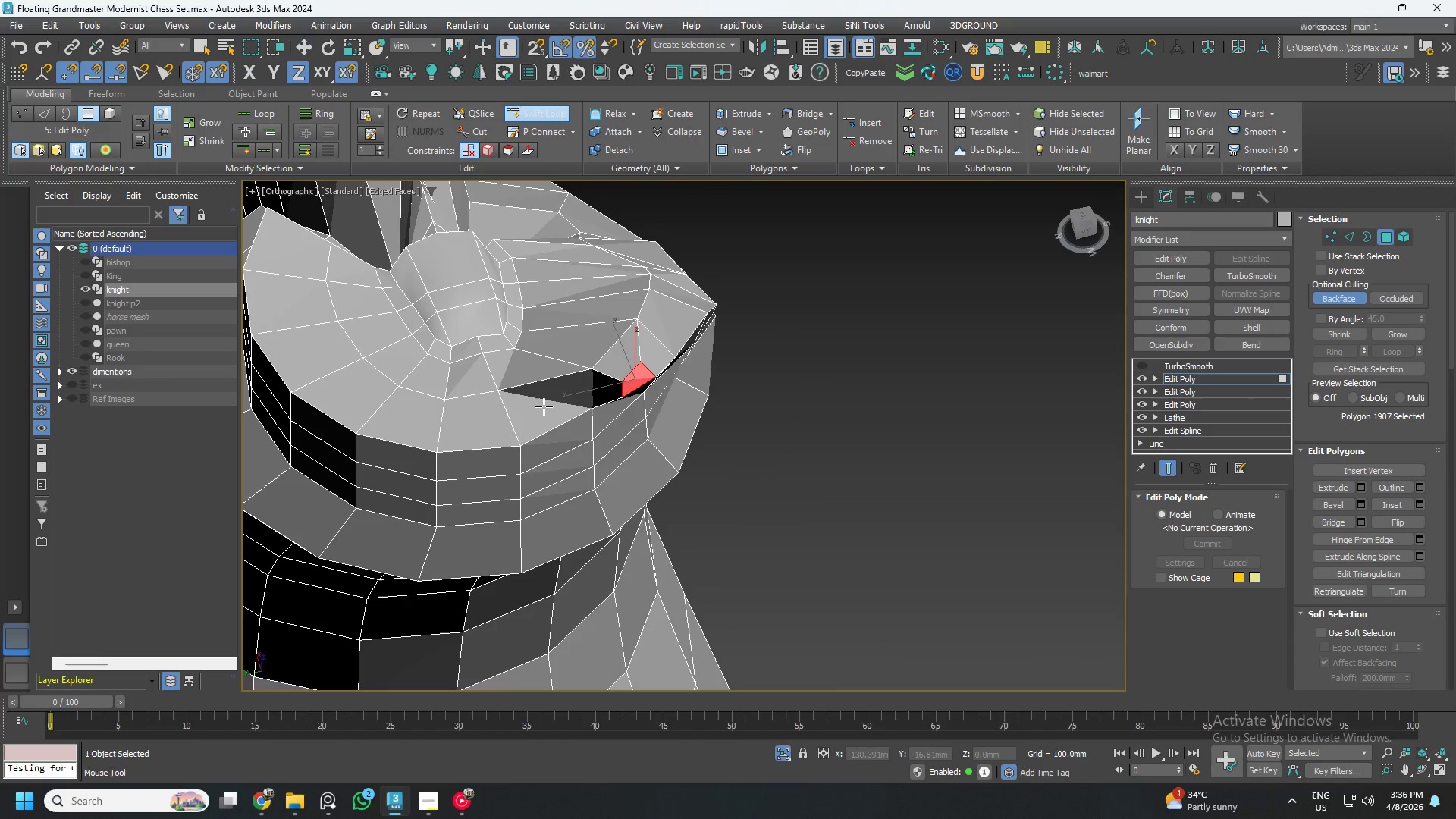 
key(Alt+AltLeft)
 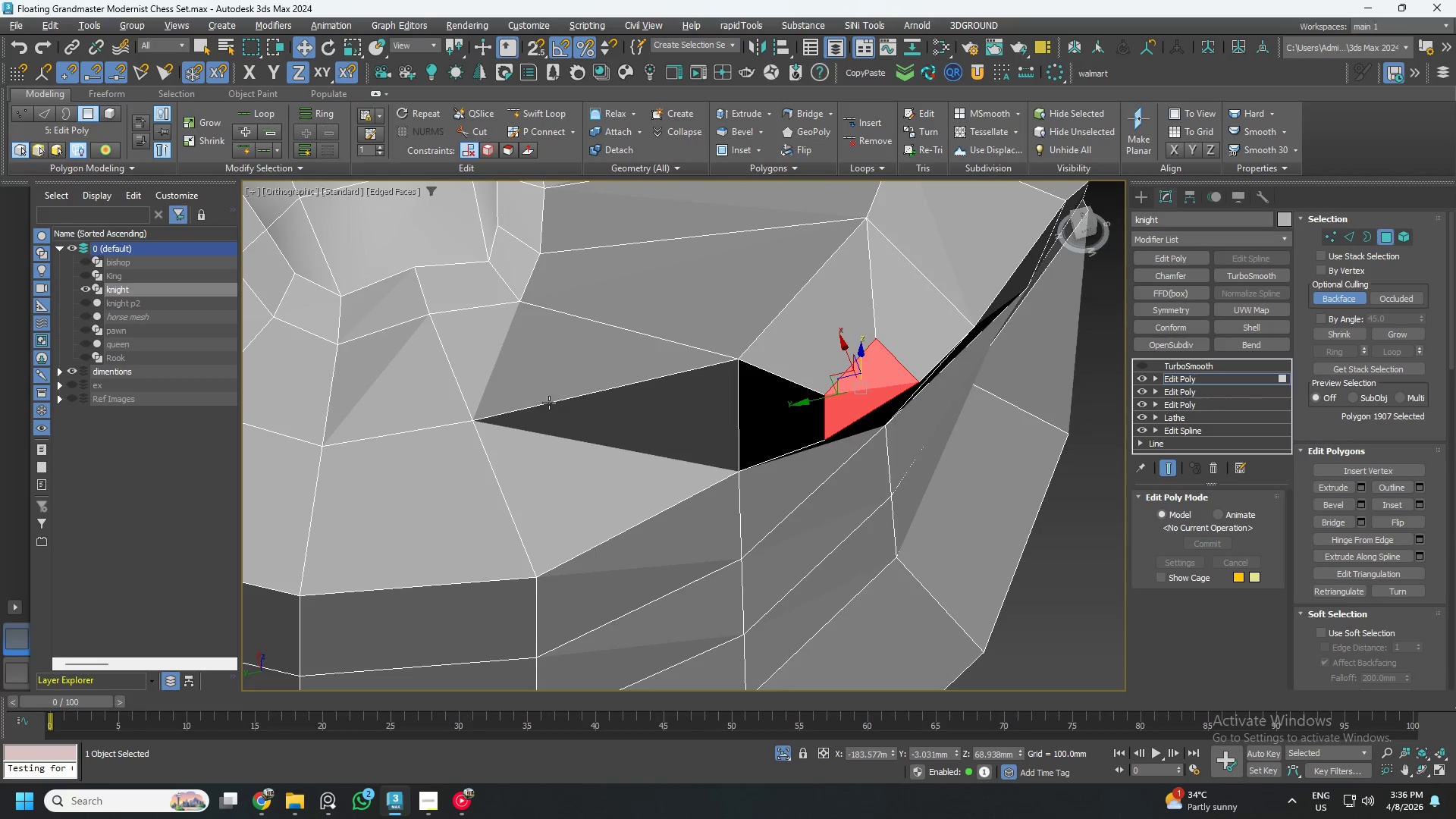 
key(Alt+1)
 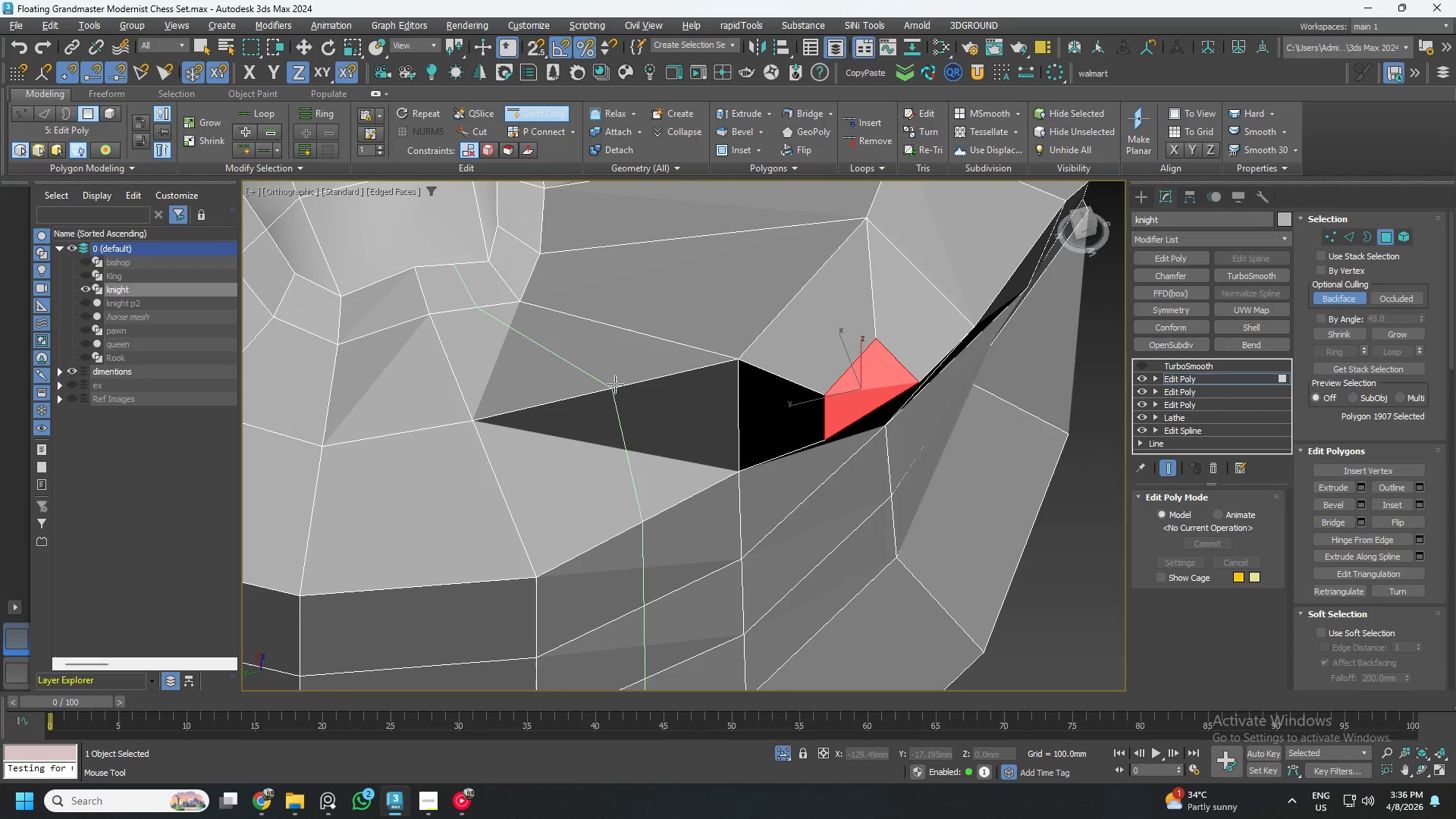 
scroll: coordinate [519, 379], scroll_direction: up, amount: 3.0
 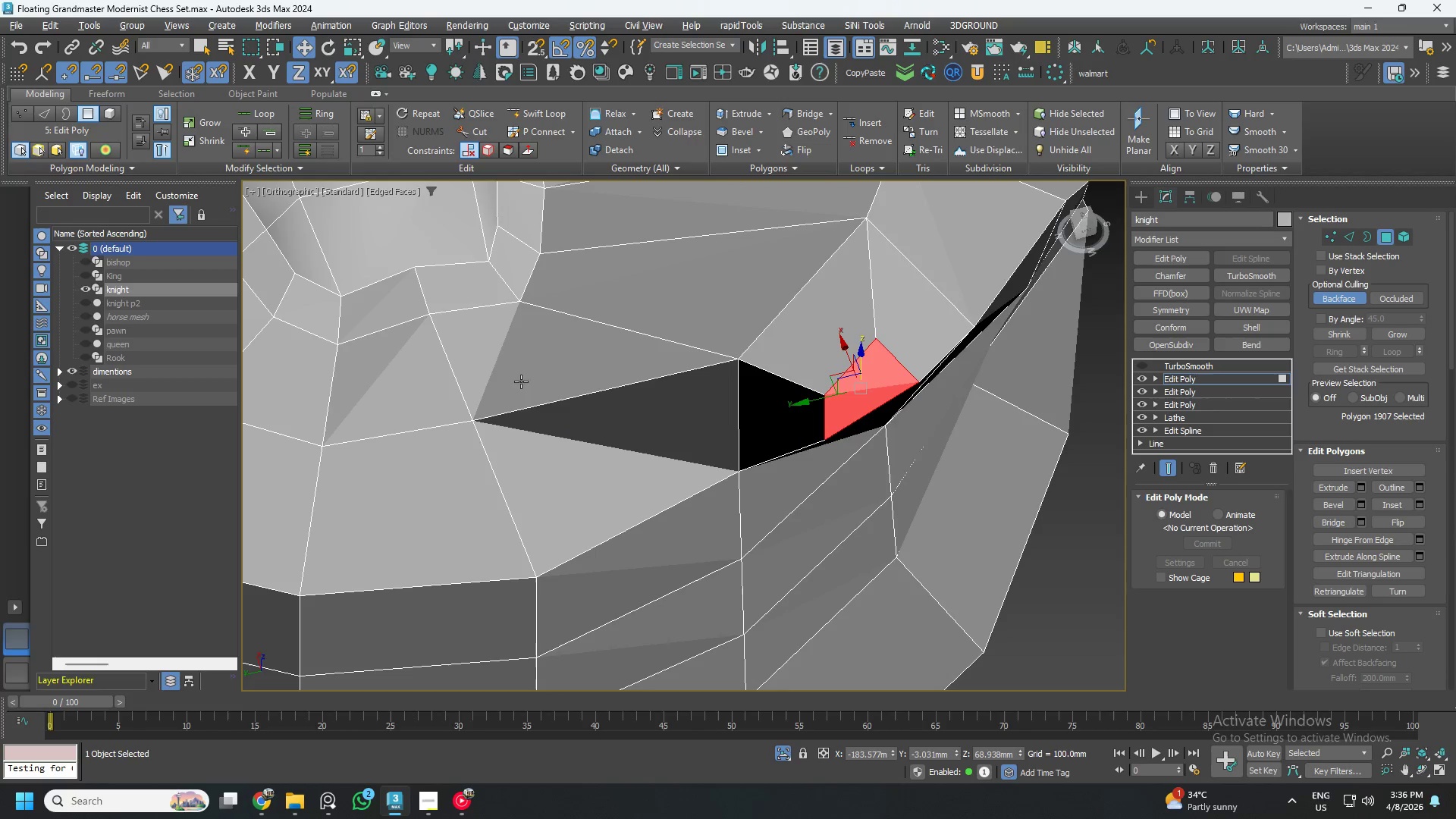 
key(Alt+AltLeft)
 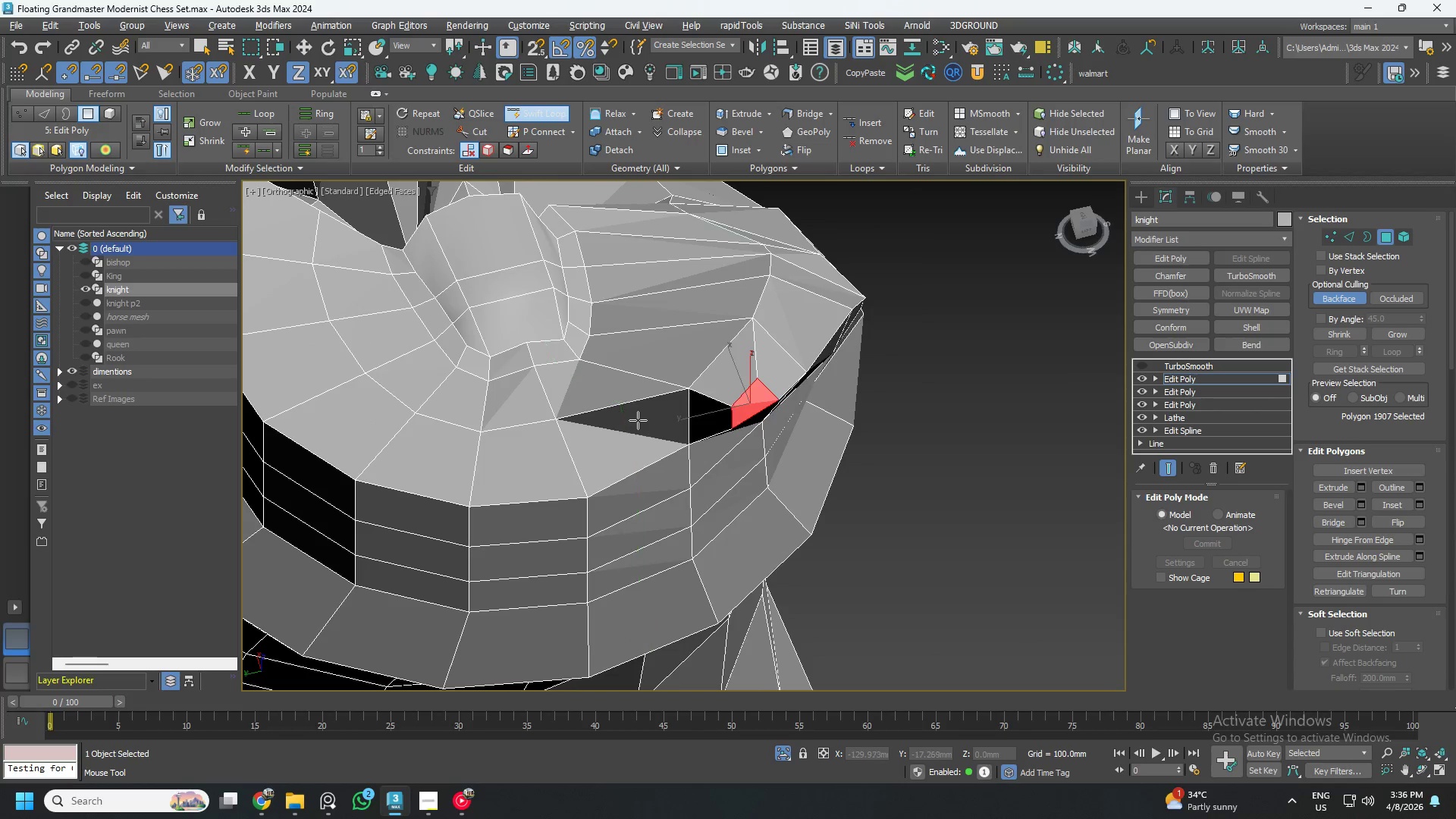 
key(Alt+1)
 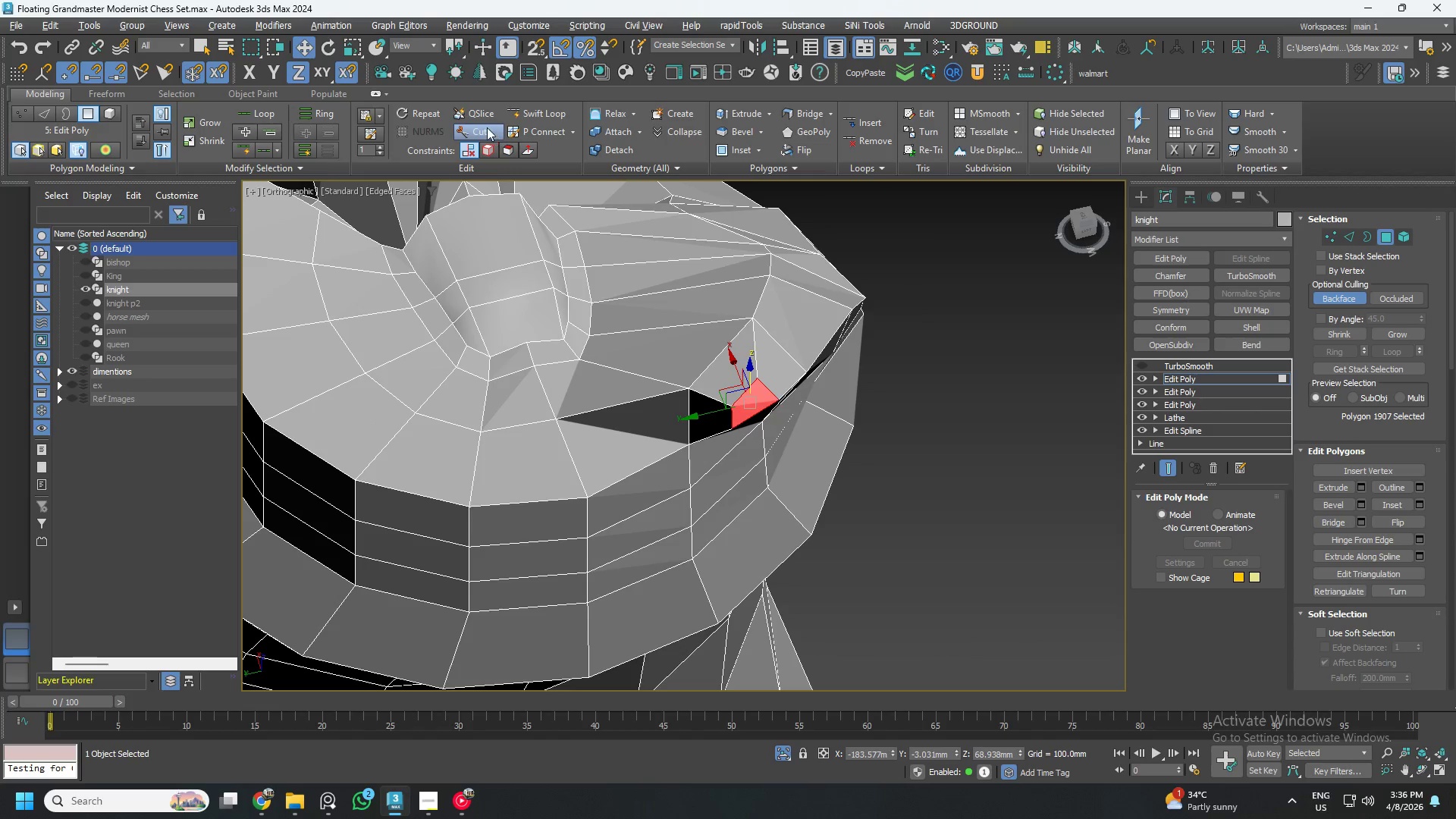 
scroll: coordinate [639, 418], scroll_direction: down, amount: 2.0
 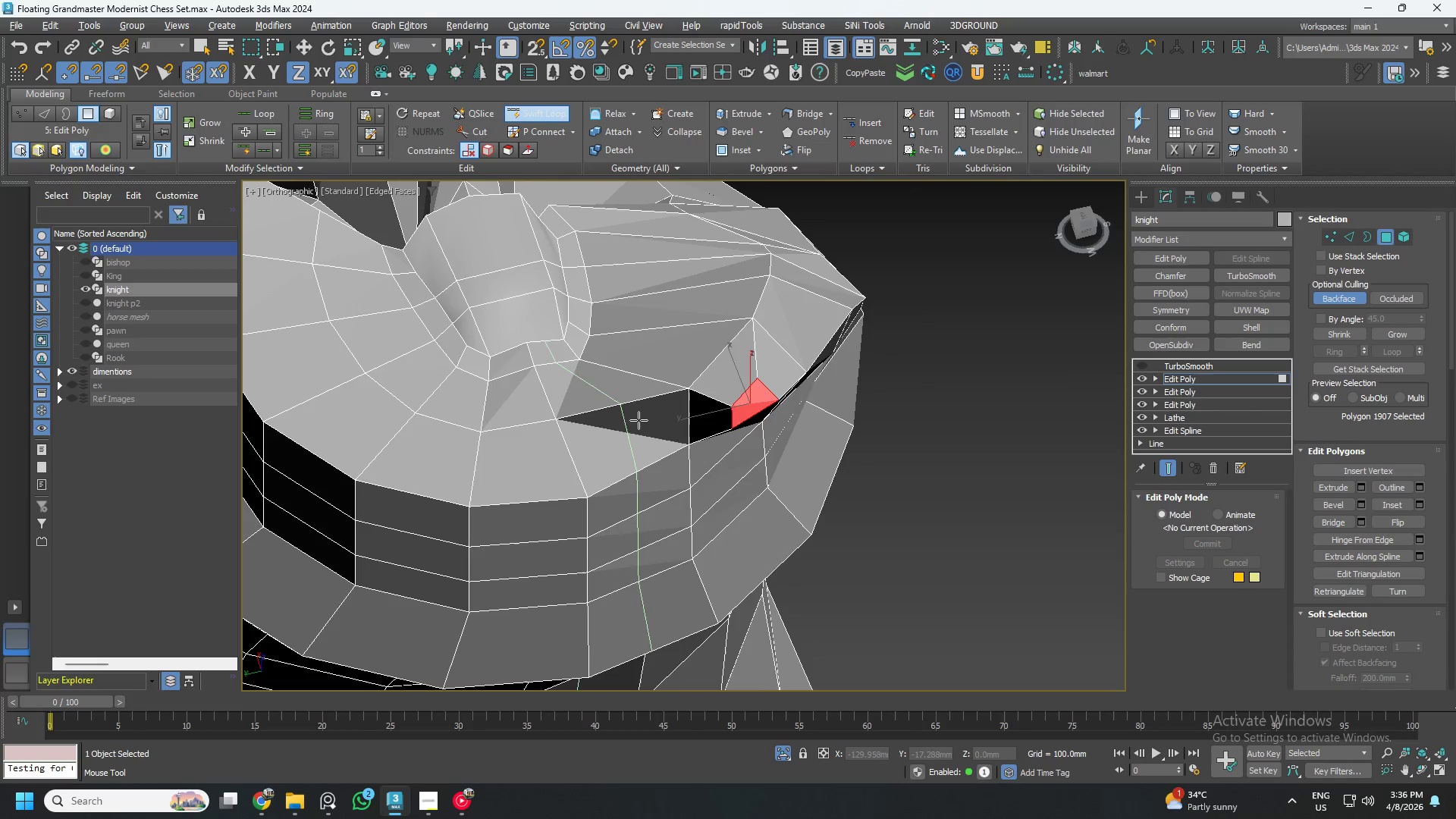 
left_click([485, 127])
 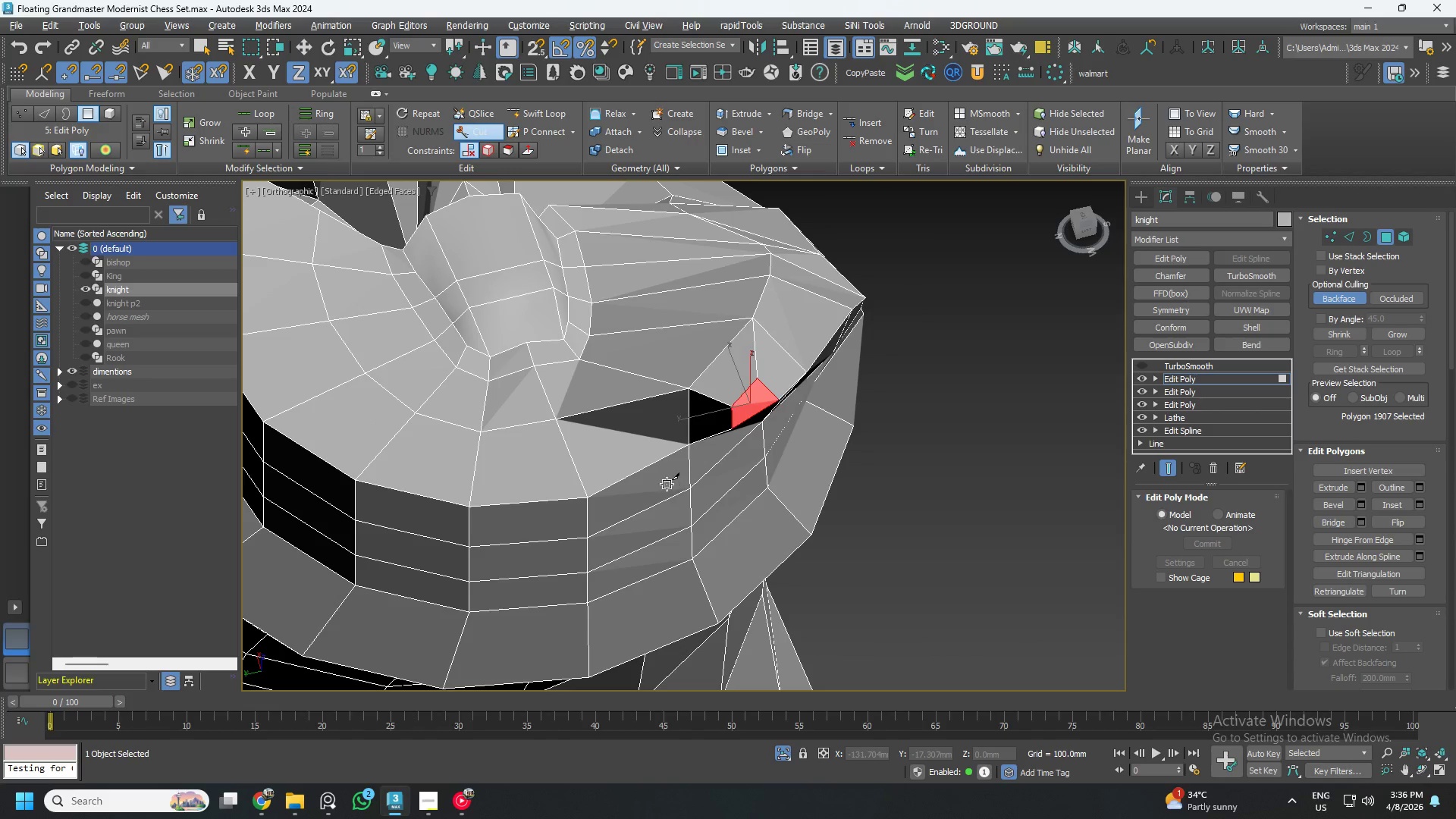 
hold_key(key=AltLeft, duration=0.66)
 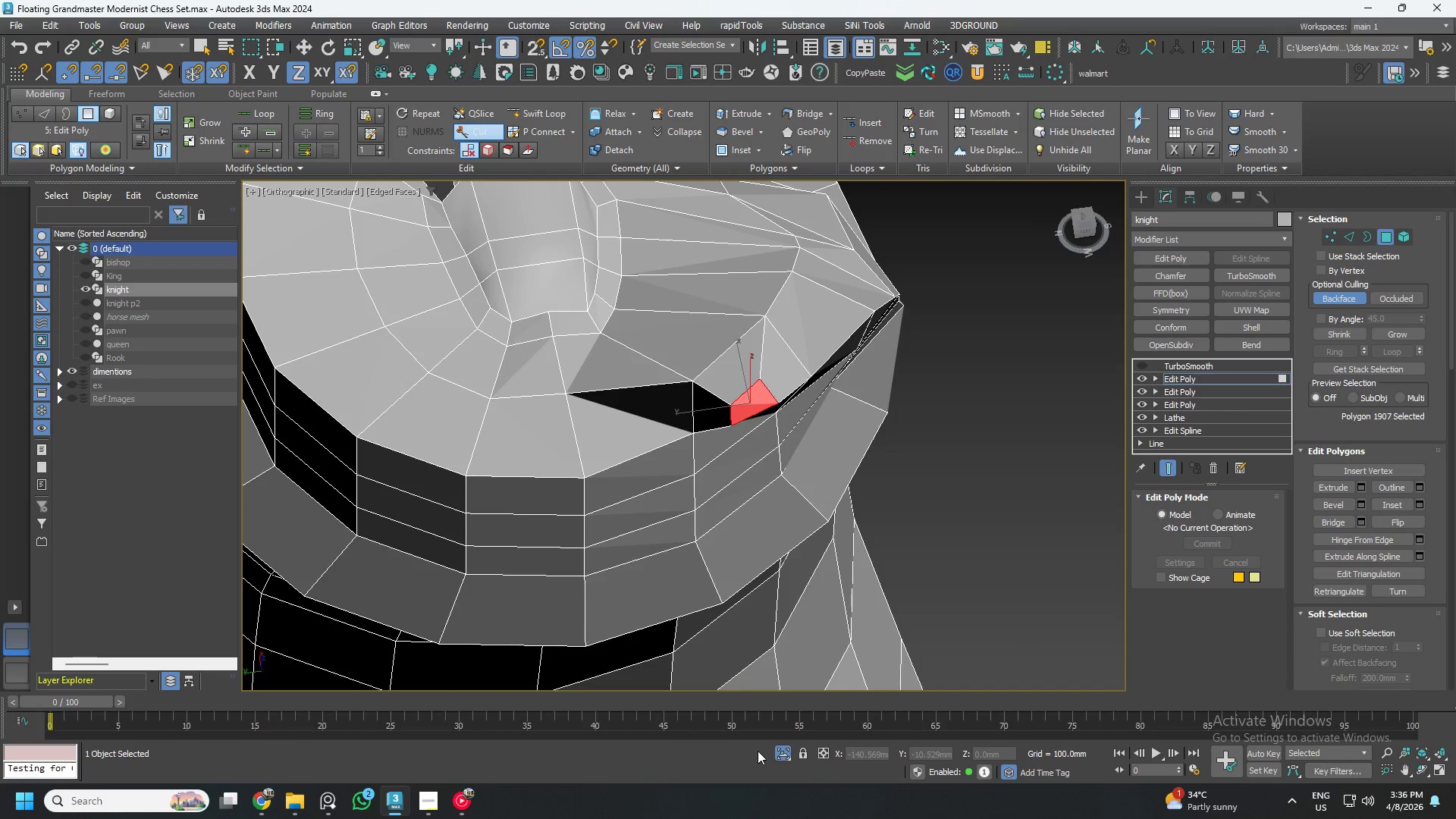 
left_click([783, 754])
 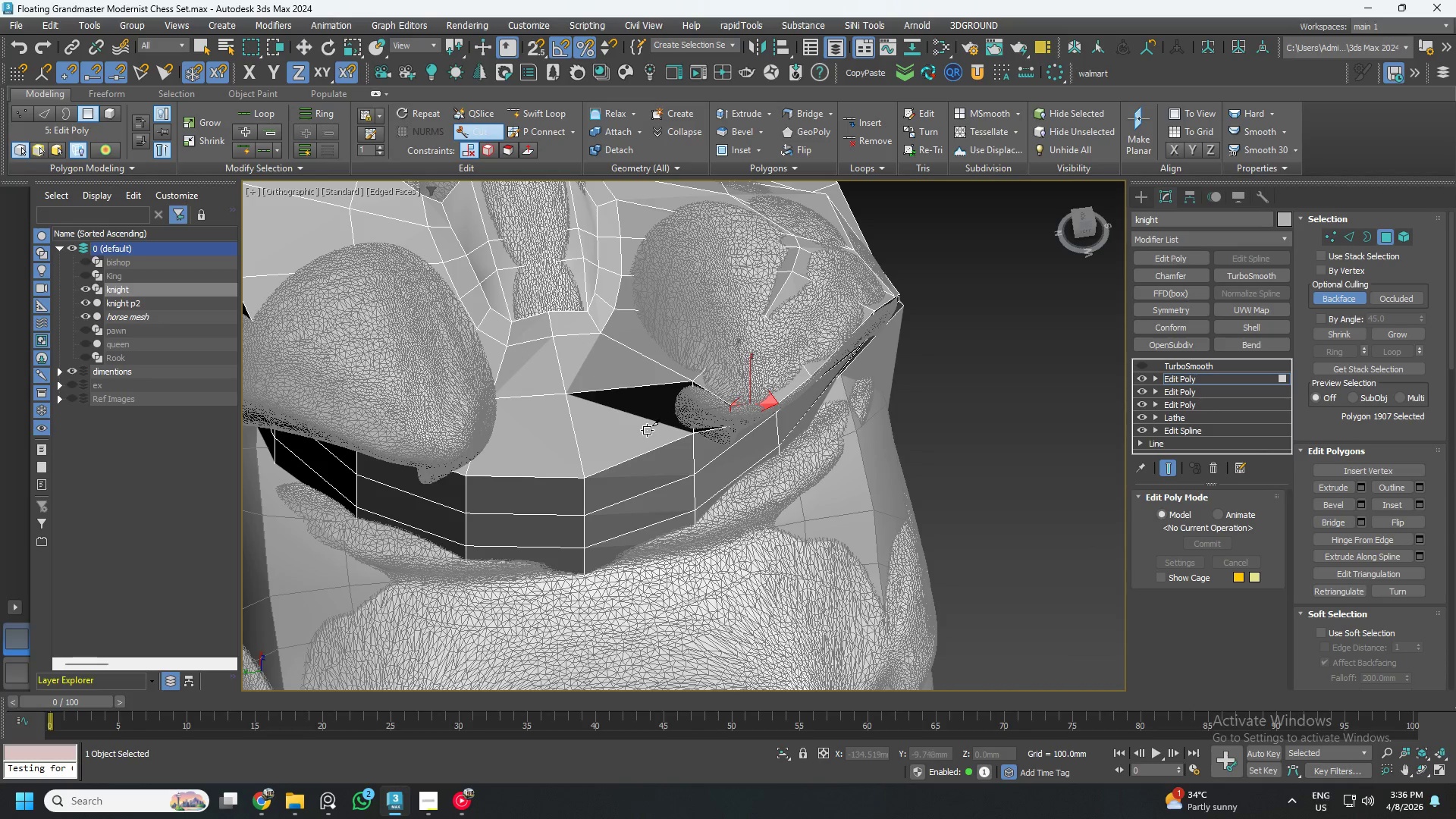 
key(Alt+AltLeft)
 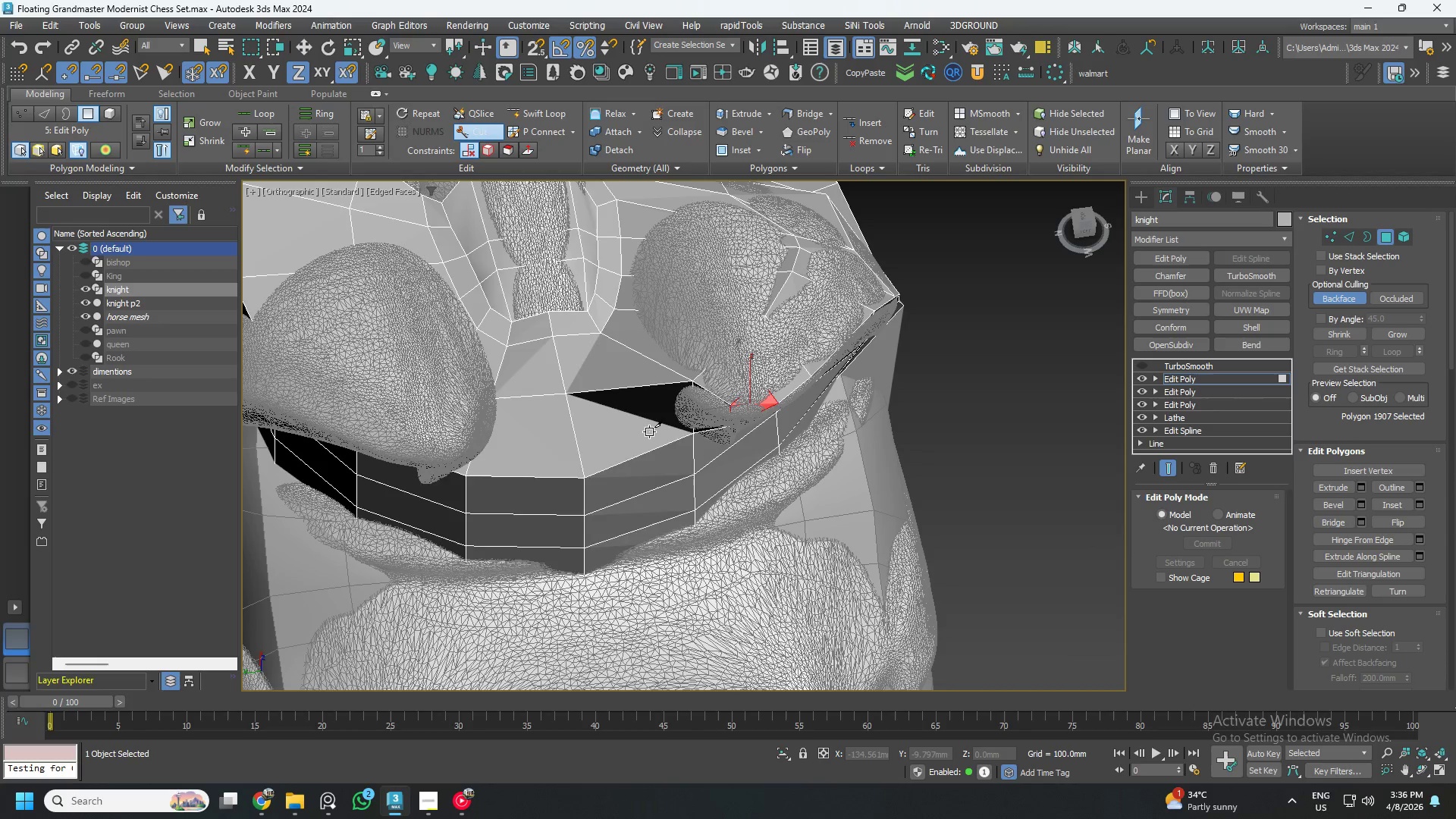 
key(Alt+X)
 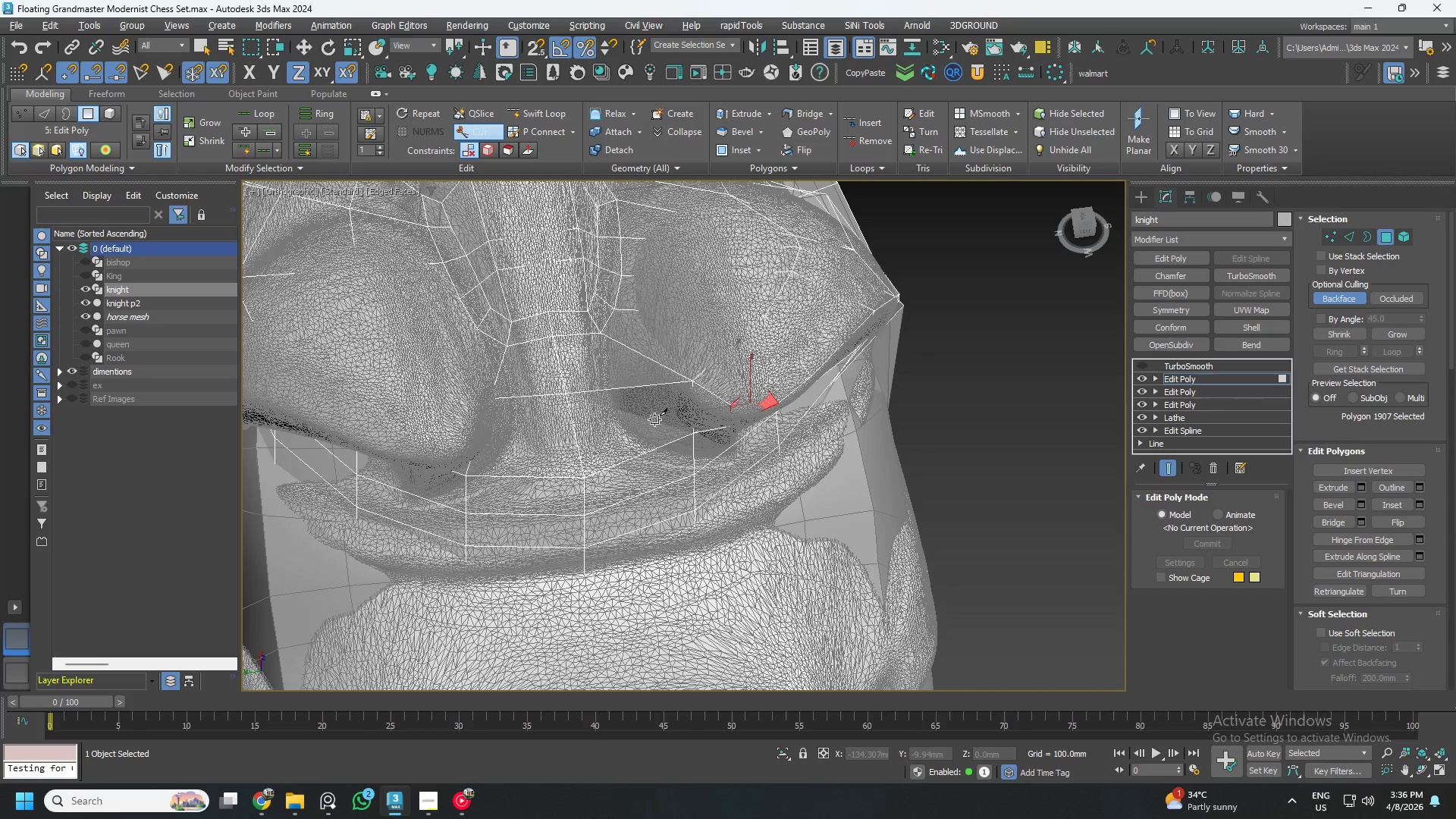 
hold_key(key=AltLeft, duration=0.89)
 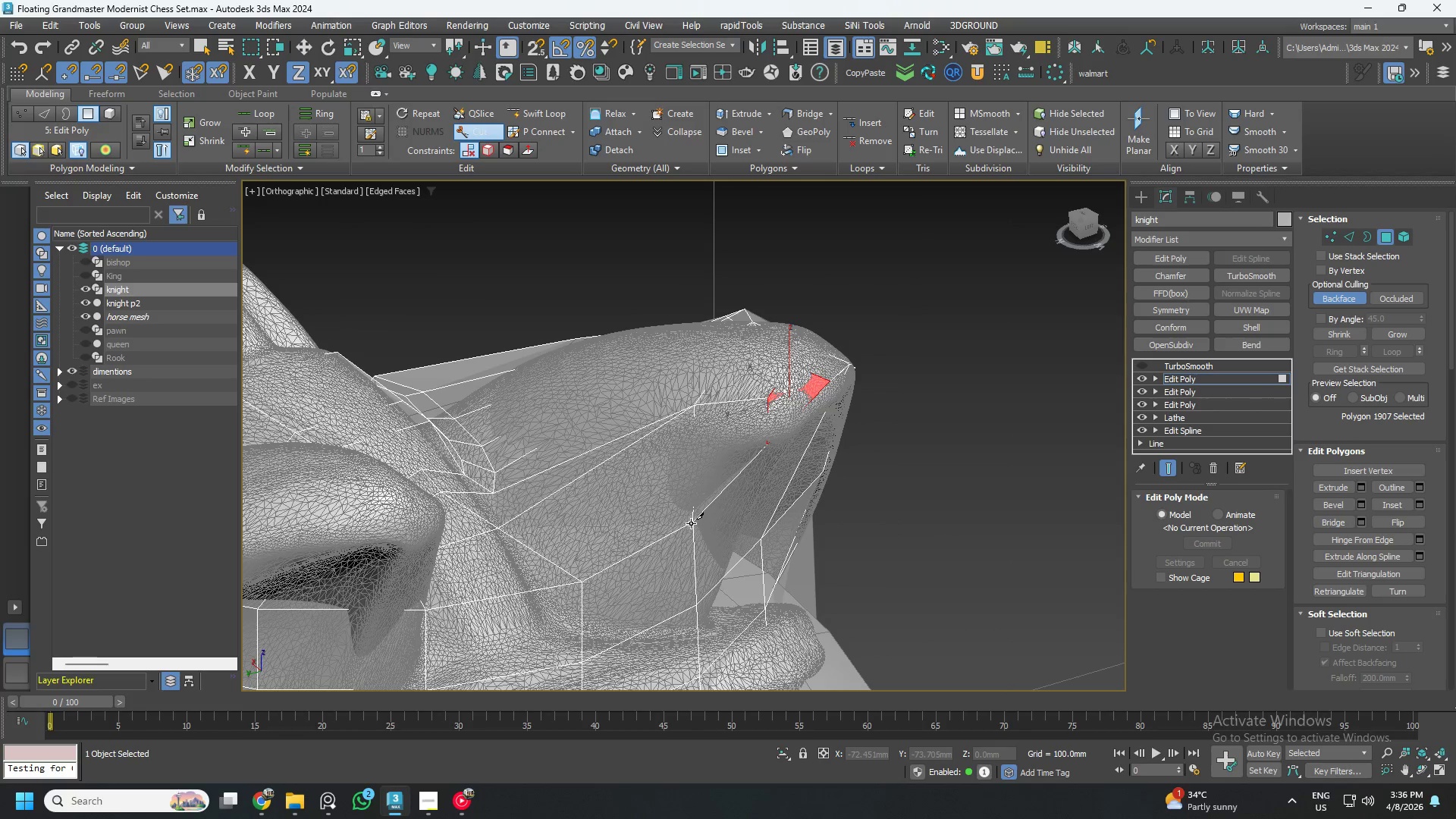 
scroll: coordinate [655, 418], scroll_direction: up, amount: 1.0
 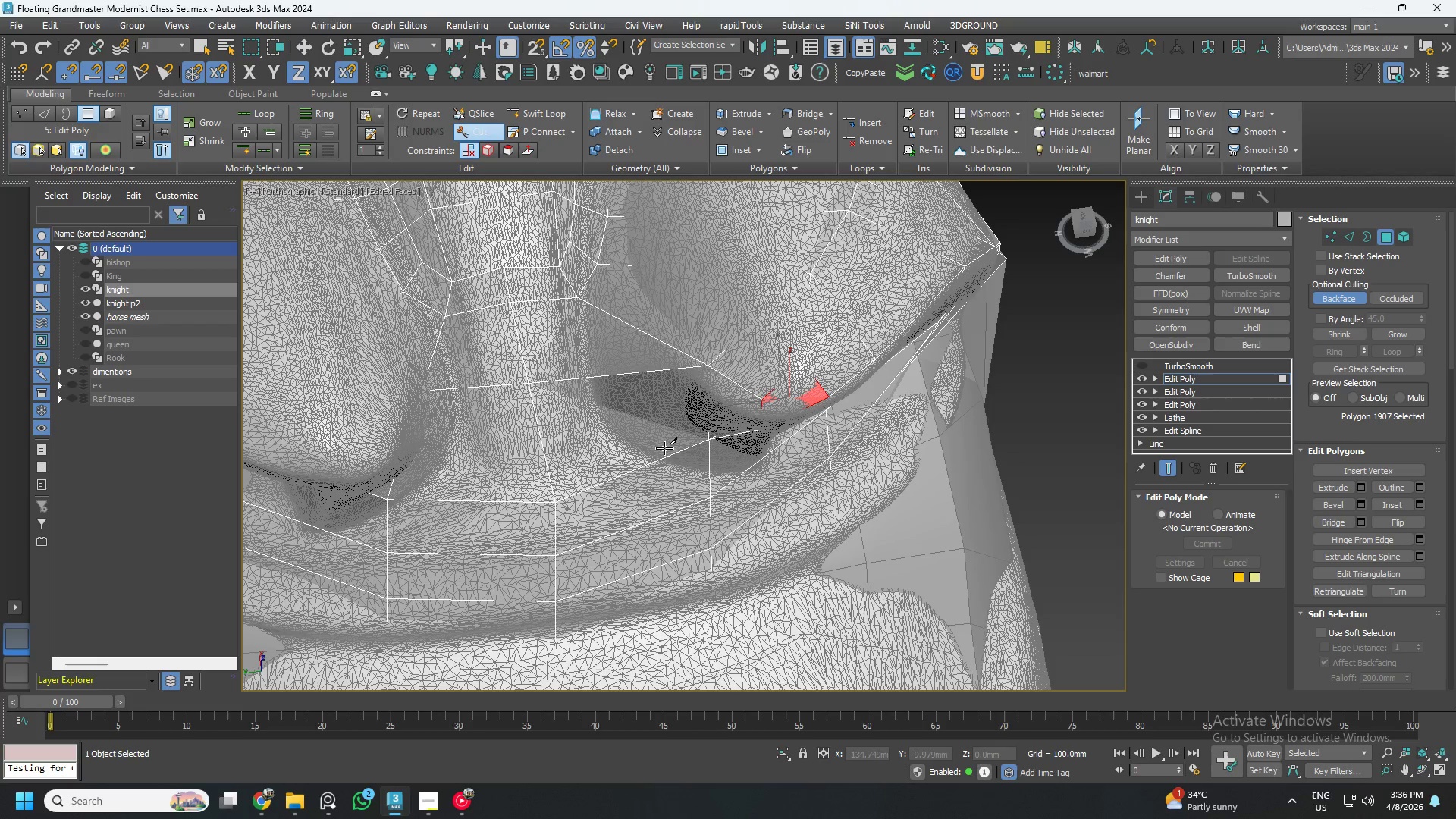 
hold_key(key=AltLeft, duration=0.42)
 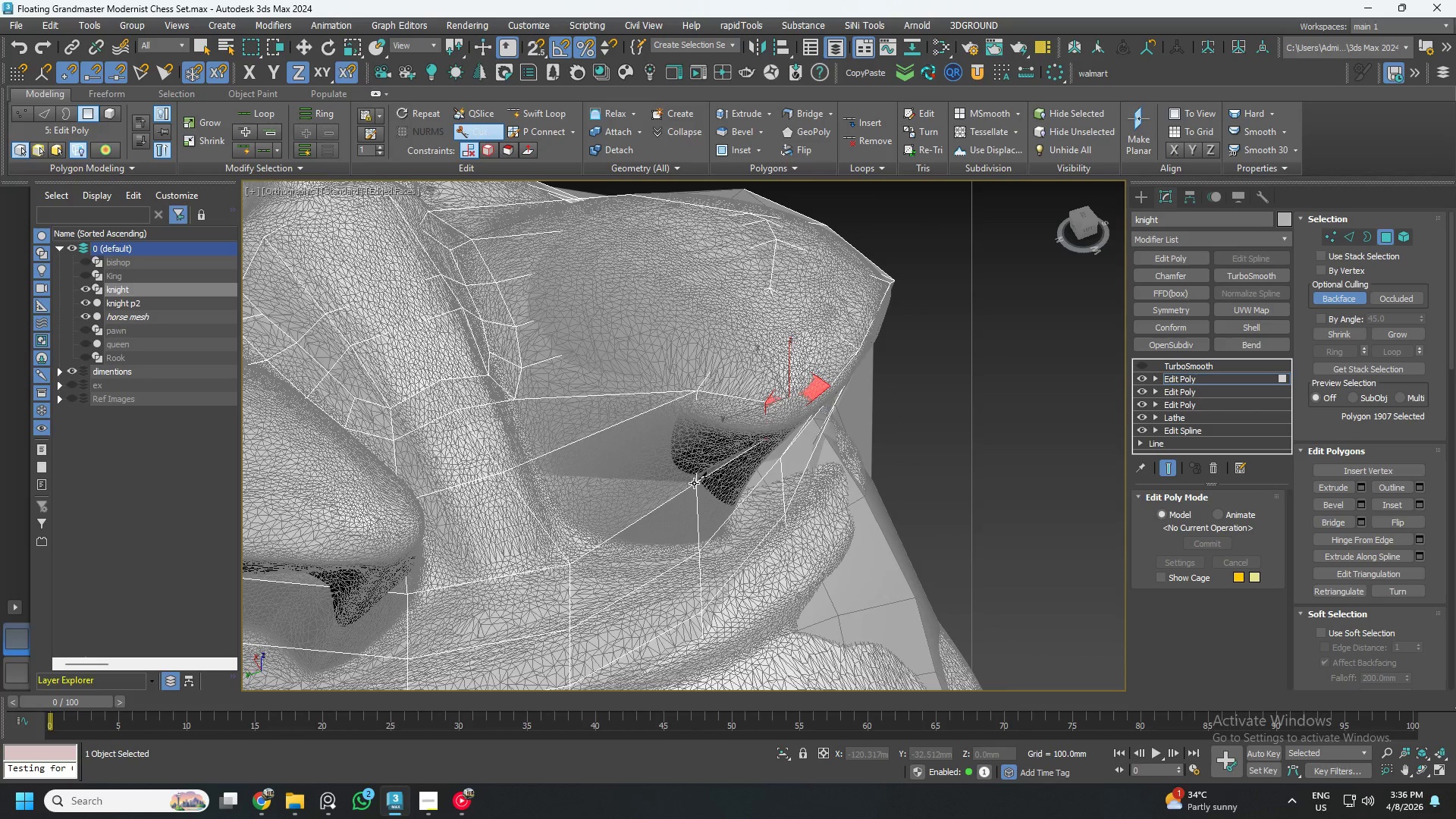 
left_click([694, 483])
 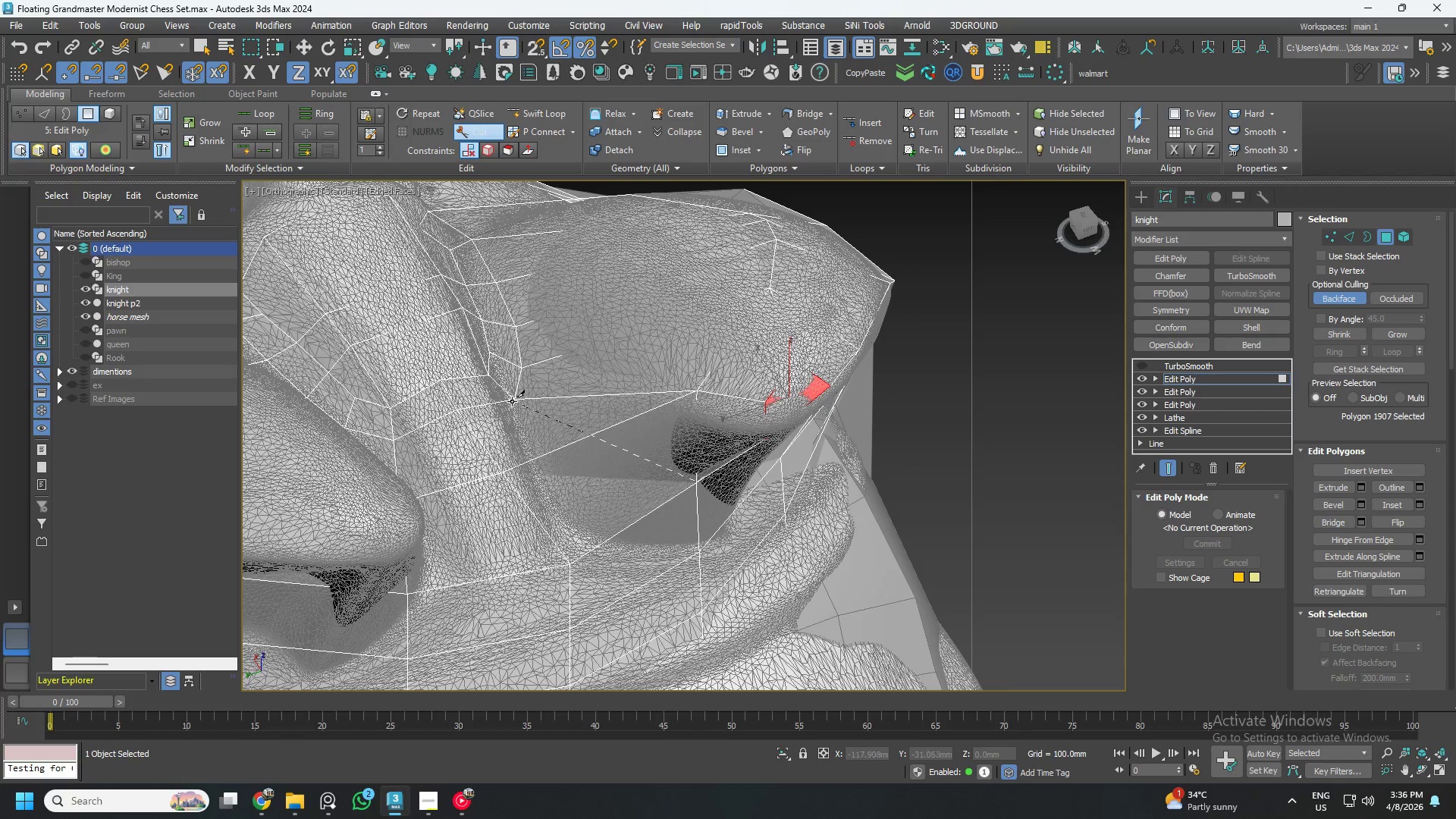 
left_click([512, 399])
 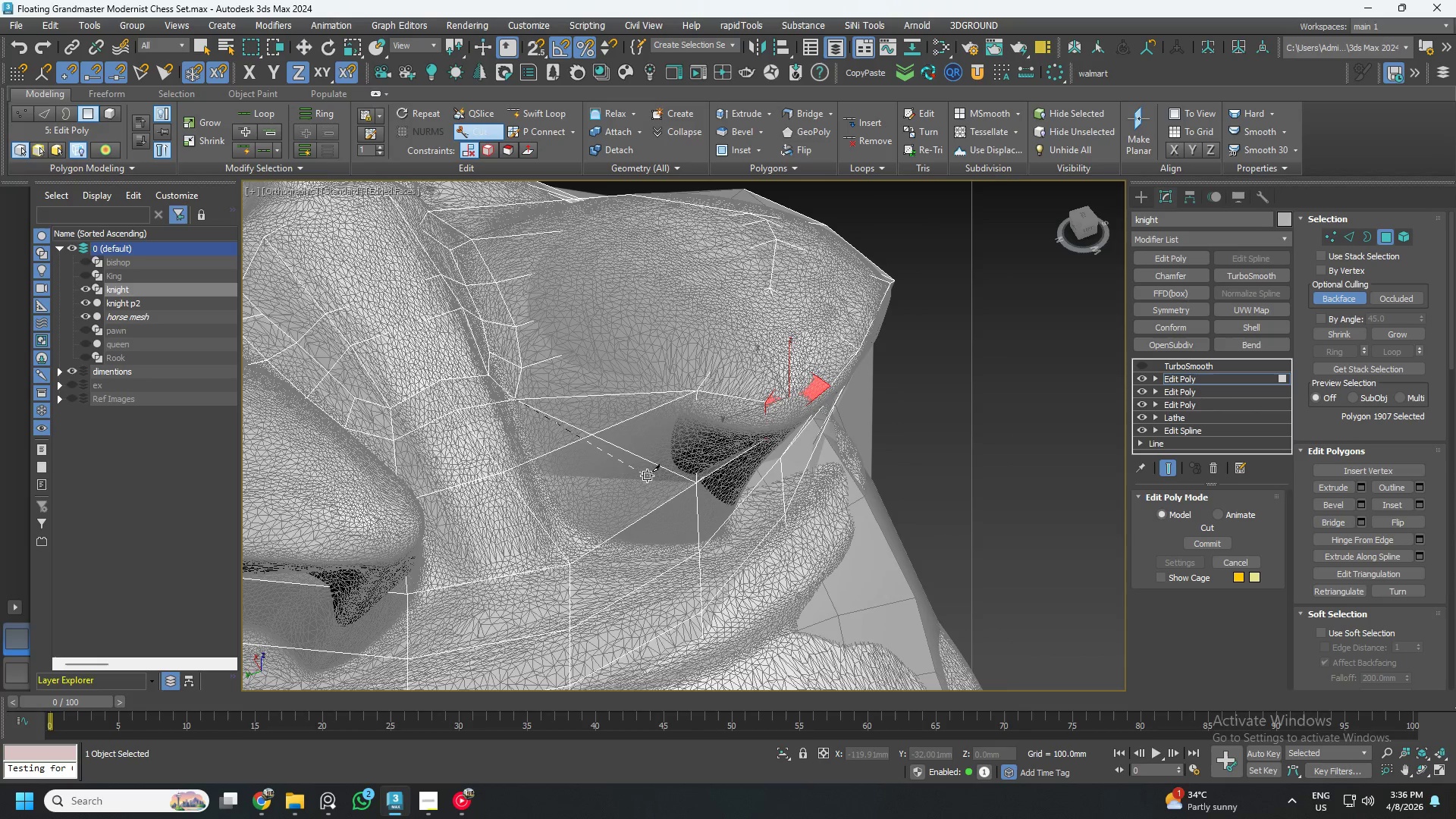 
right_click([647, 475])
 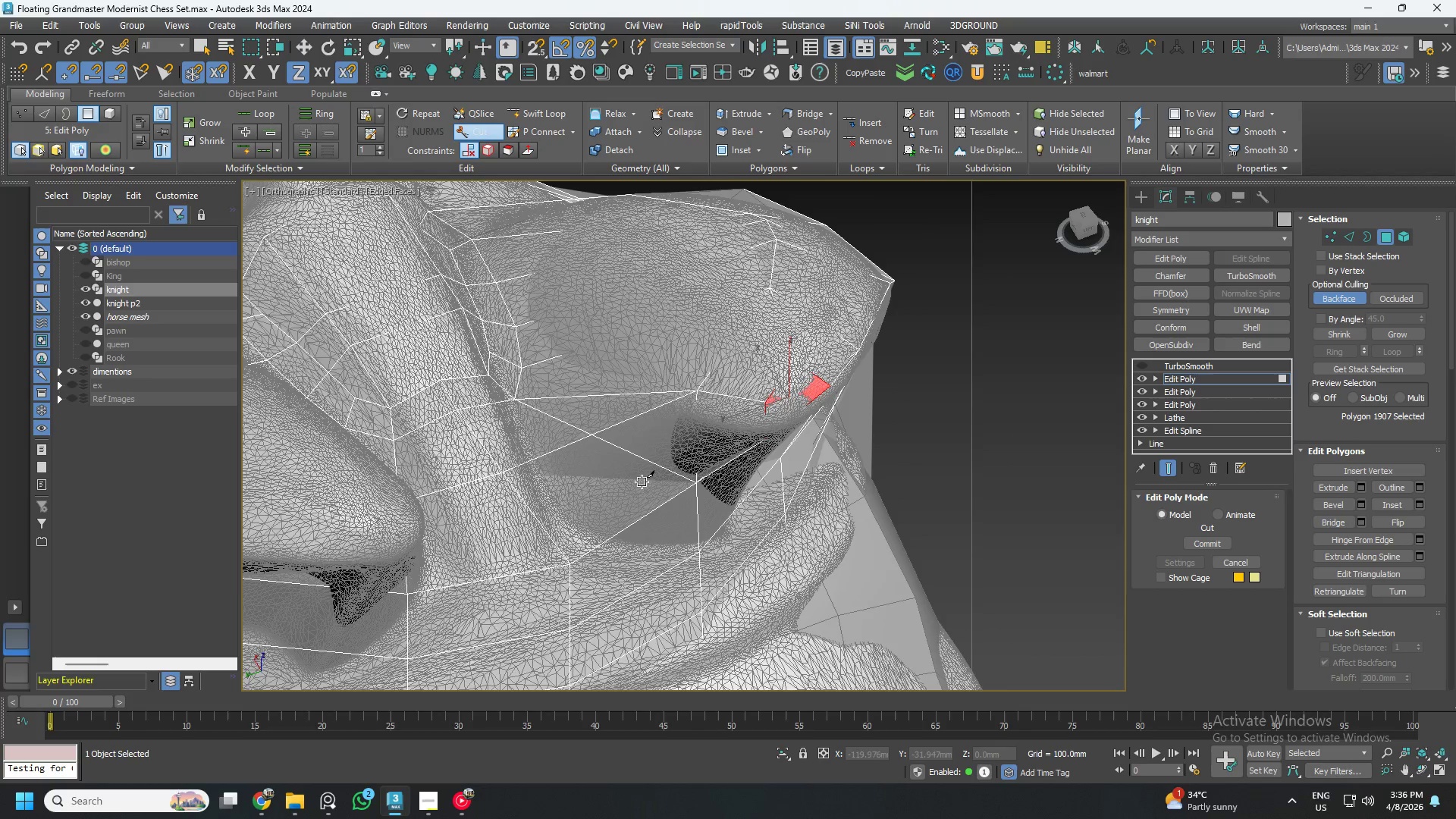 
hold_key(key=AltLeft, duration=1.3)
 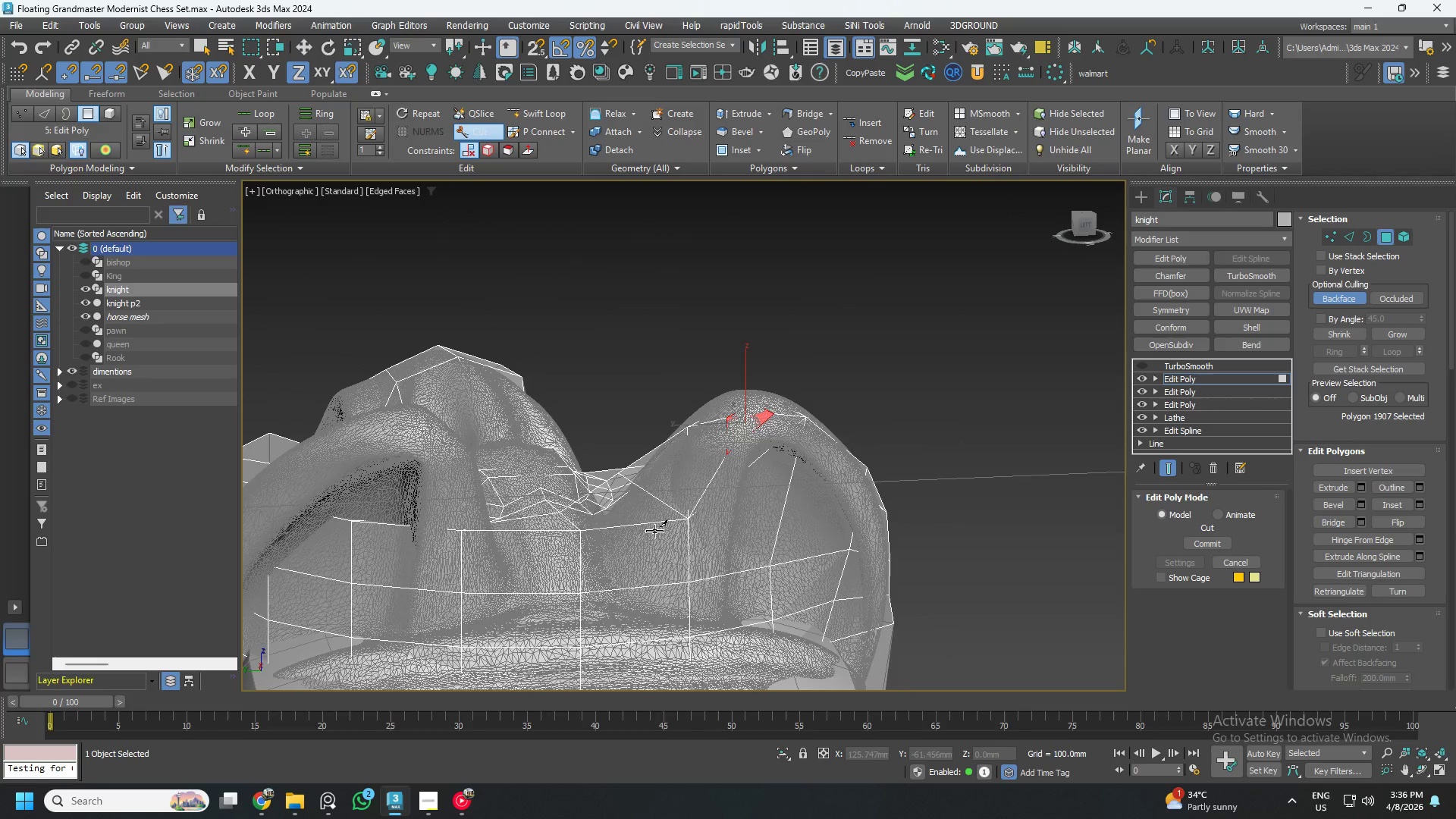 
scroll: coordinate [641, 484], scroll_direction: down, amount: 1.0
 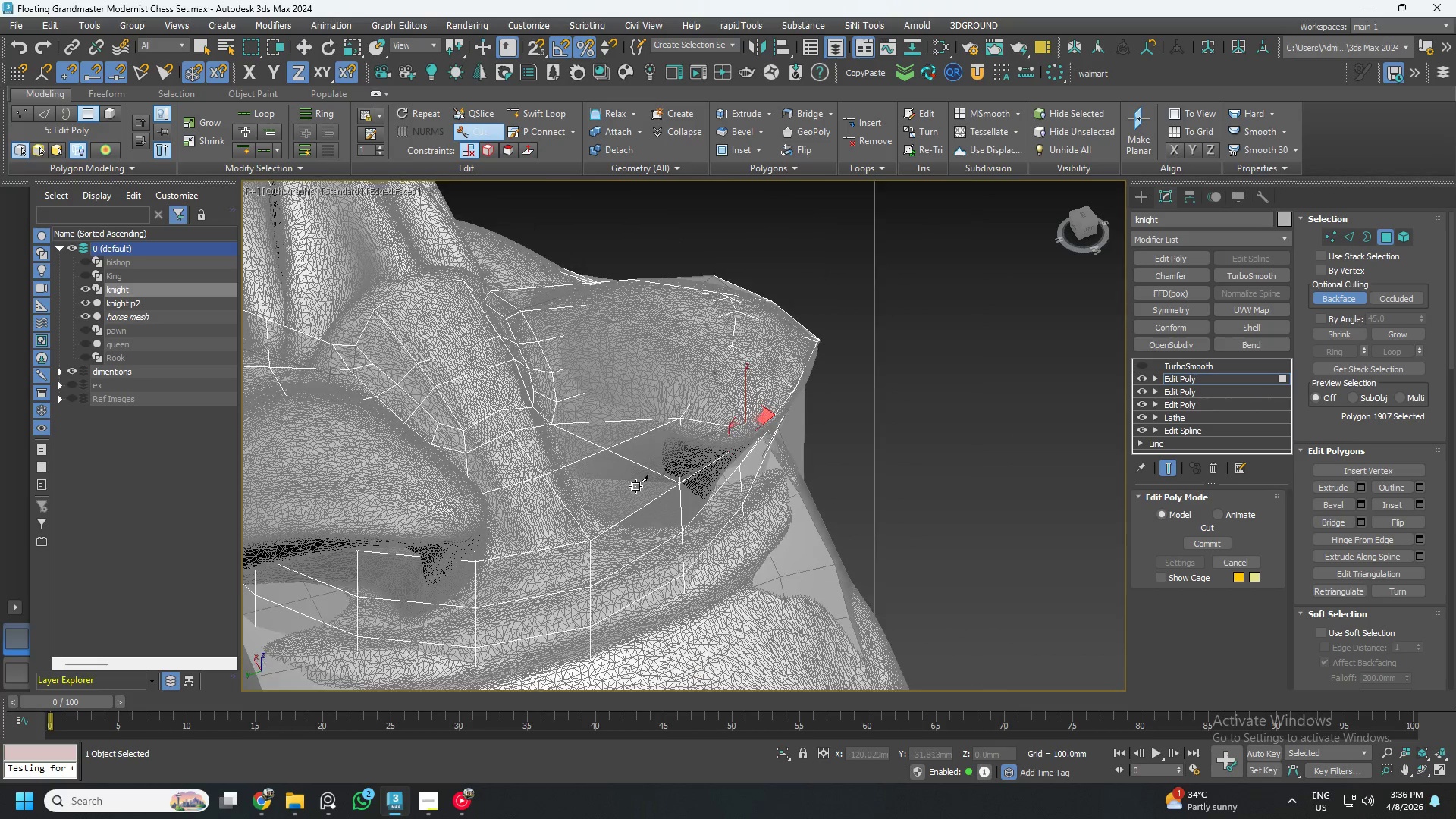 
hold_key(key=AltLeft, duration=0.78)
 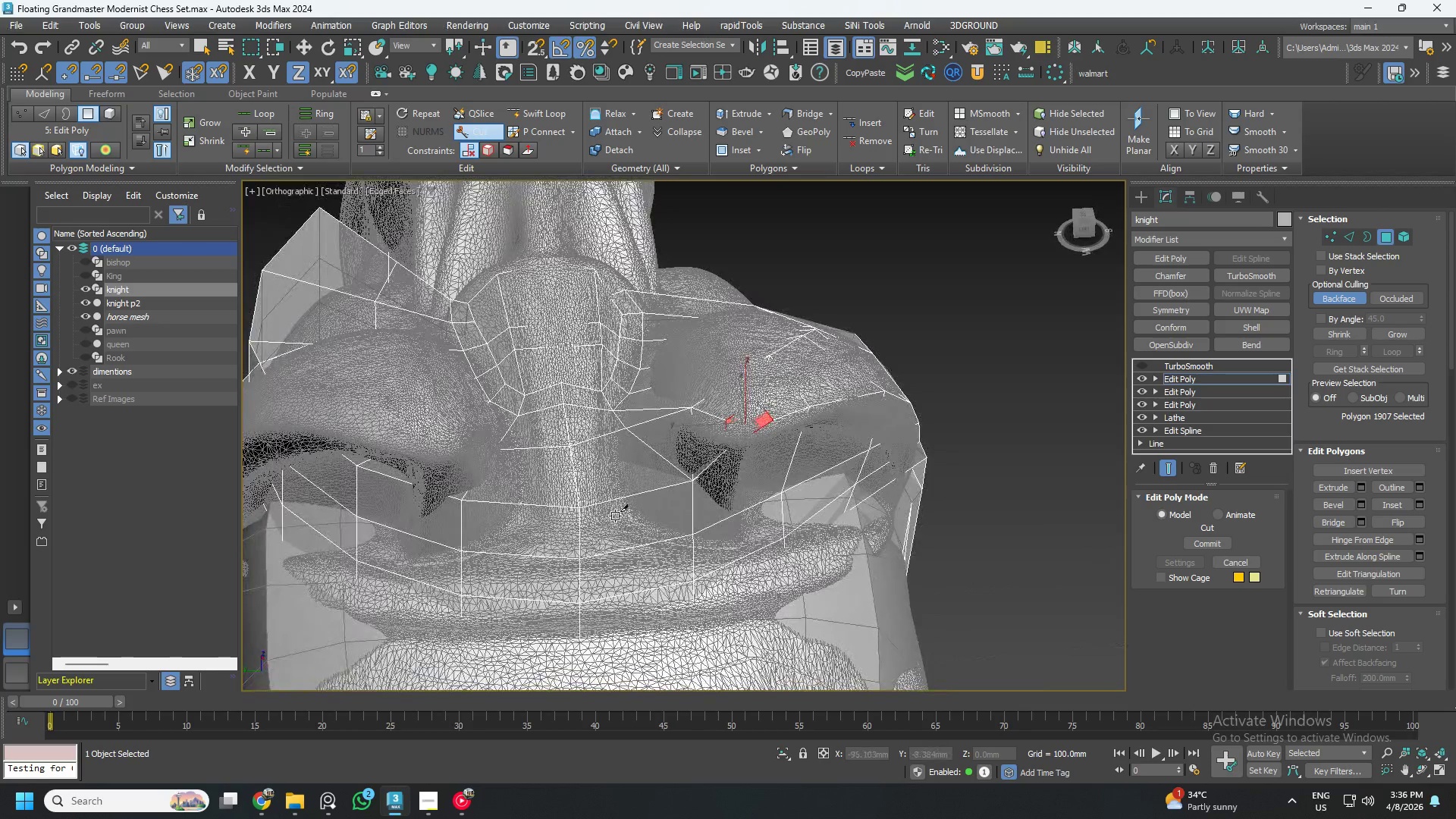 
right_click([612, 503])
 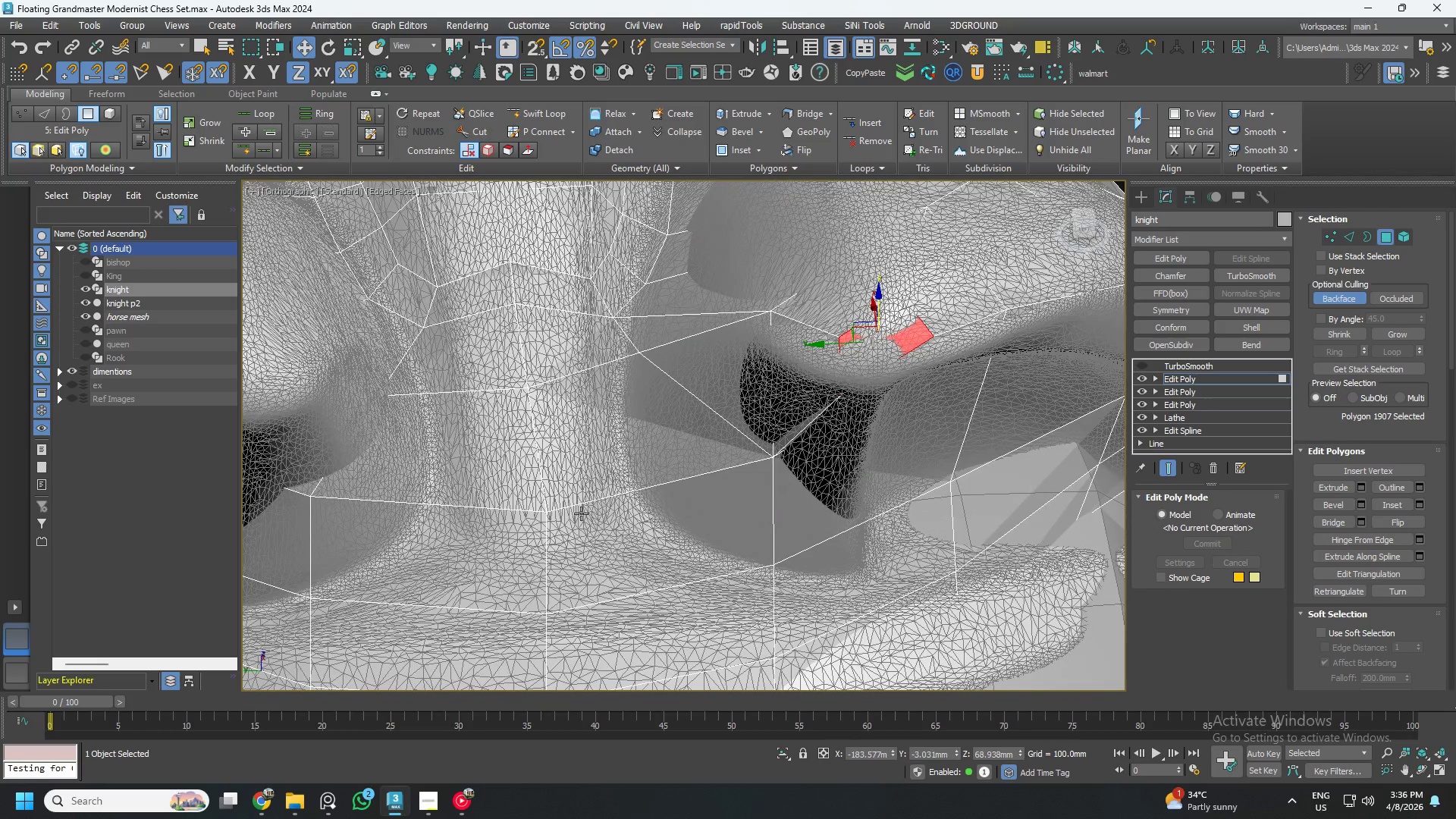 
scroll: coordinate [612, 504], scroll_direction: up, amount: 2.0
 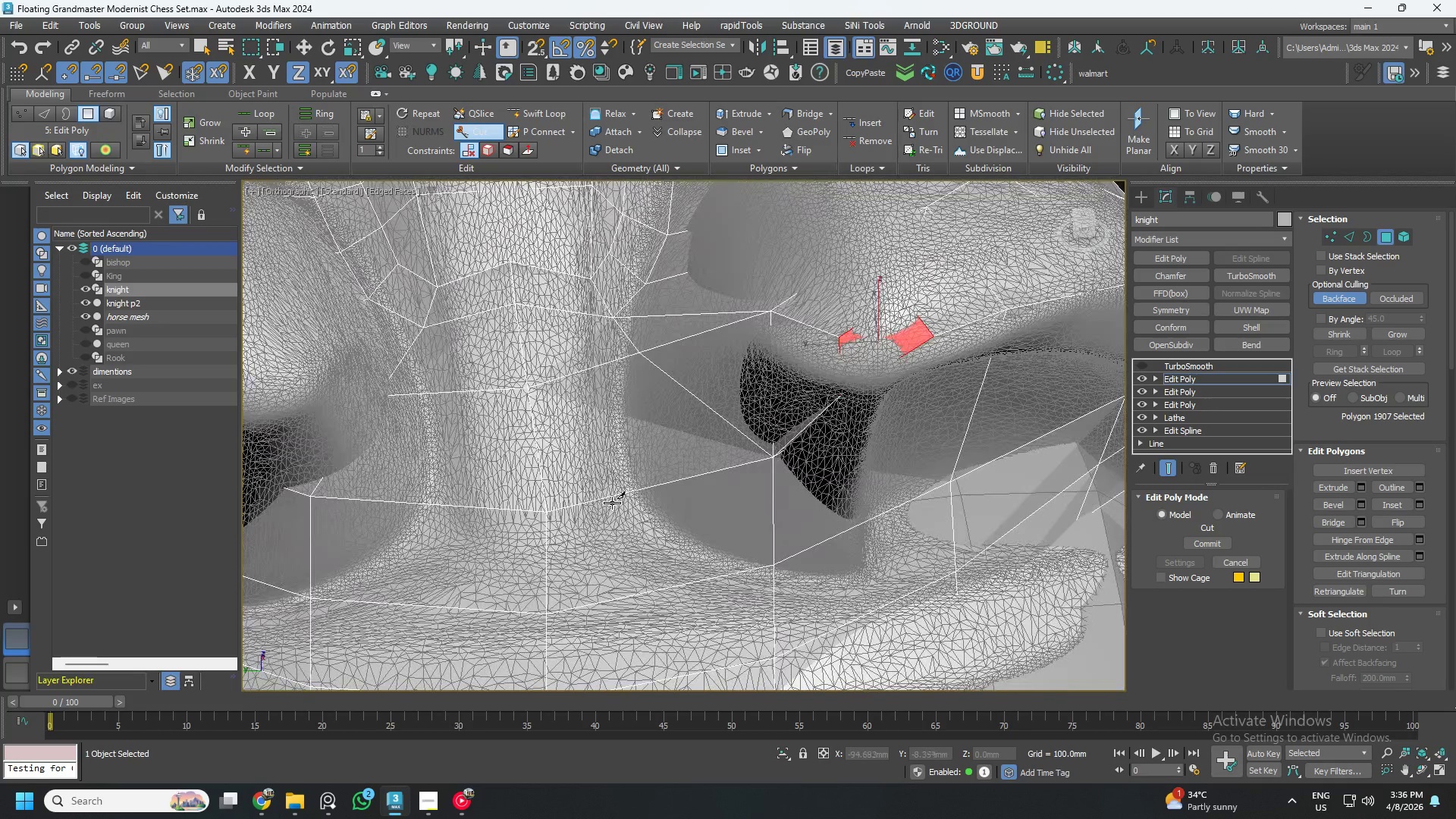 
key(1)
 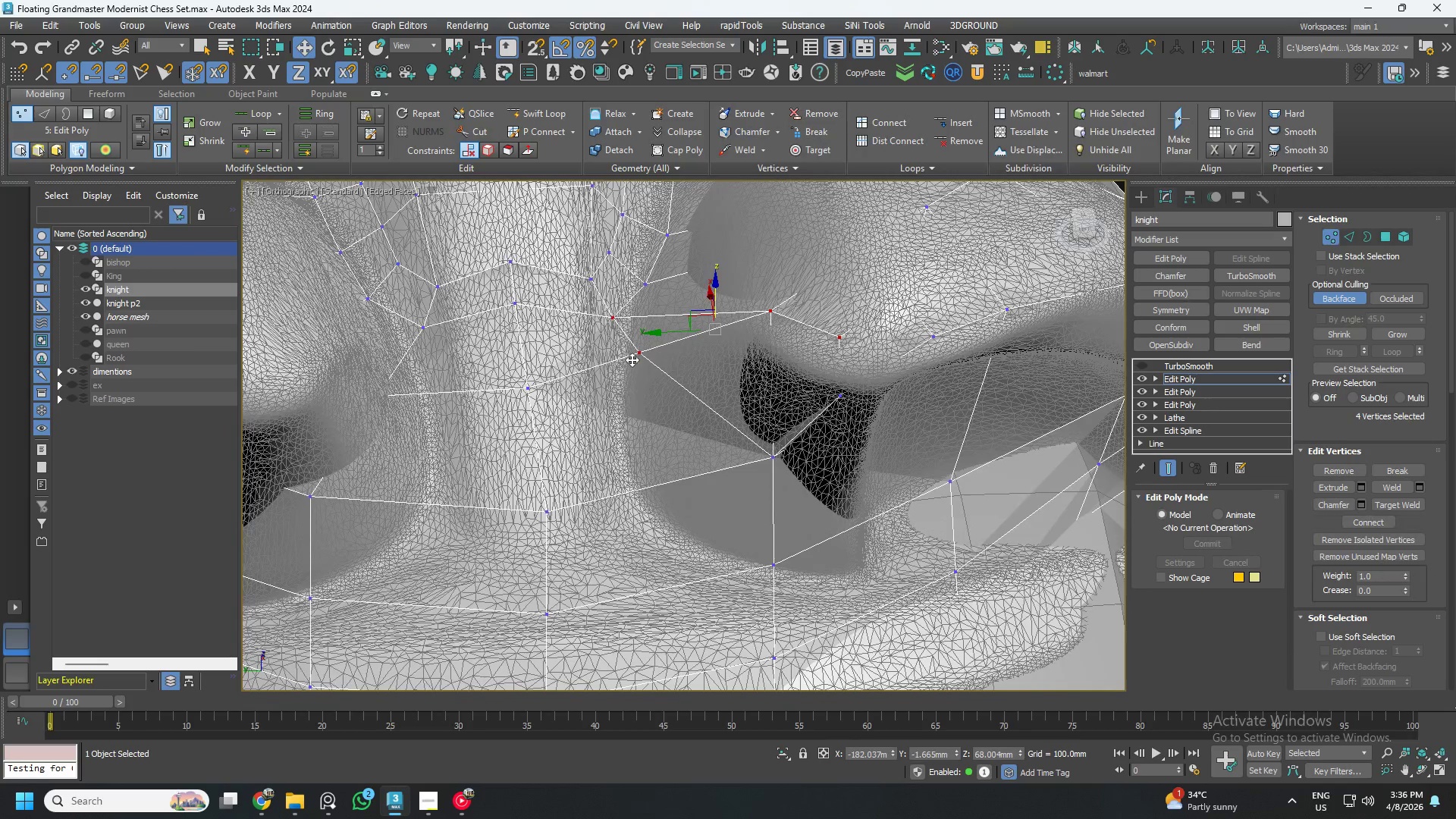 
left_click([632, 357])
 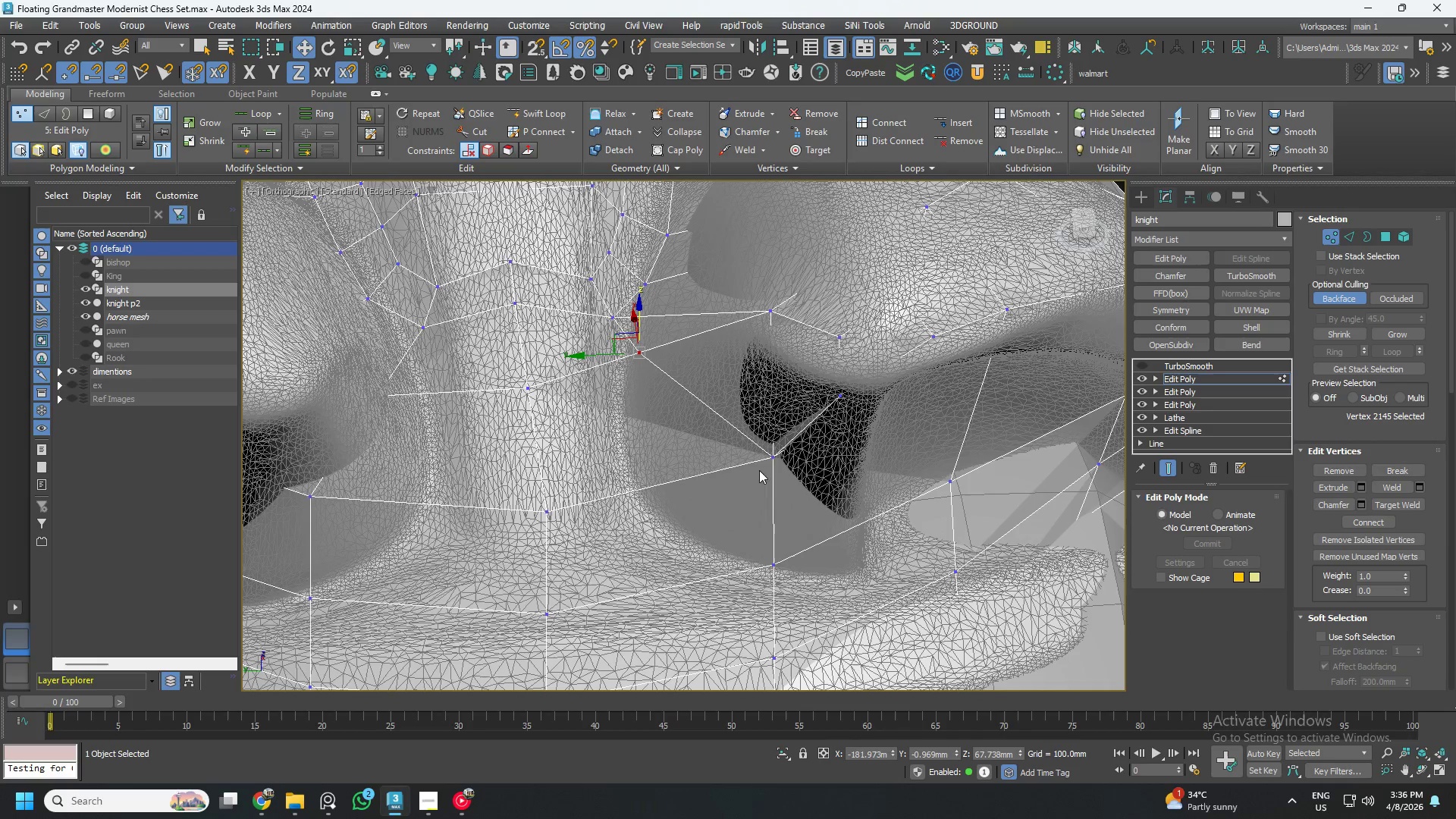 
key(Control+ControlLeft)
 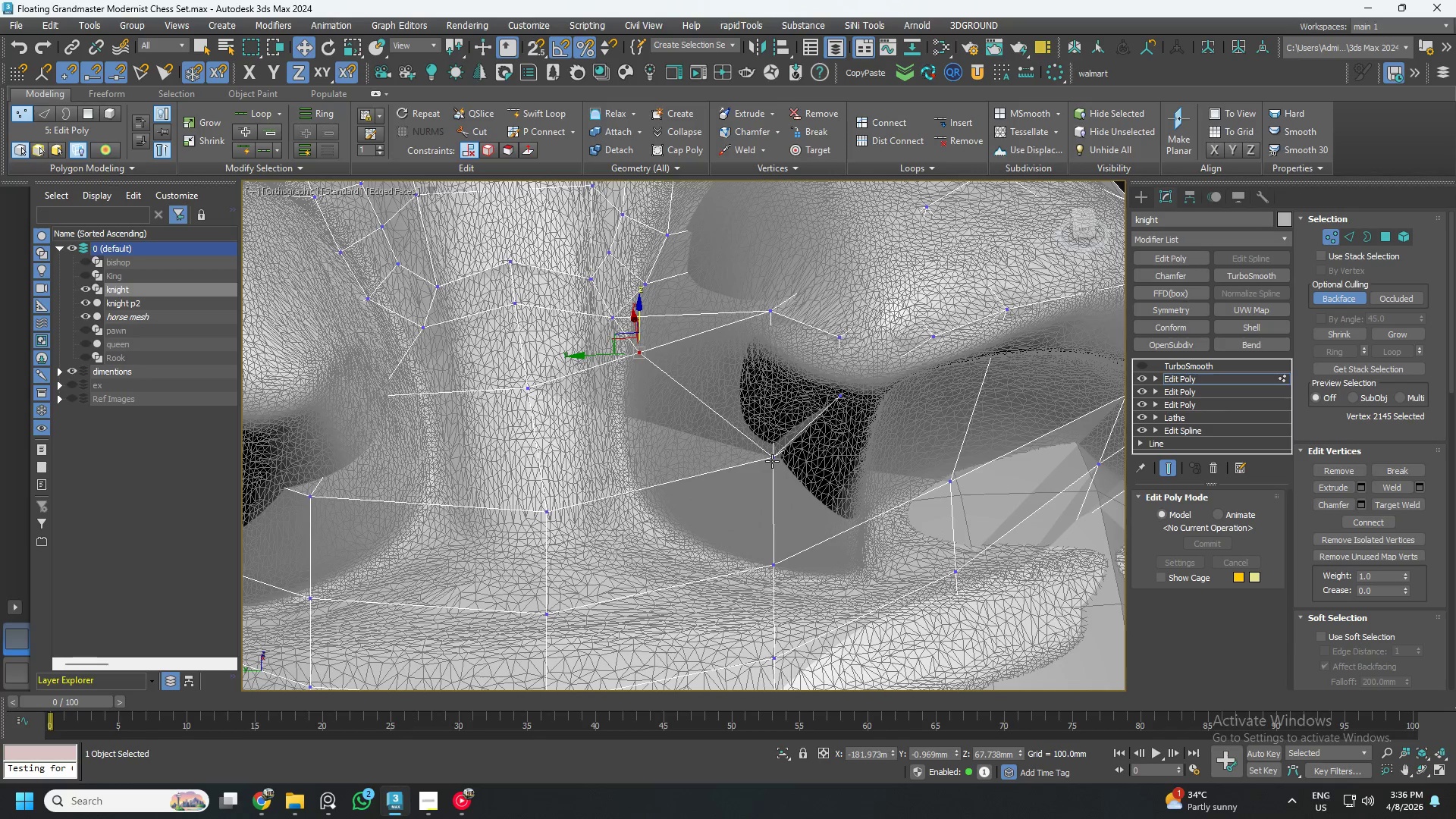 
key(Control+ControlLeft)
 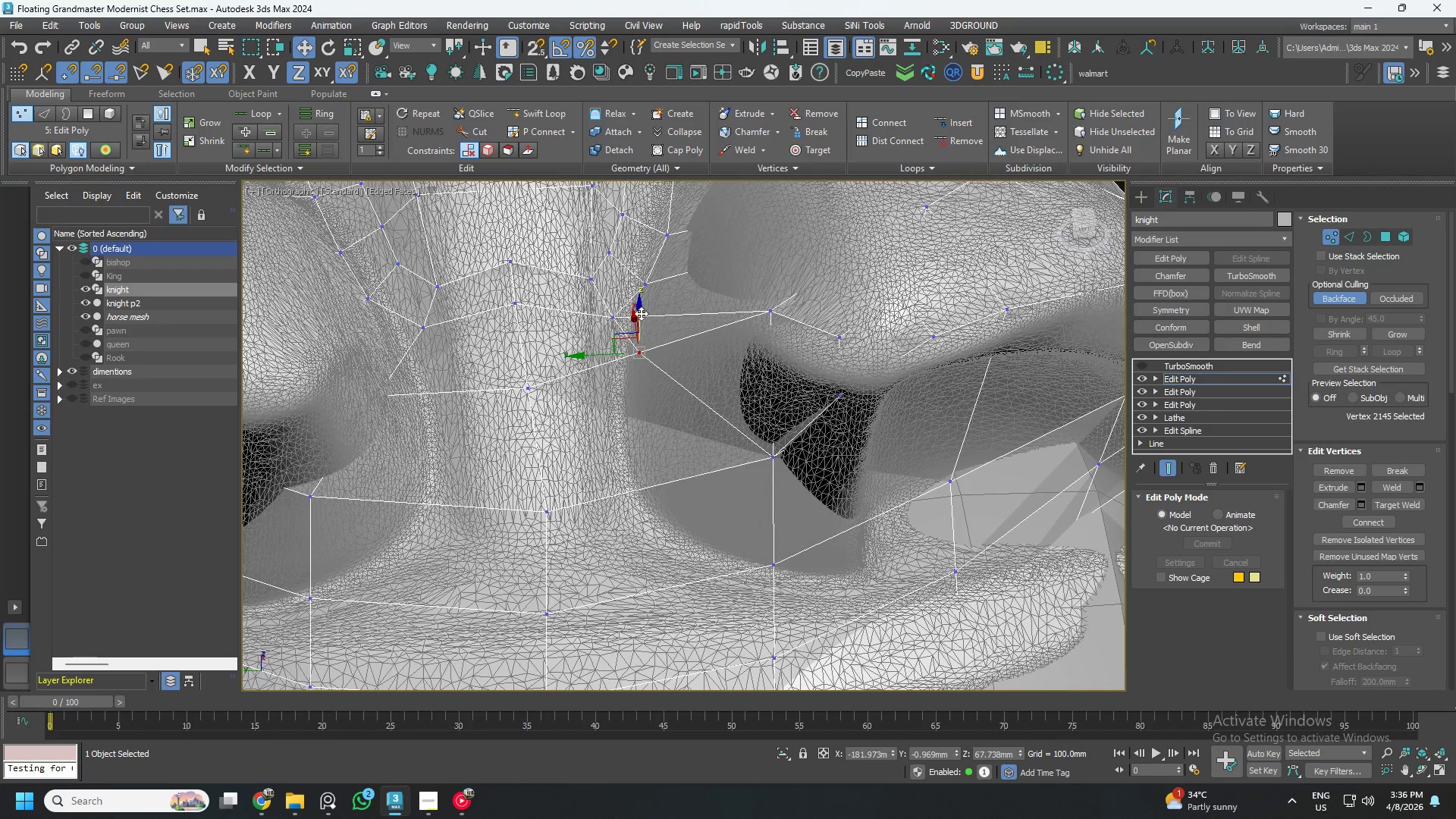 
left_click_drag(start_coordinate=[640, 313], to_coordinate=[661, 428])
 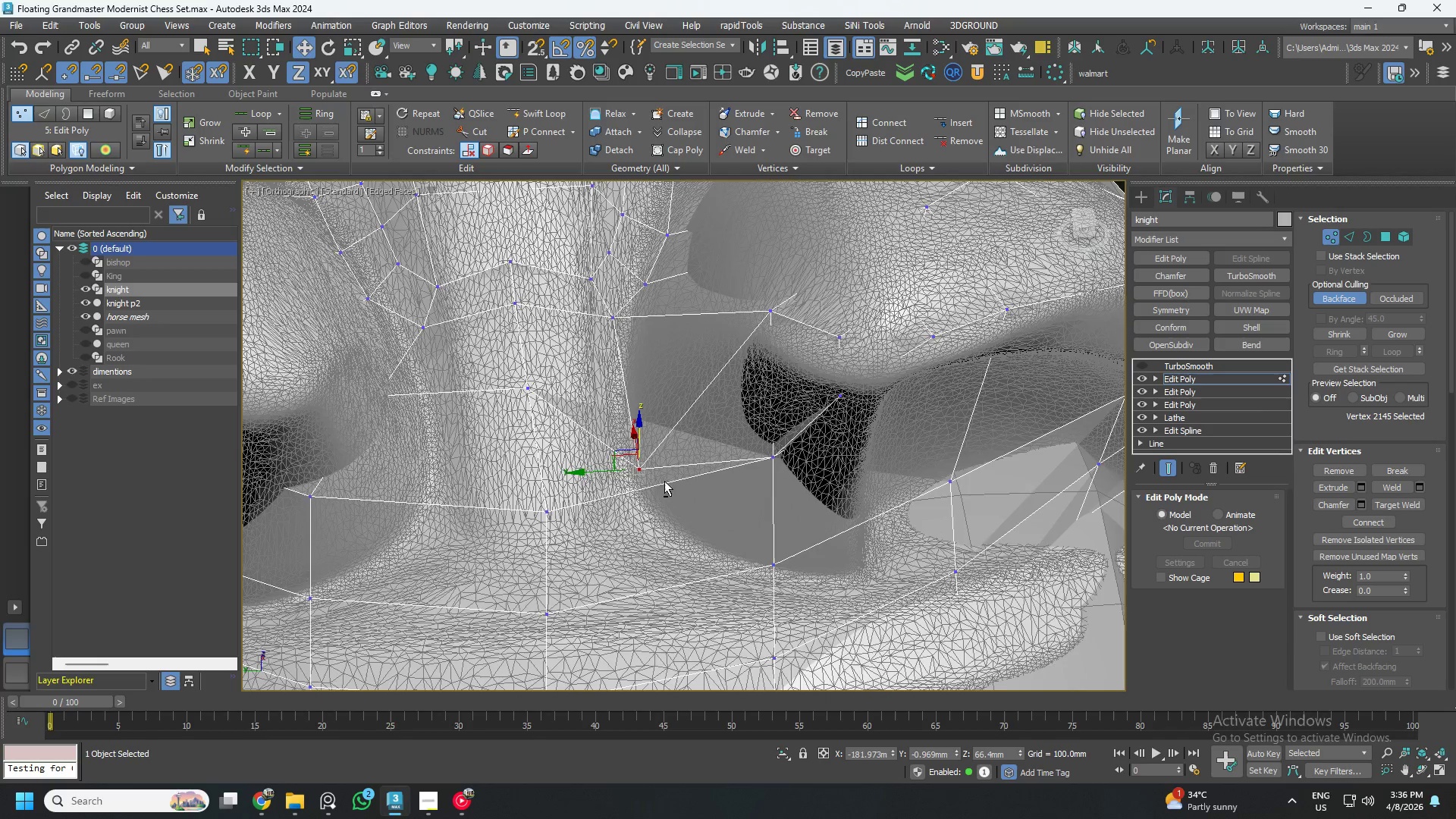 
hold_key(key=AltLeft, duration=1.5)
 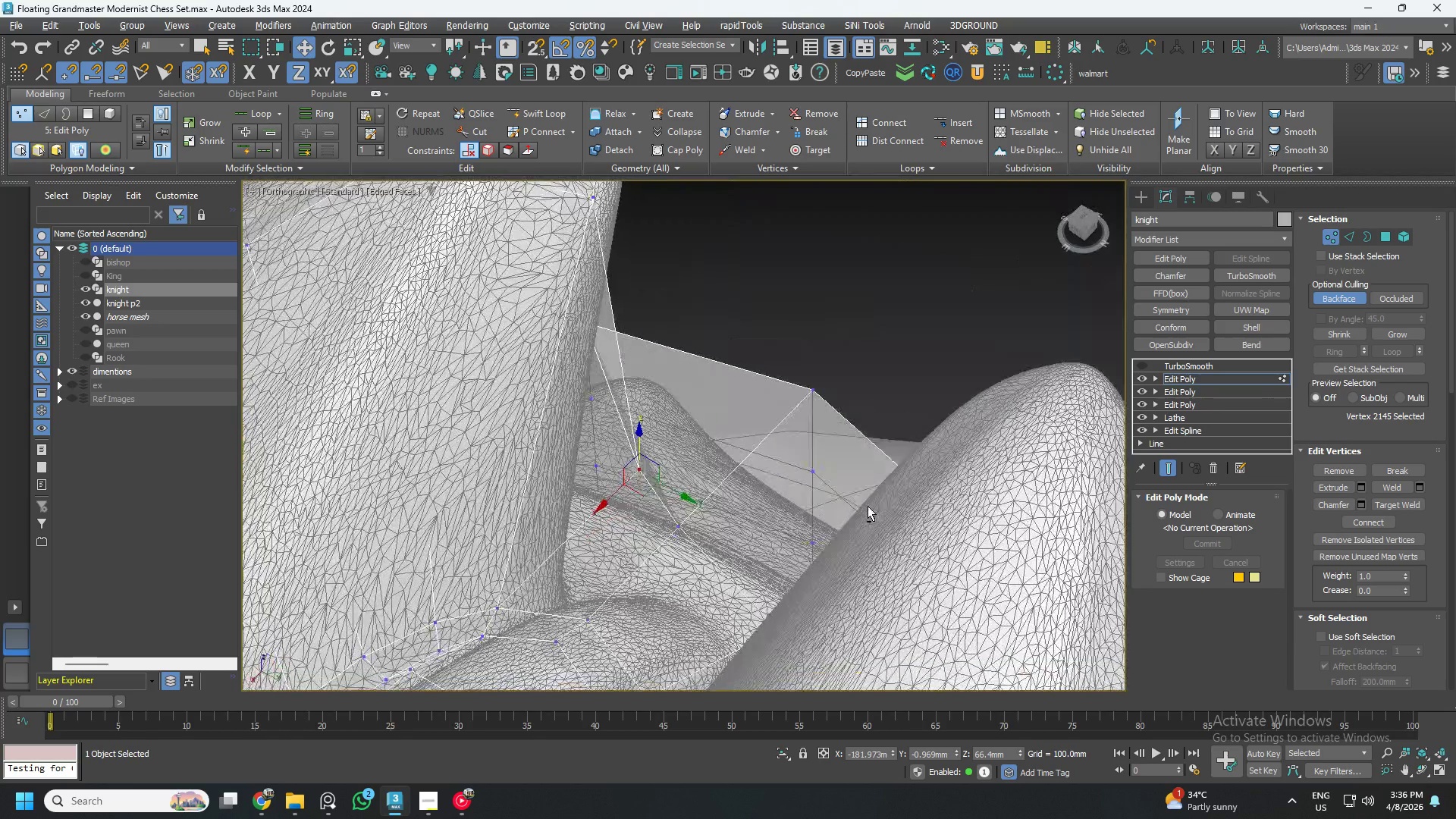 
key(Alt+AltLeft)
 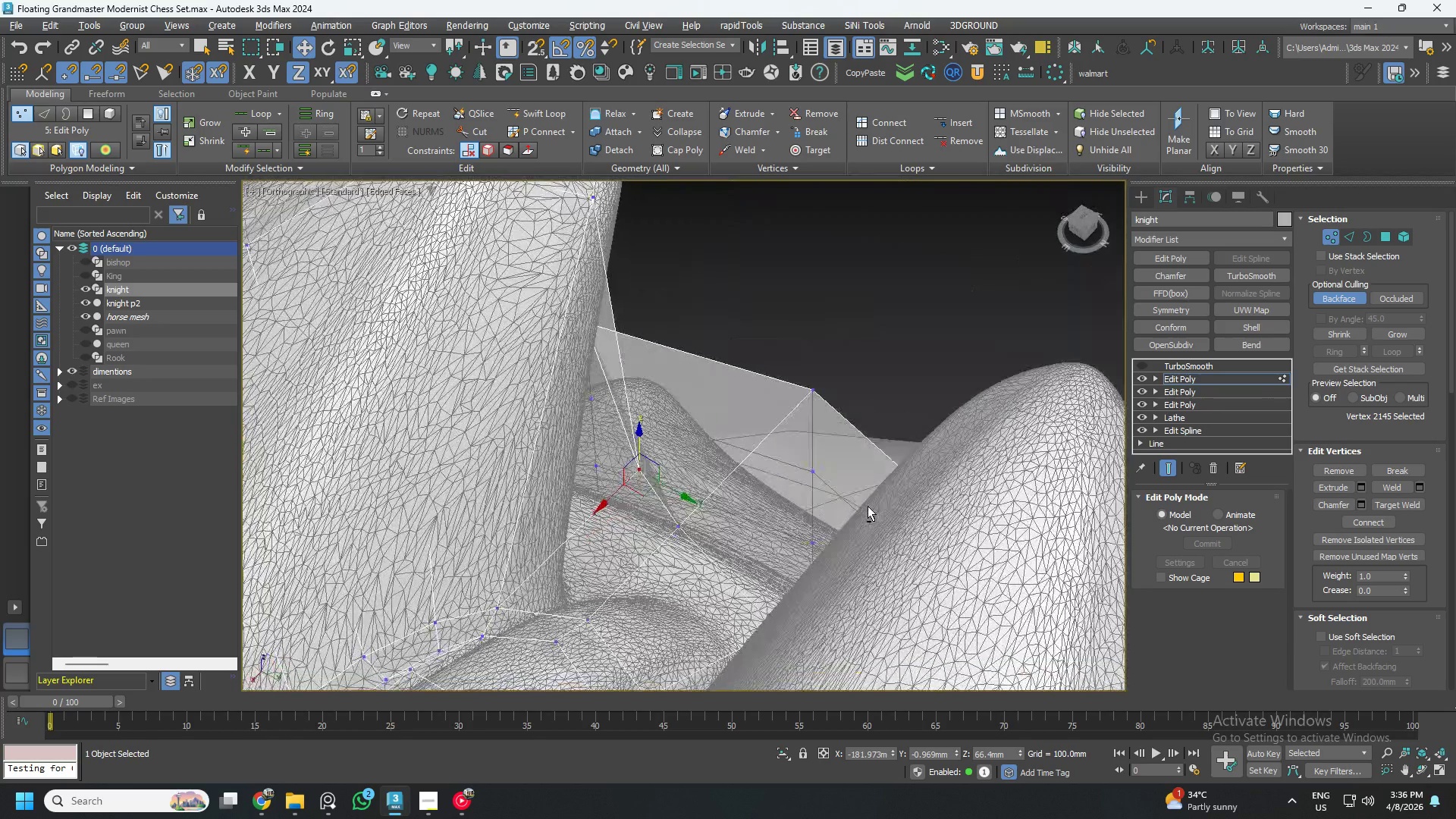 
key(Alt+AltLeft)
 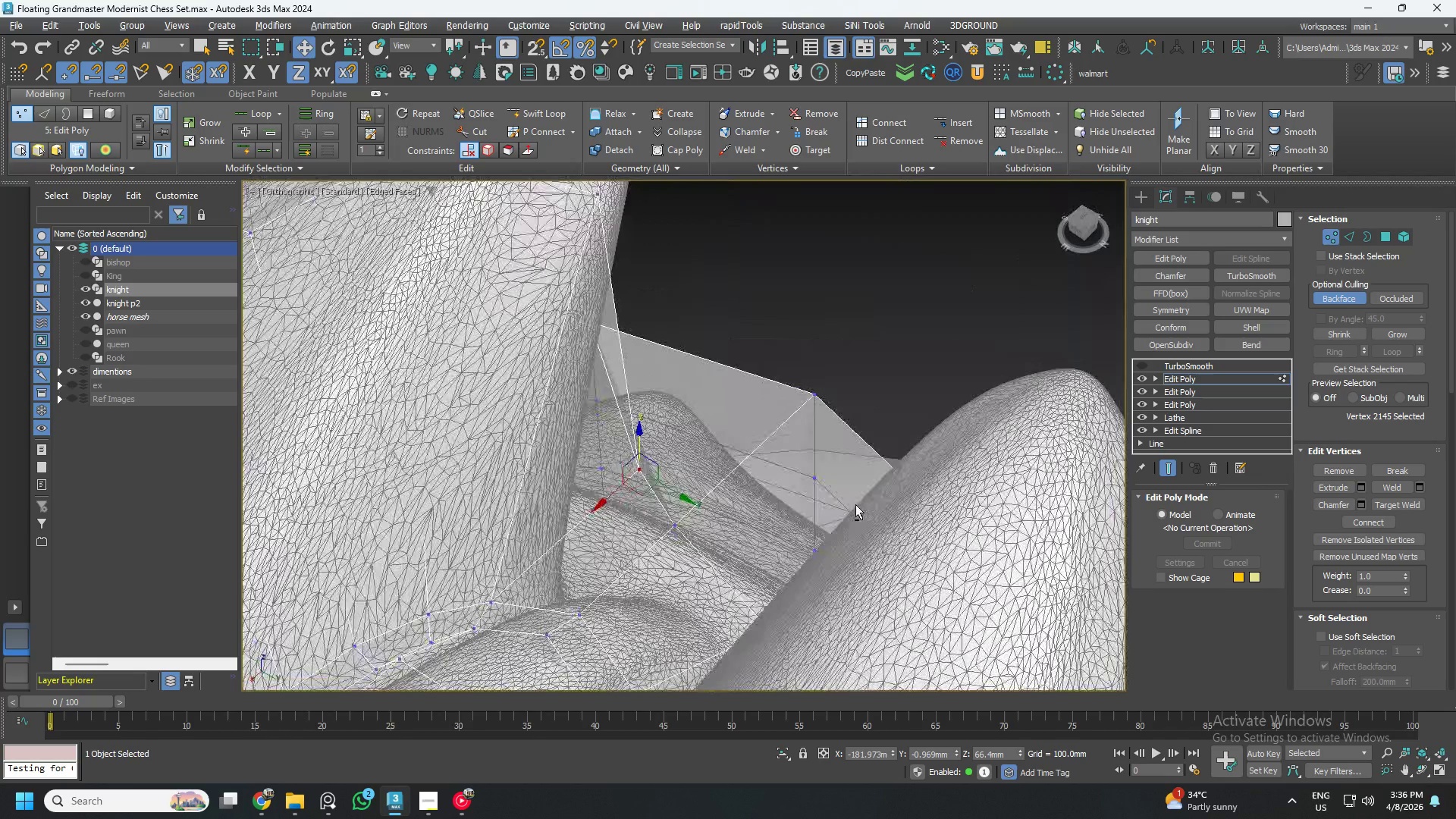 
key(Alt+AltLeft)
 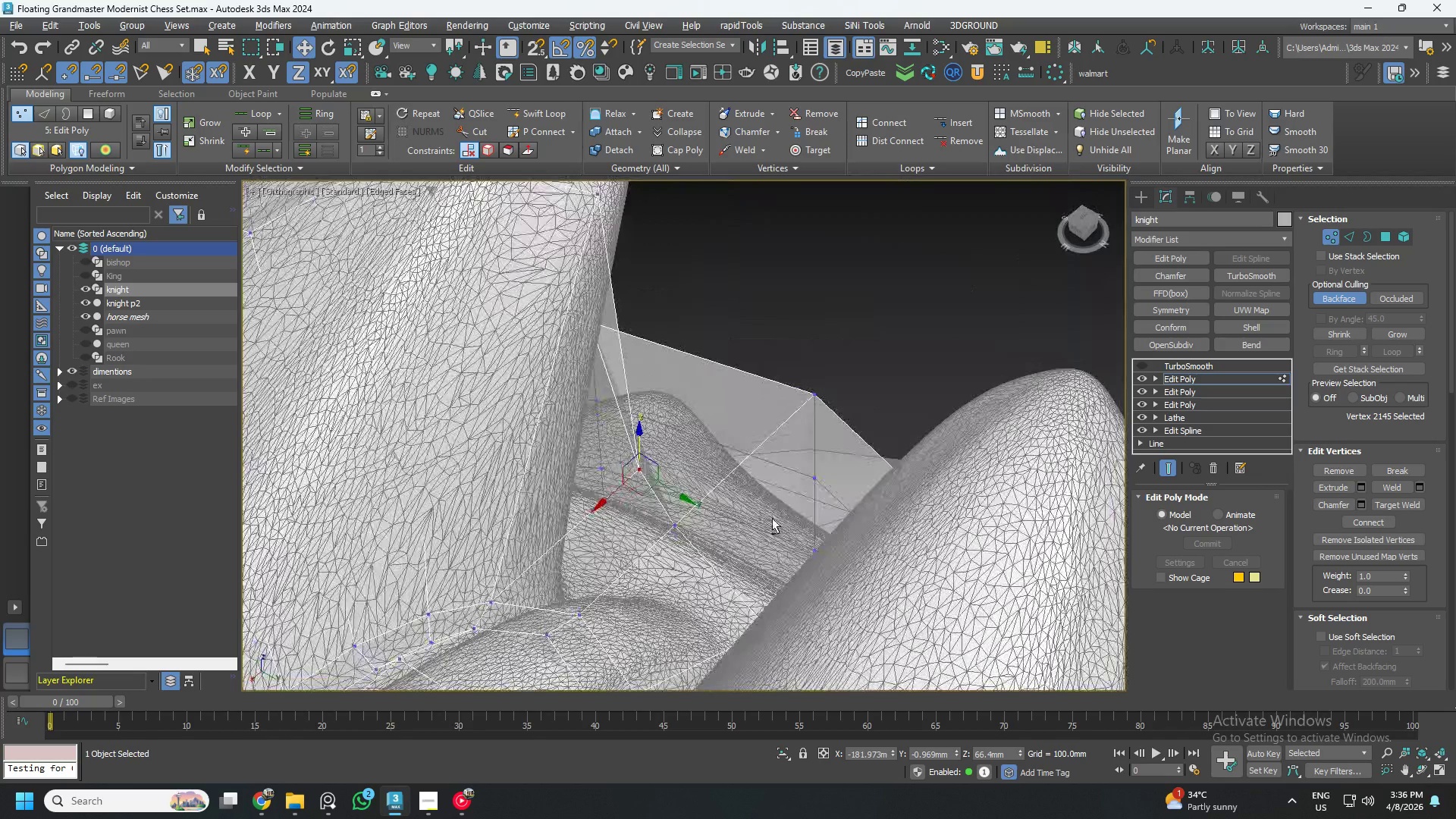 
hold_key(key=AltLeft, duration=2.02)
left_click_drag(start_coordinate=[644, 492], to_coordinate=[568, 519])
 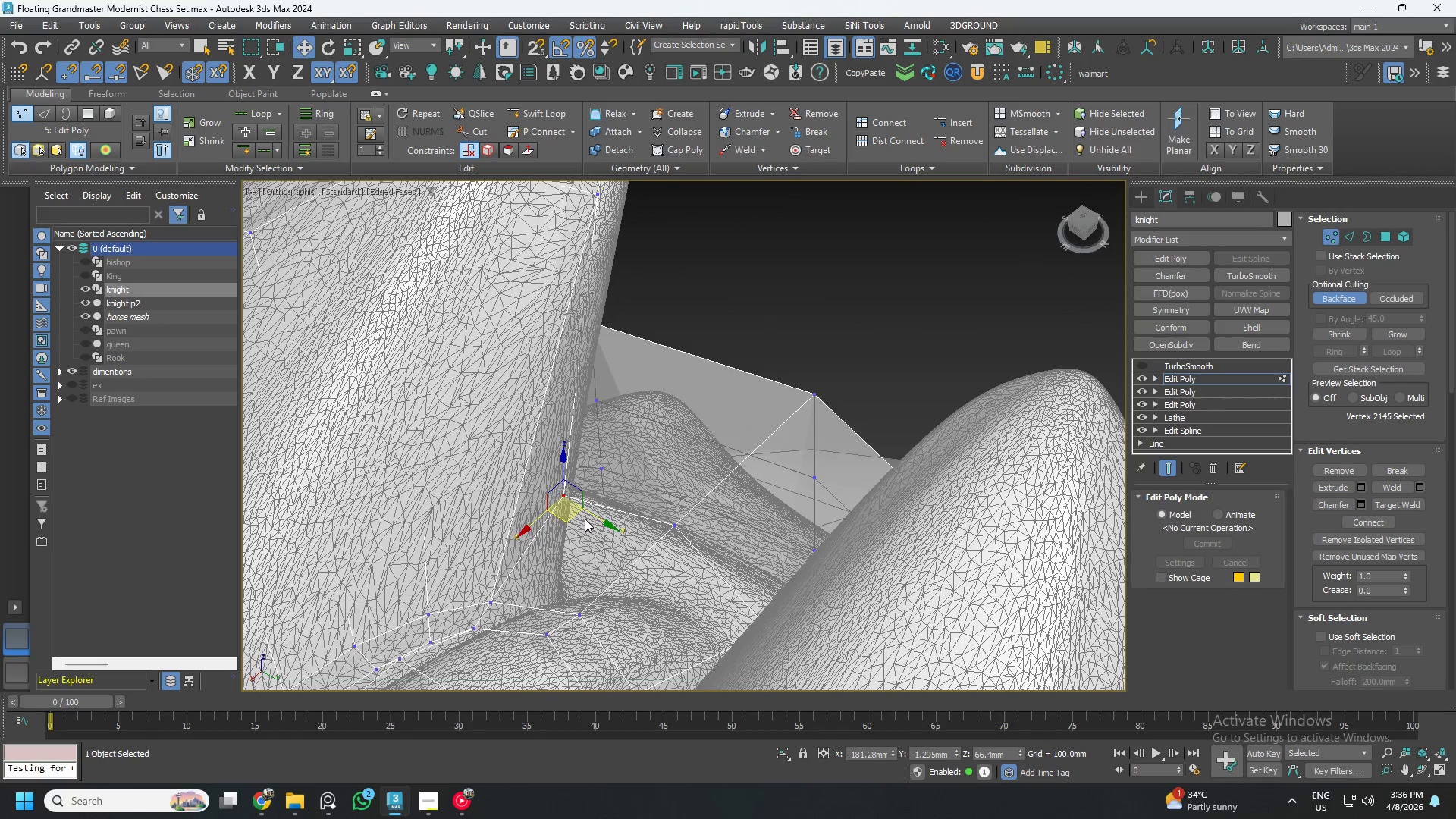 
hold_key(key=AltLeft, duration=0.61)
 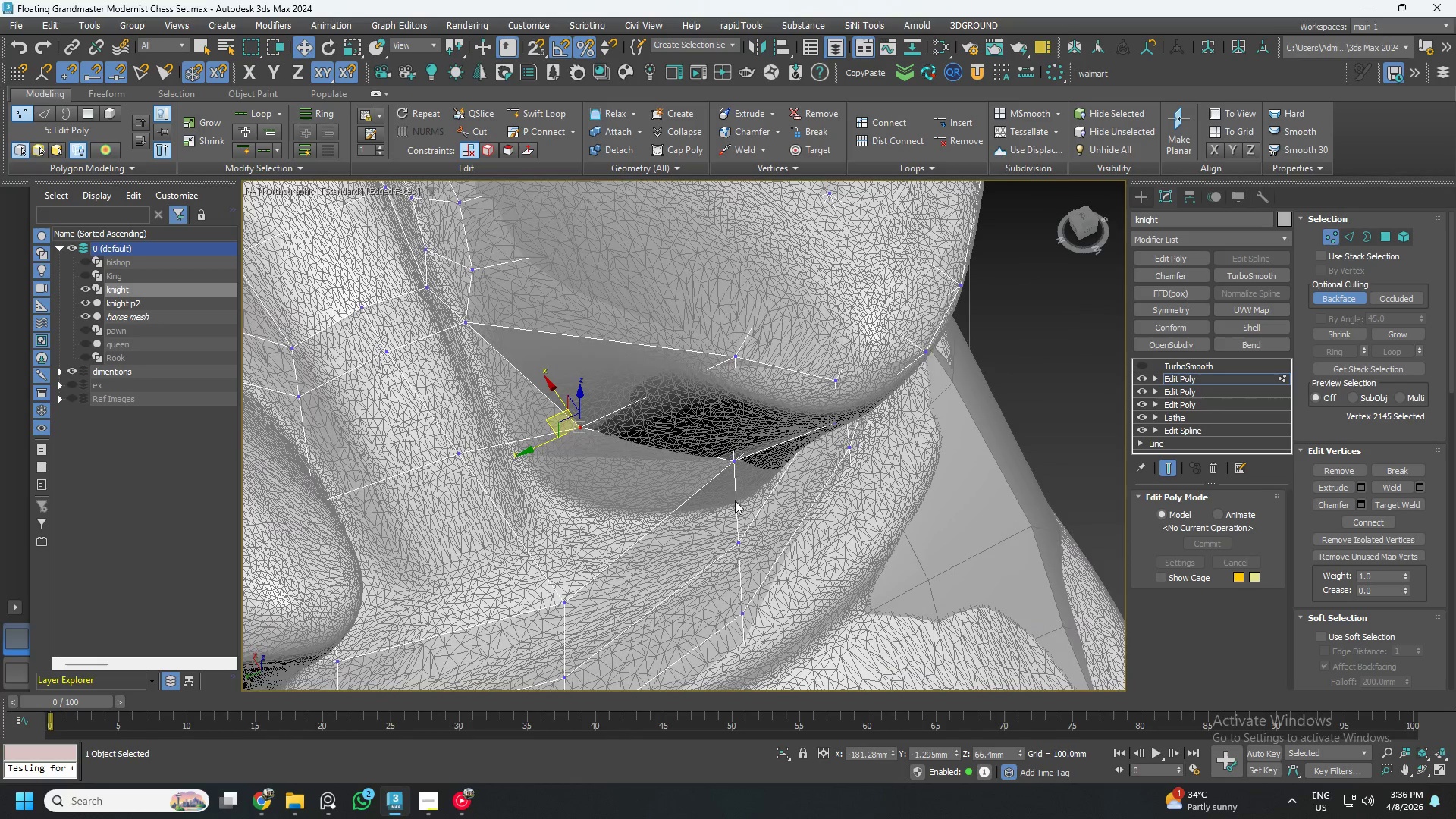 
hold_key(key=AltLeft, duration=1.7)
left_click([735, 461])
 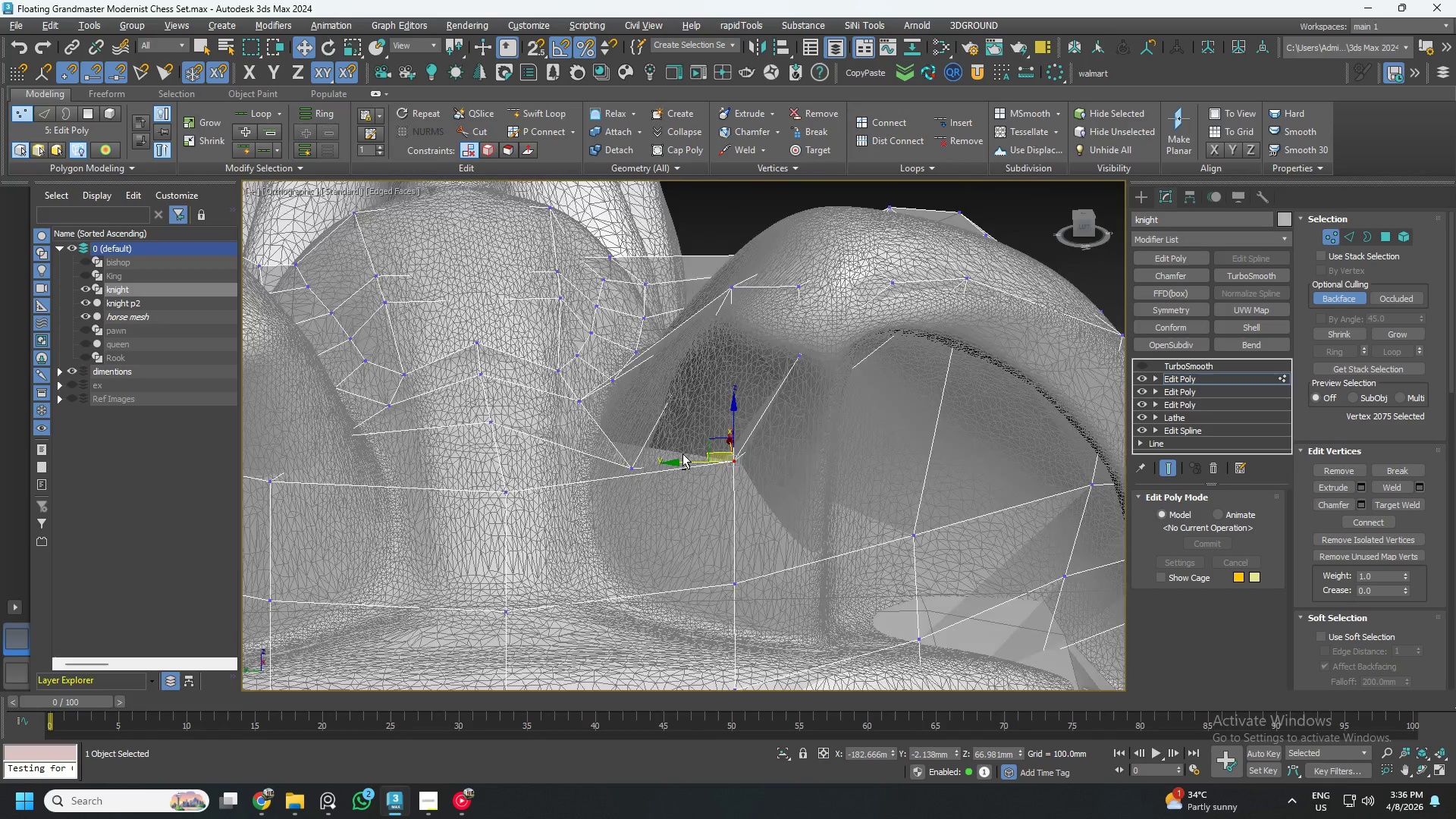 
key(Alt+AltLeft)
 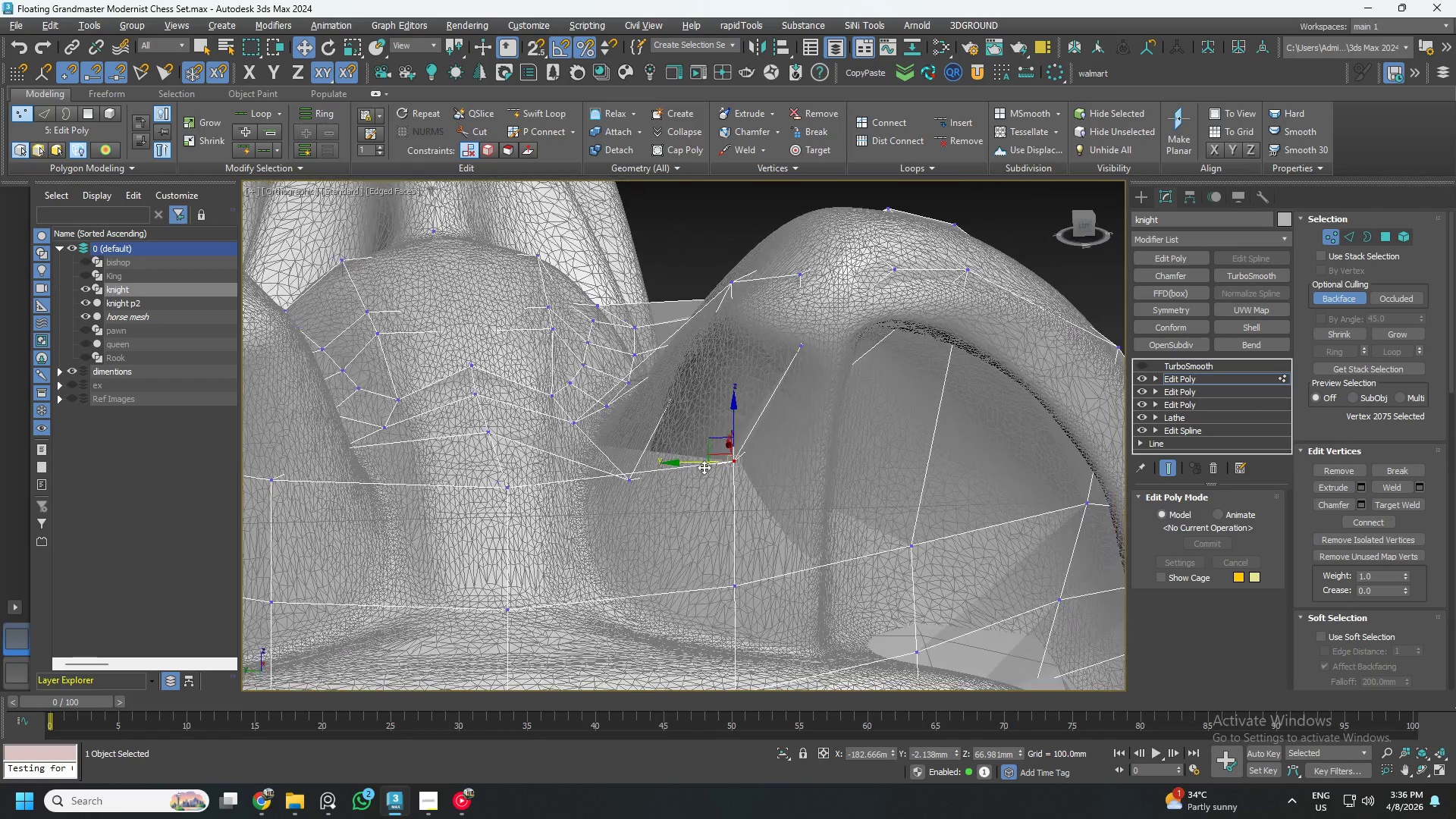 
key(Alt+AltLeft)
 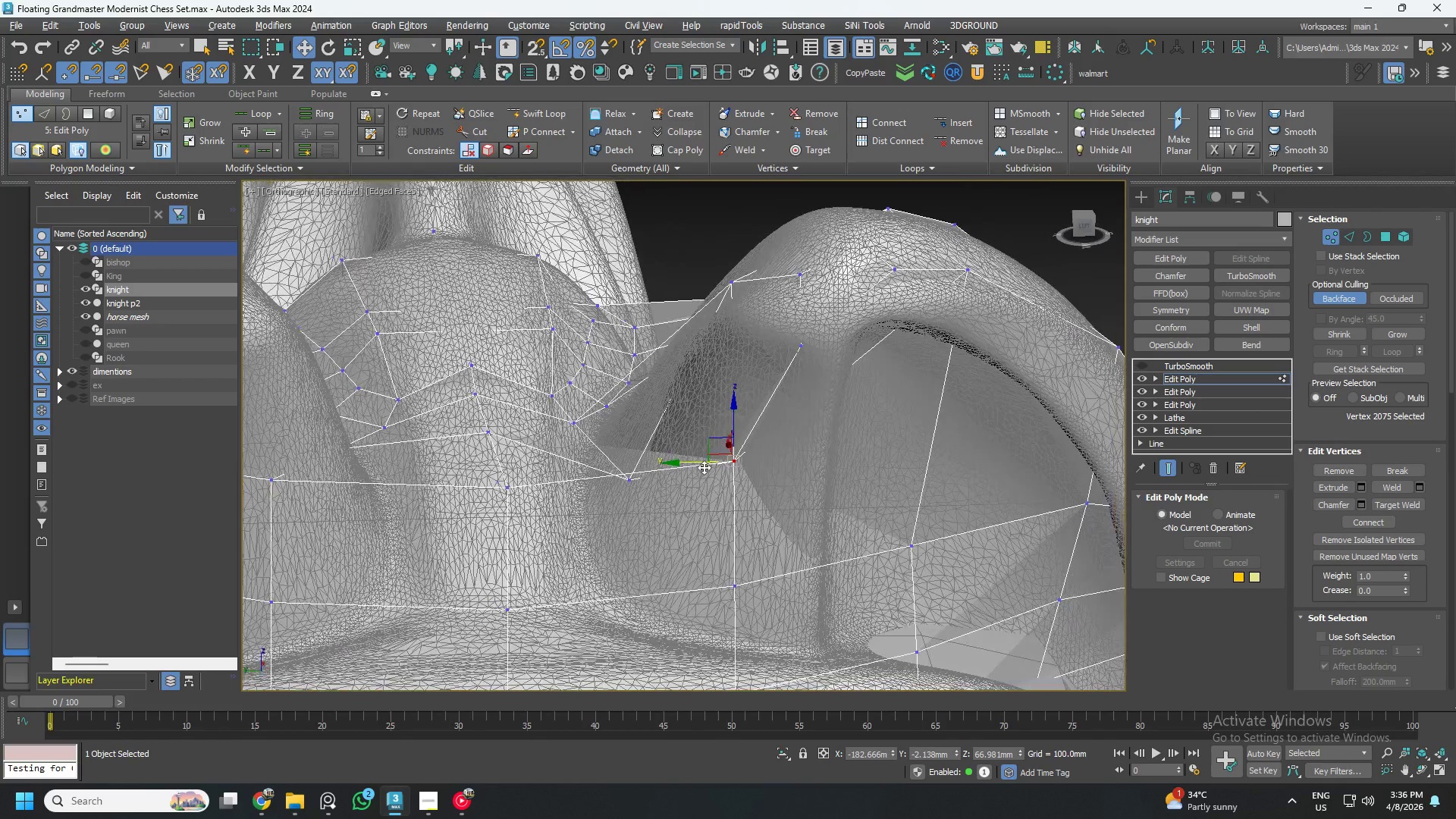 
key(Alt+AltLeft)
 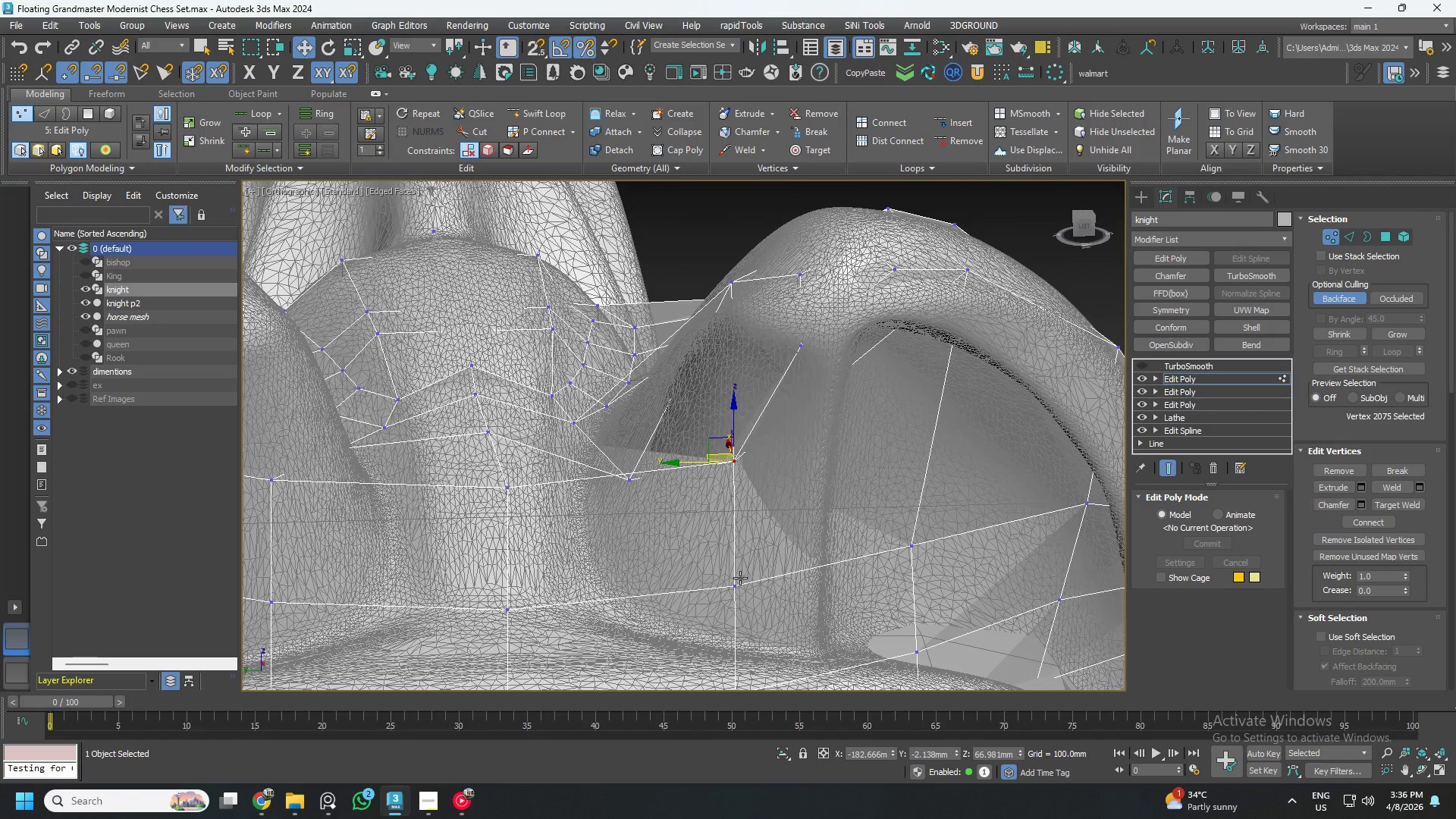 
left_click([738, 582])
 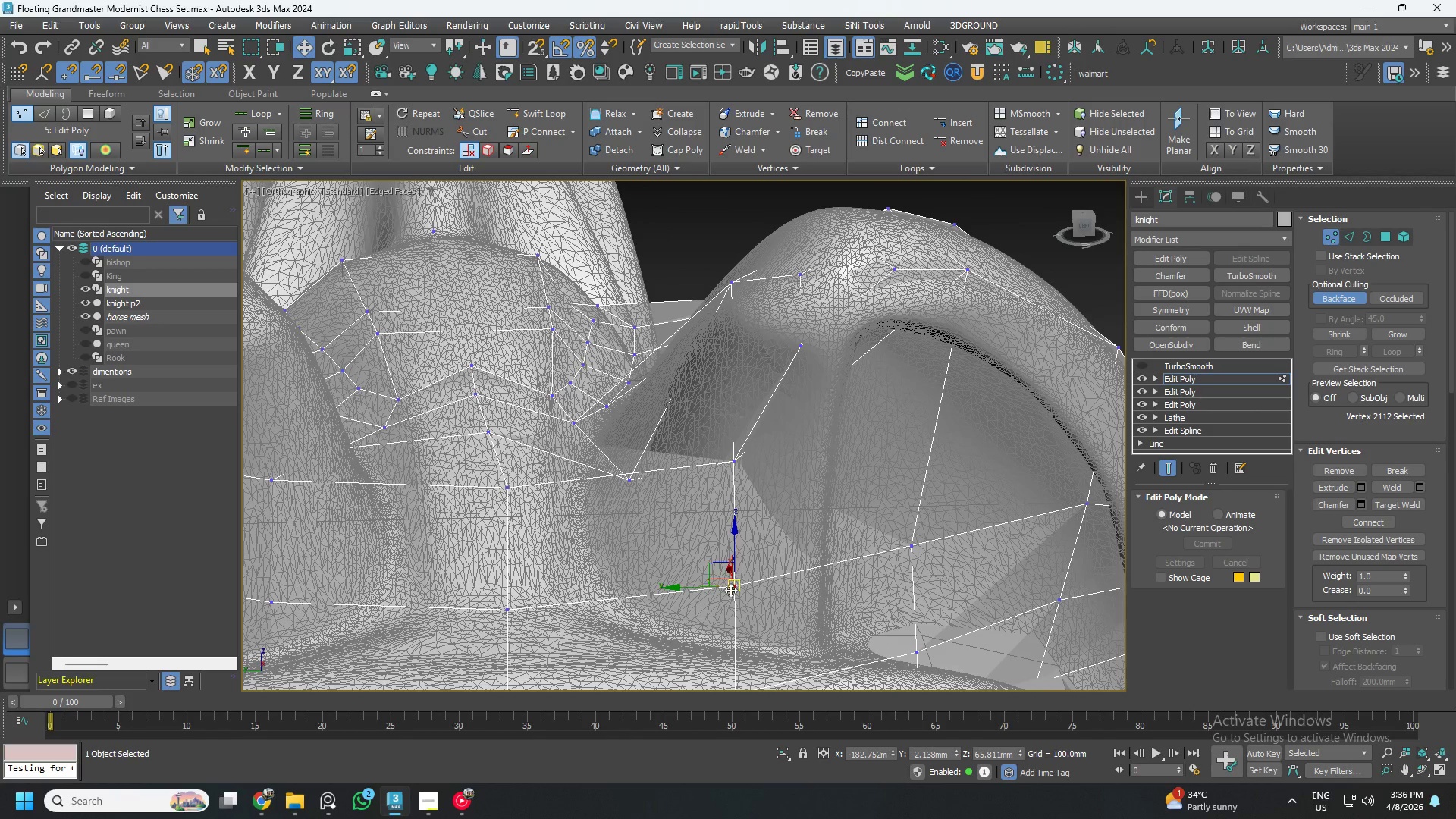 
hold_key(key=AltLeft, duration=0.66)
 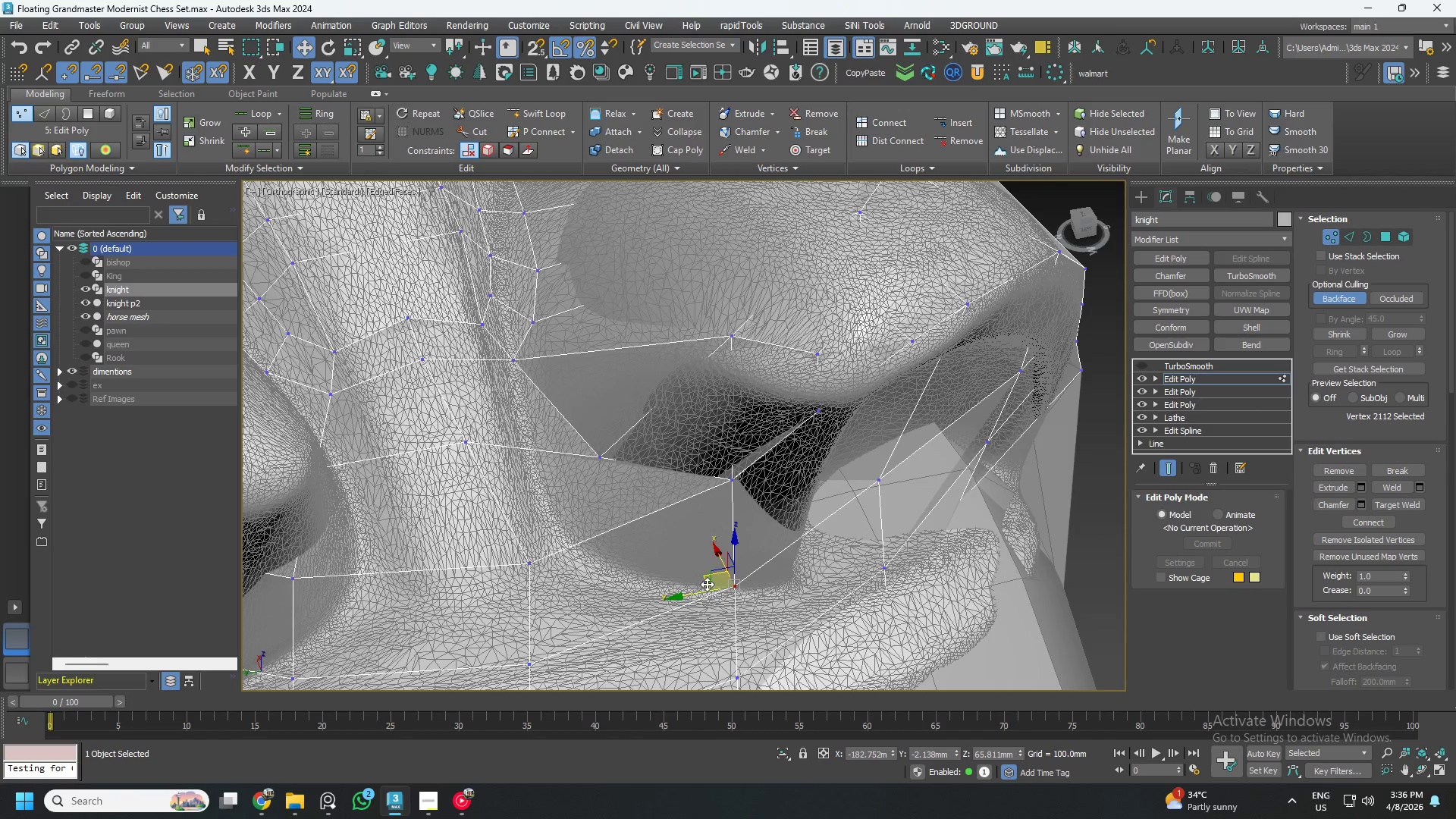 
left_click_drag(start_coordinate=[707, 582], to_coordinate=[677, 542])
 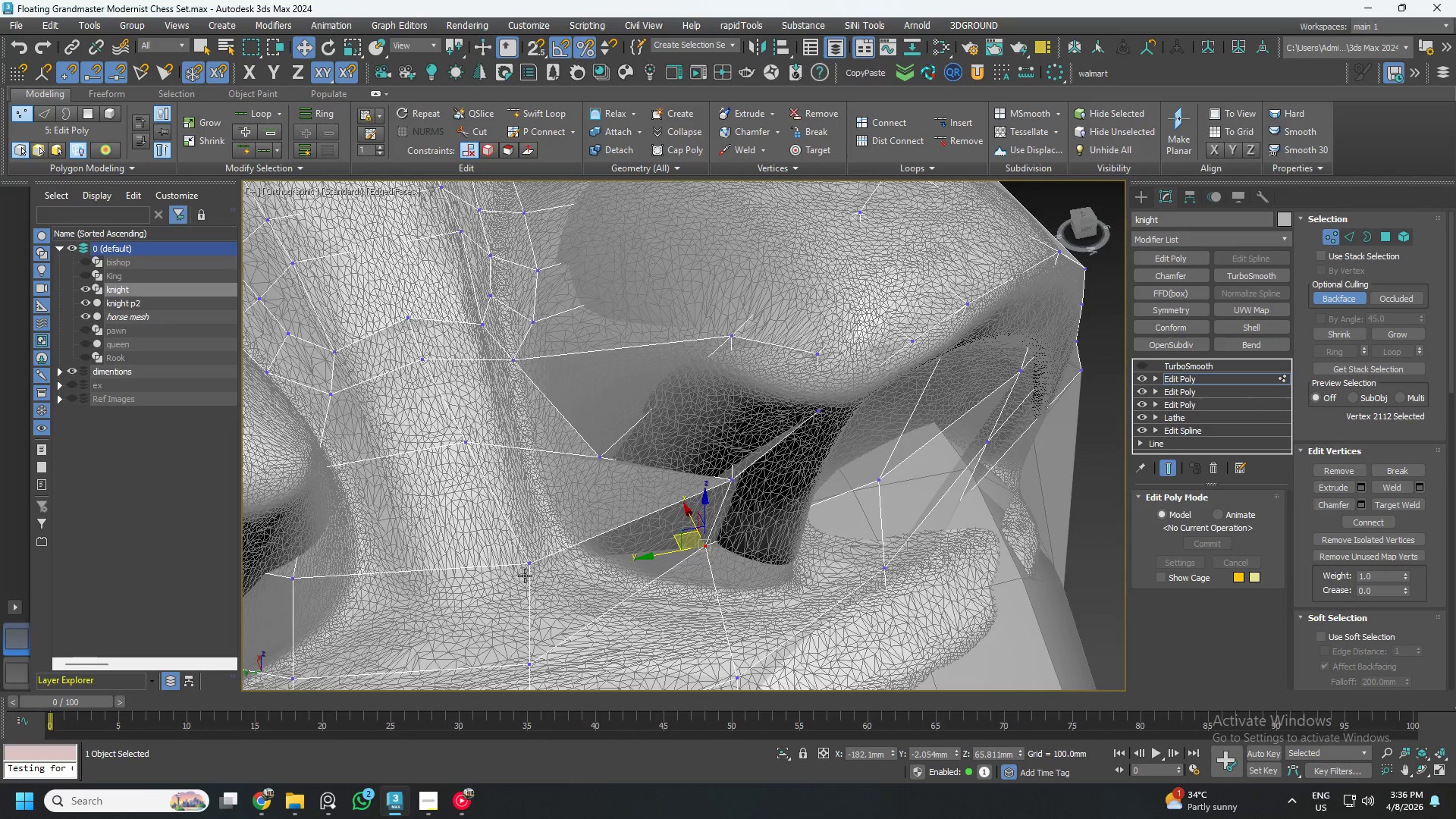 
left_click([538, 565])
 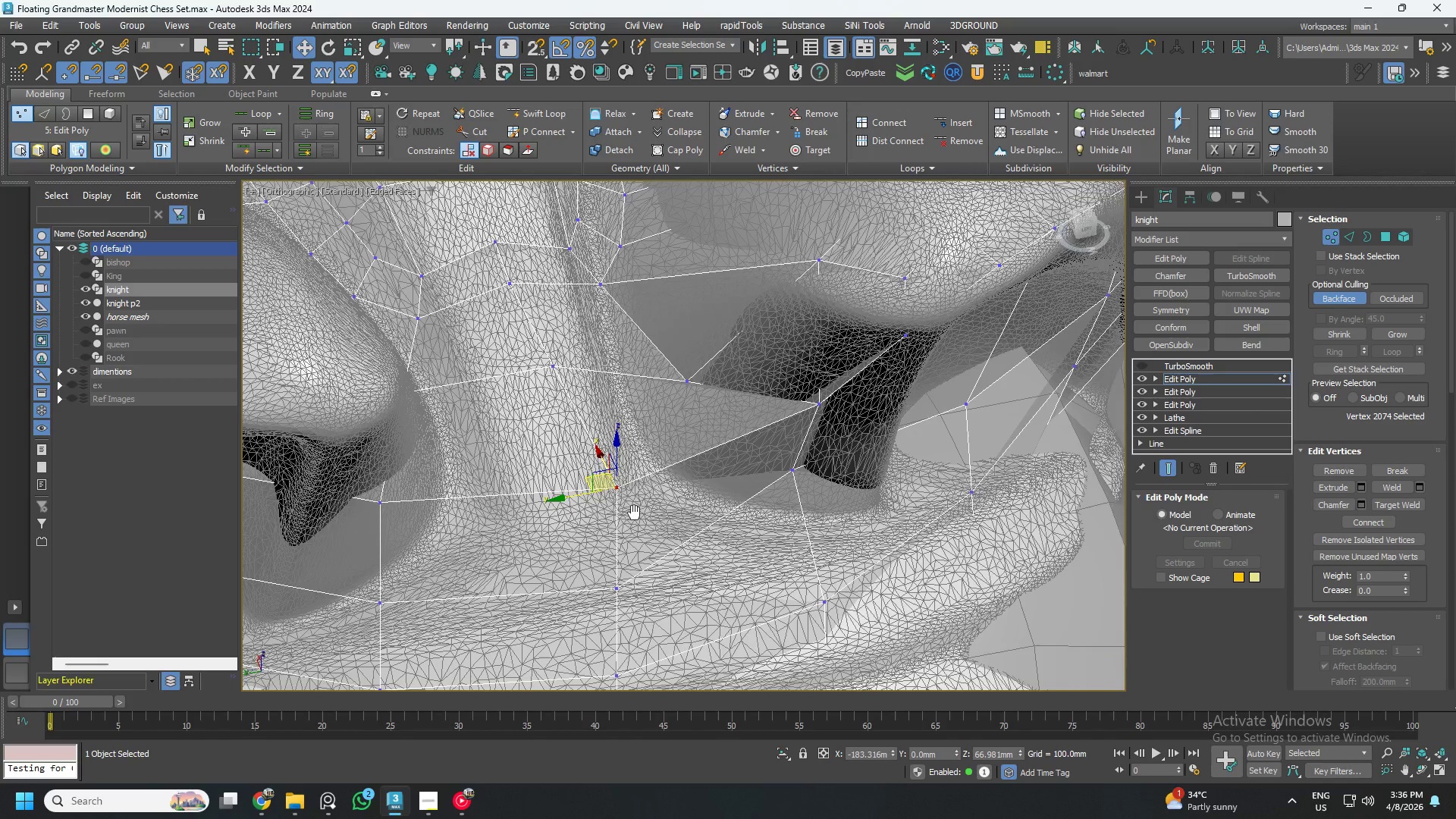 
hold_key(key=AltLeft, duration=0.41)
 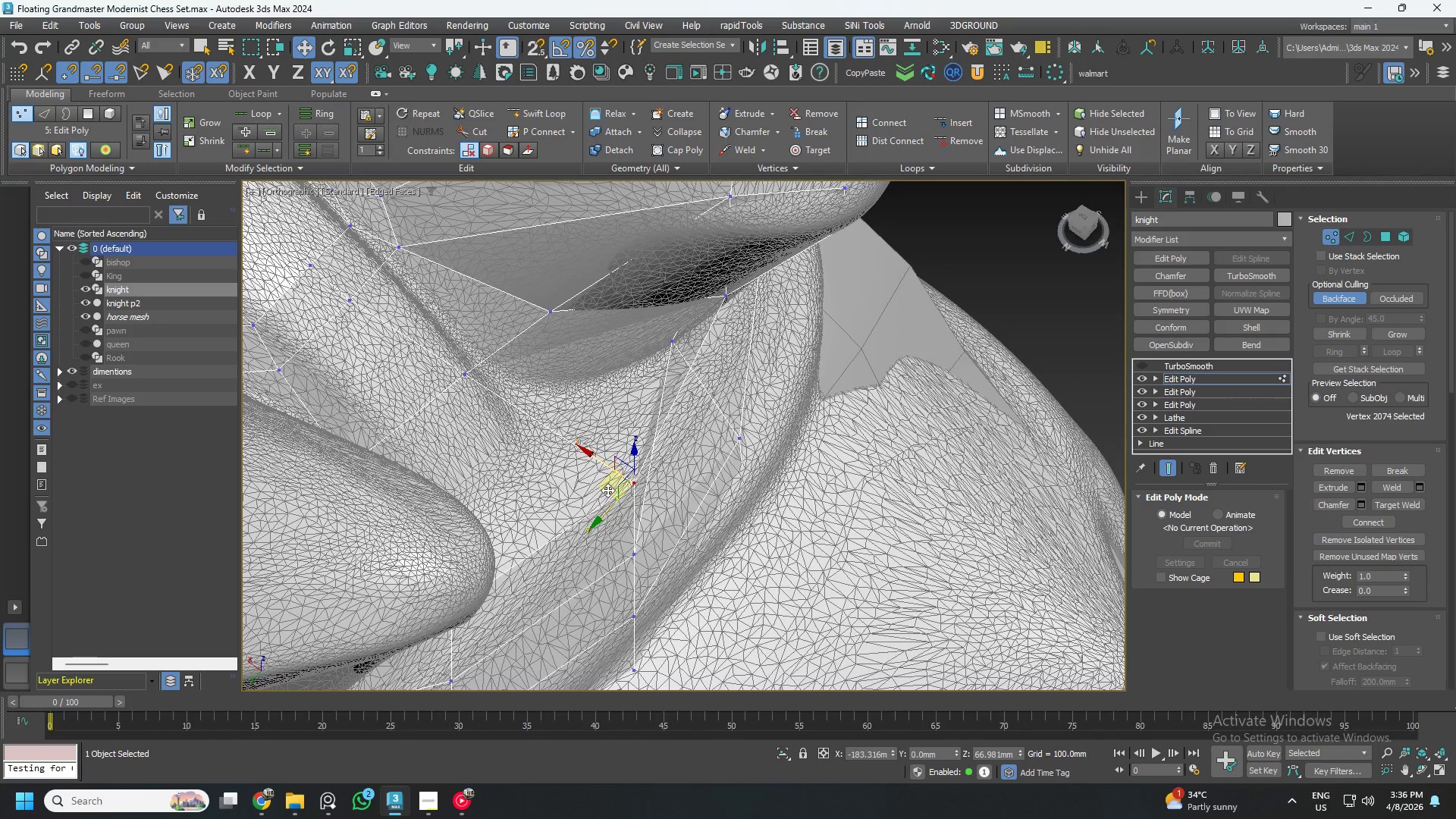 
left_click_drag(start_coordinate=[605, 490], to_coordinate=[482, 445])
 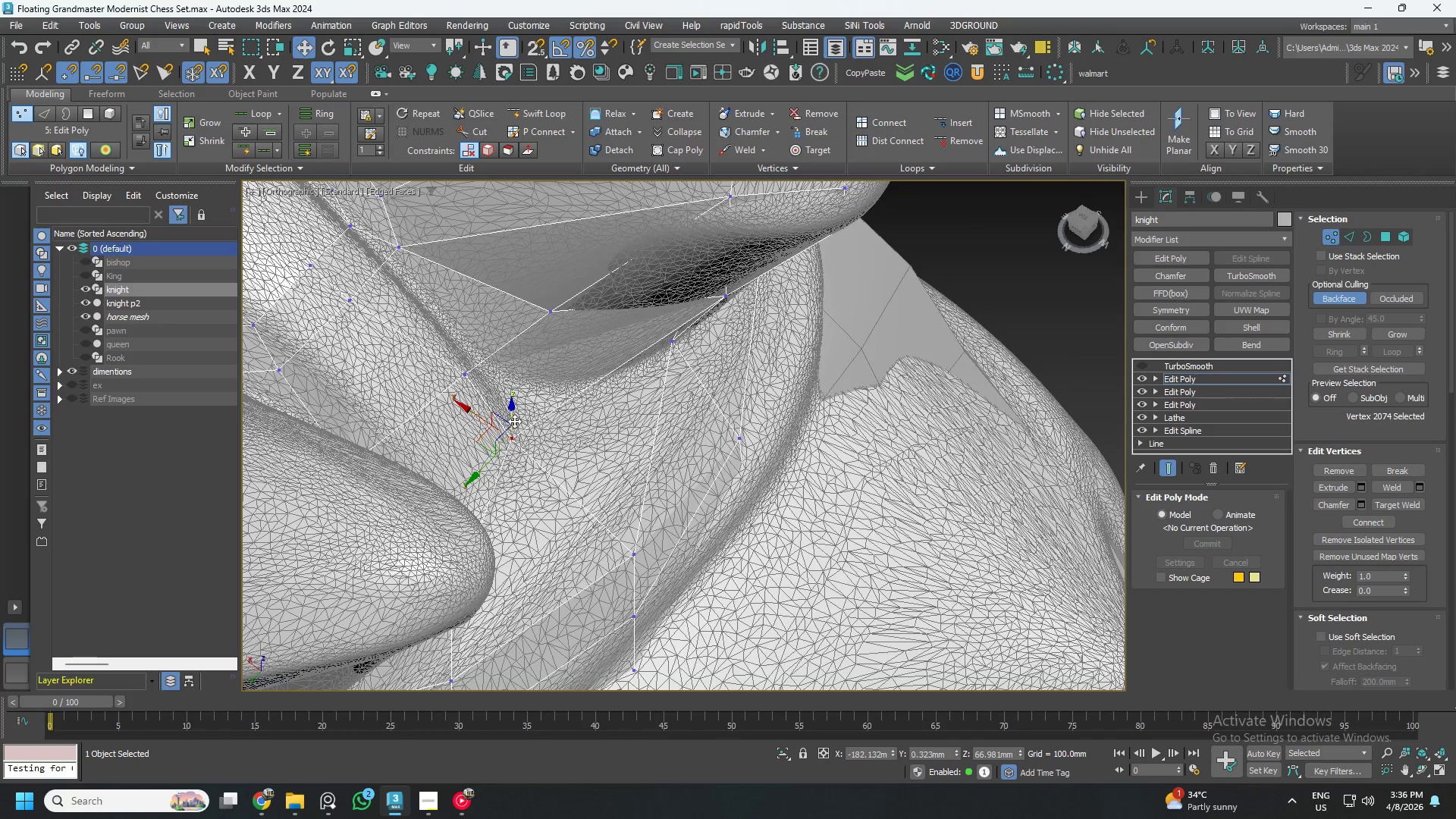 
left_click_drag(start_coordinate=[511, 419], to_coordinate=[526, 547])
 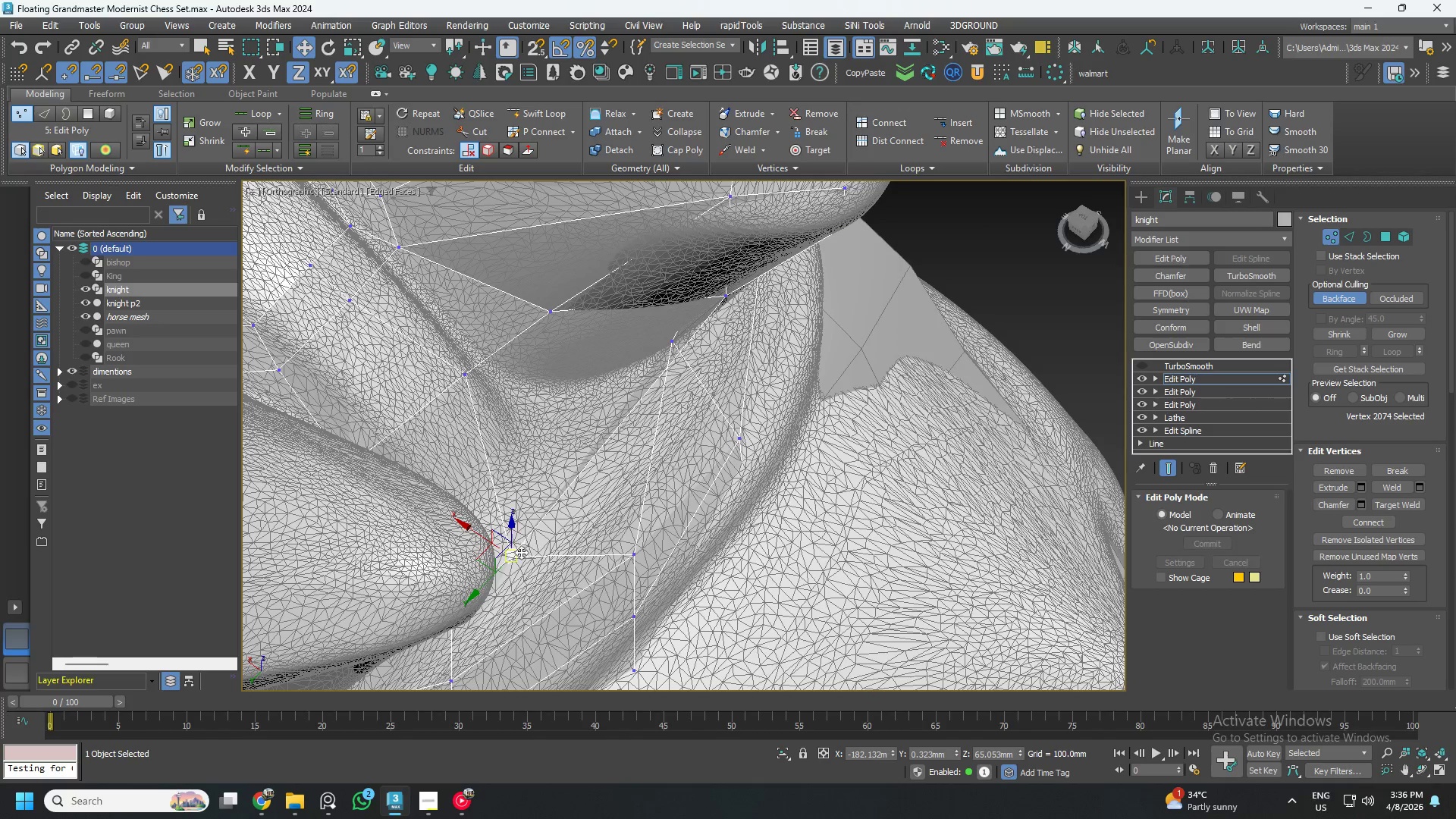 
hold_key(key=AltLeft, duration=0.56)
 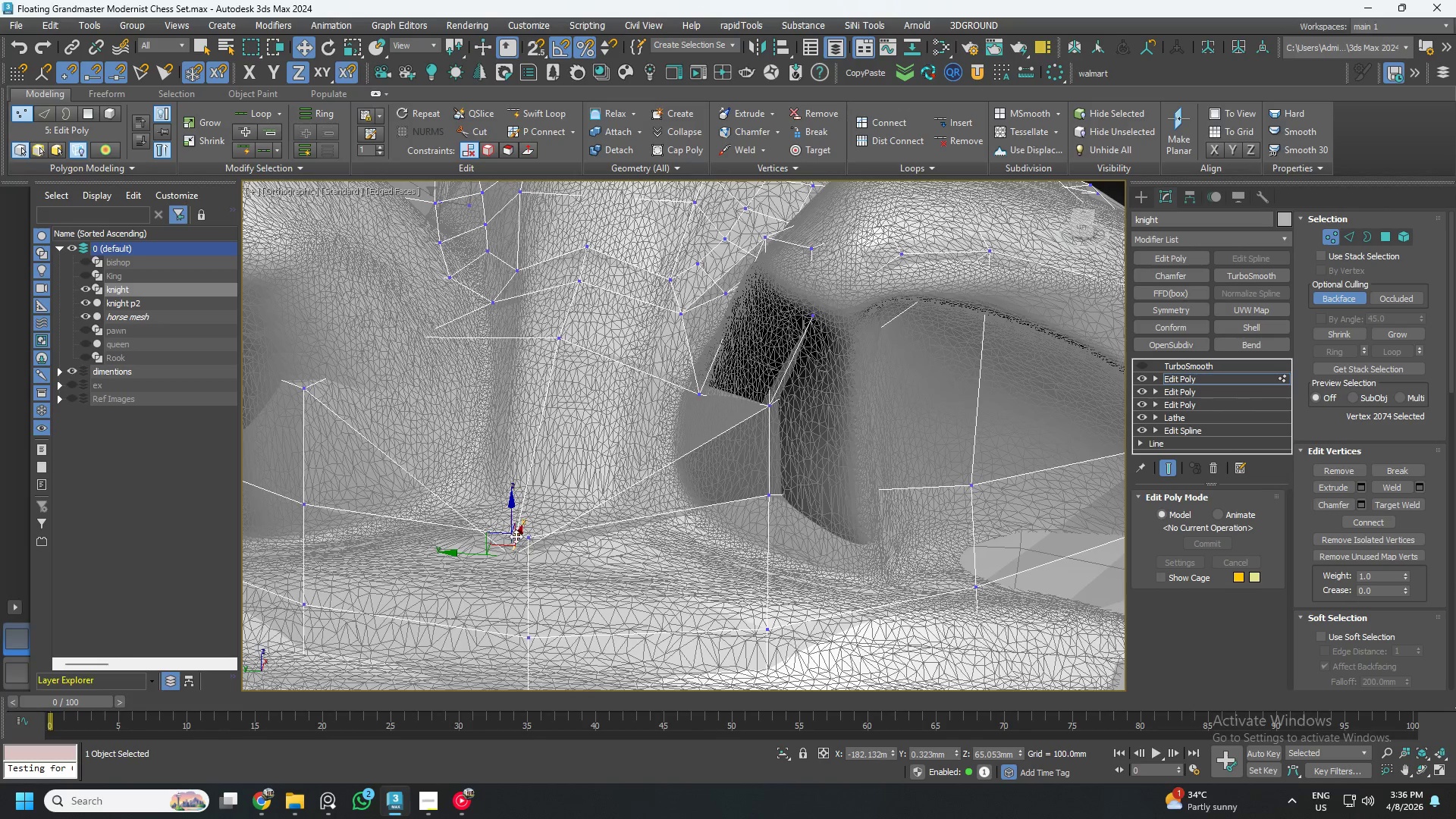 
hold_key(key=AltLeft, duration=0.41)
 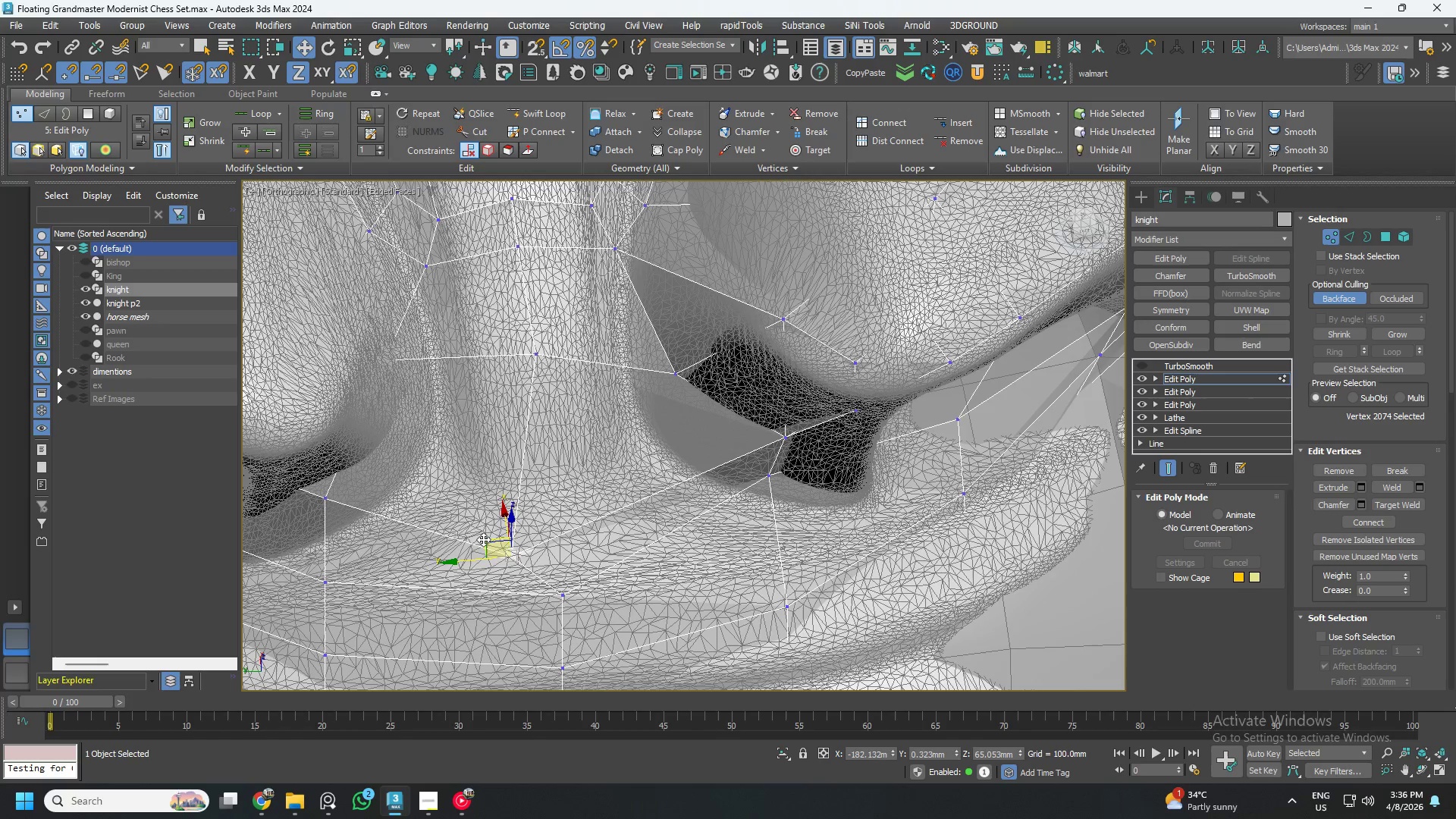 
left_click_drag(start_coordinate=[483, 539], to_coordinate=[519, 525])
 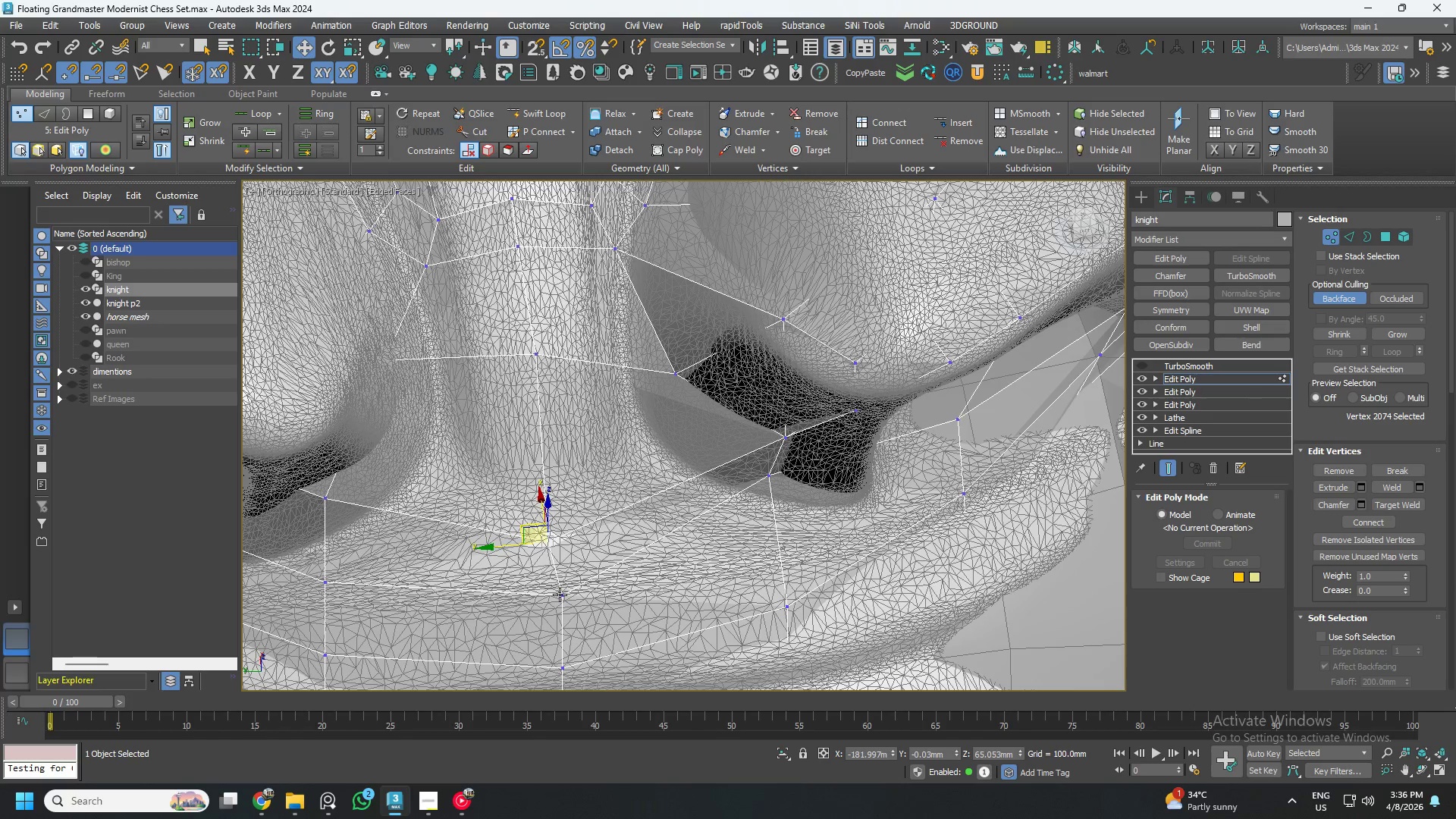 
left_click([560, 595])
 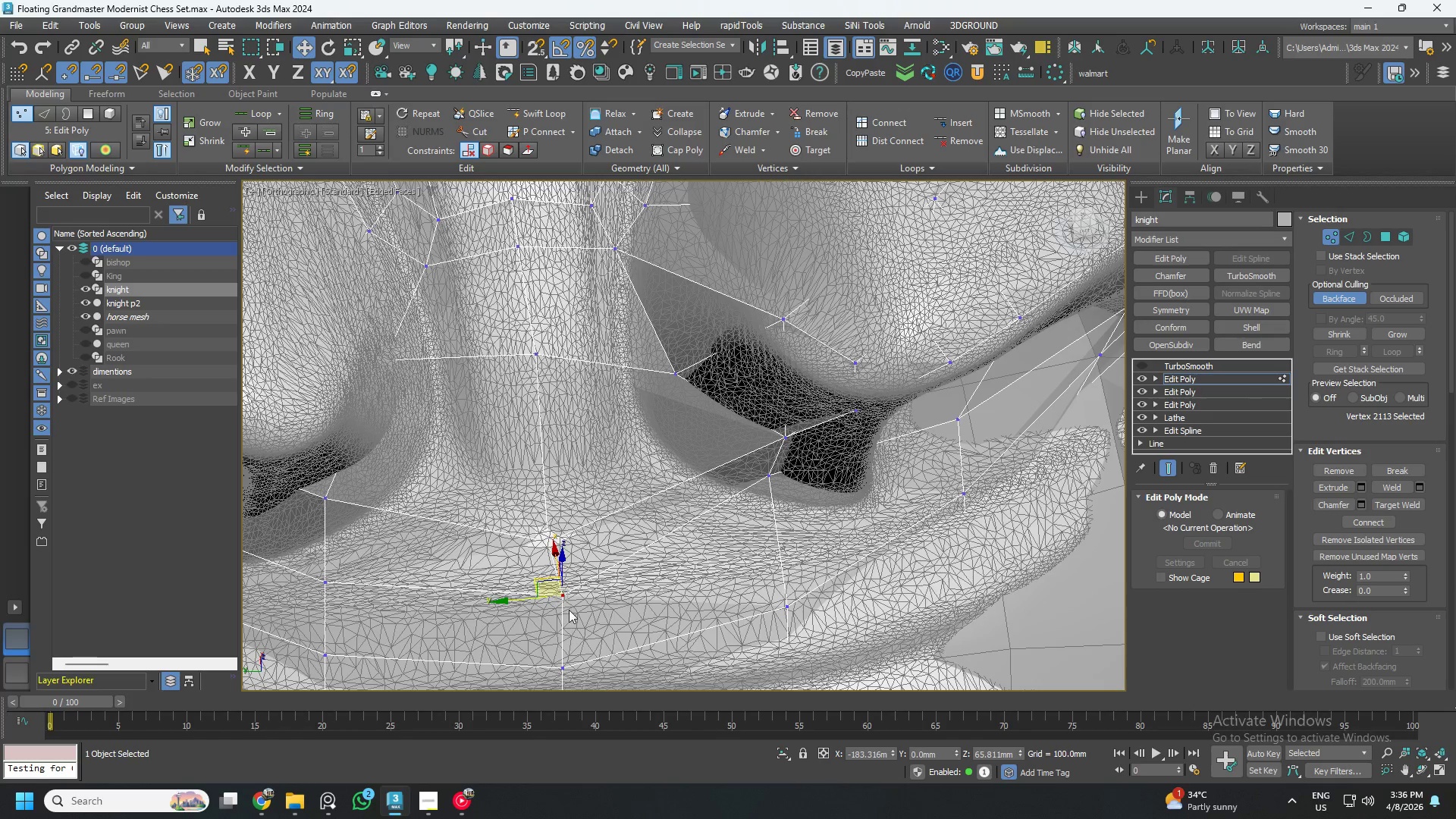 
hold_key(key=AltLeft, duration=0.56)
 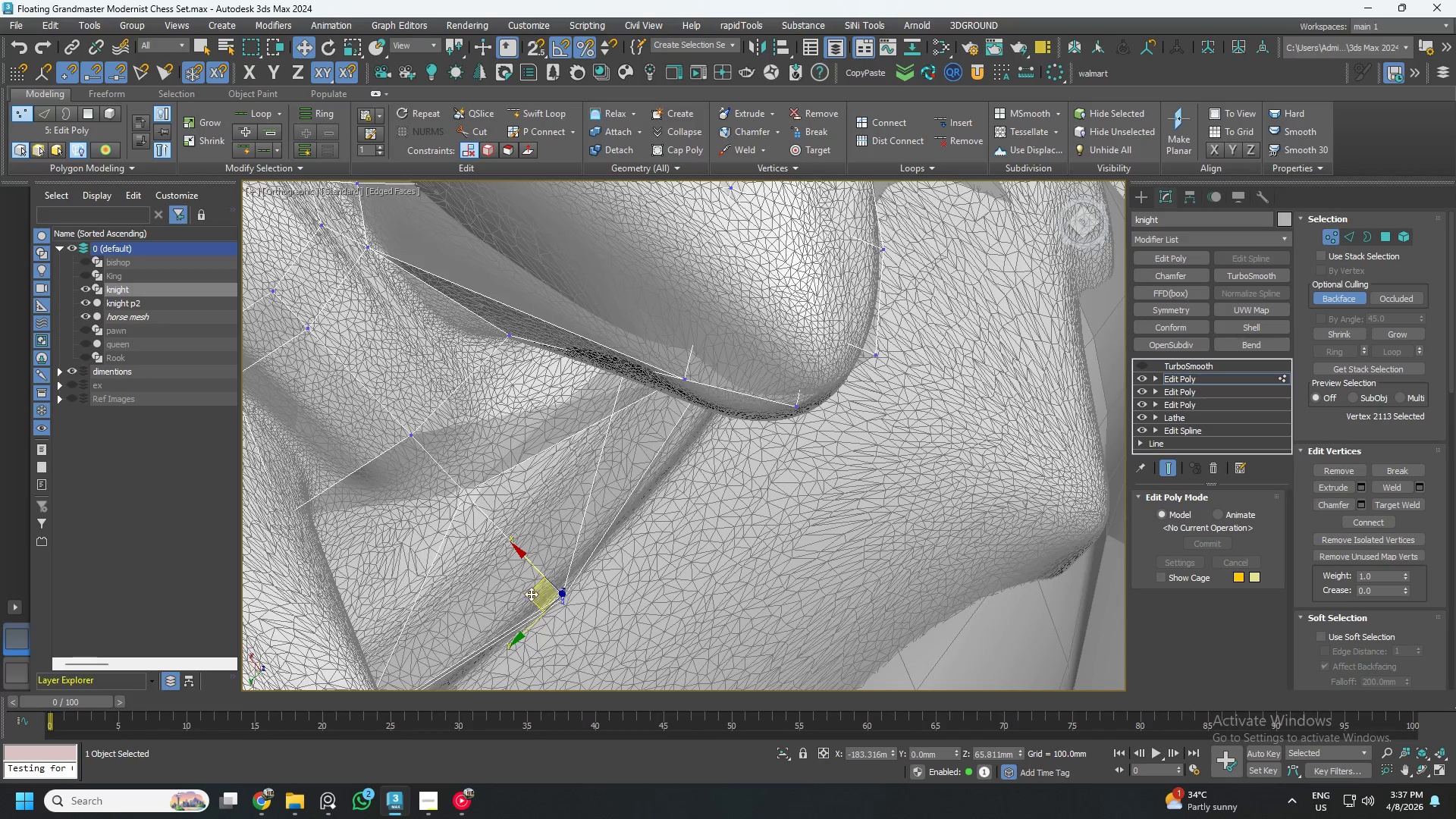 
hold_key(key=AltLeft, duration=2.19)
left_click_drag(start_coordinate=[529, 595], to_coordinate=[452, 510])
 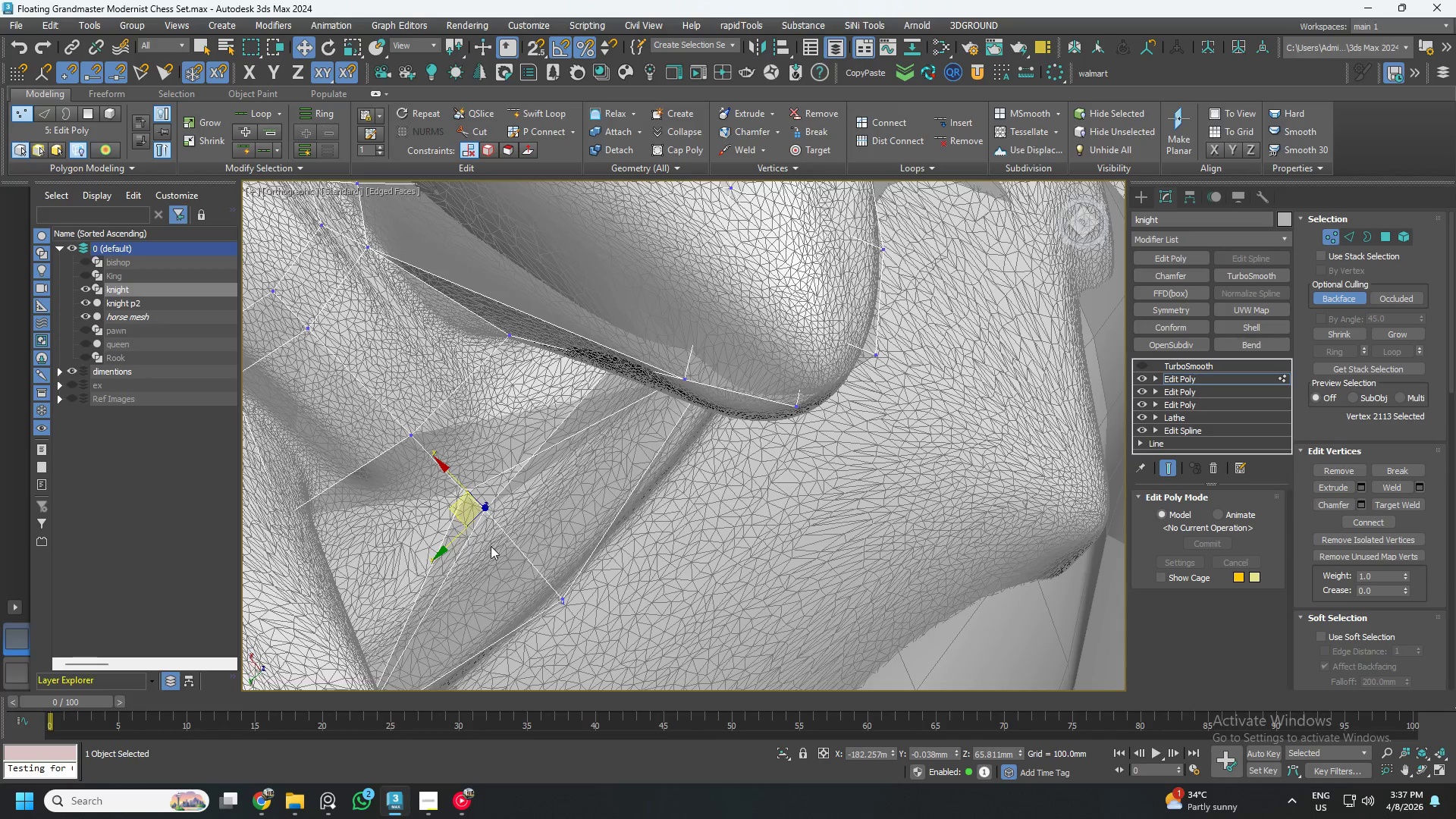 
hold_key(key=AltLeft, duration=0.44)
 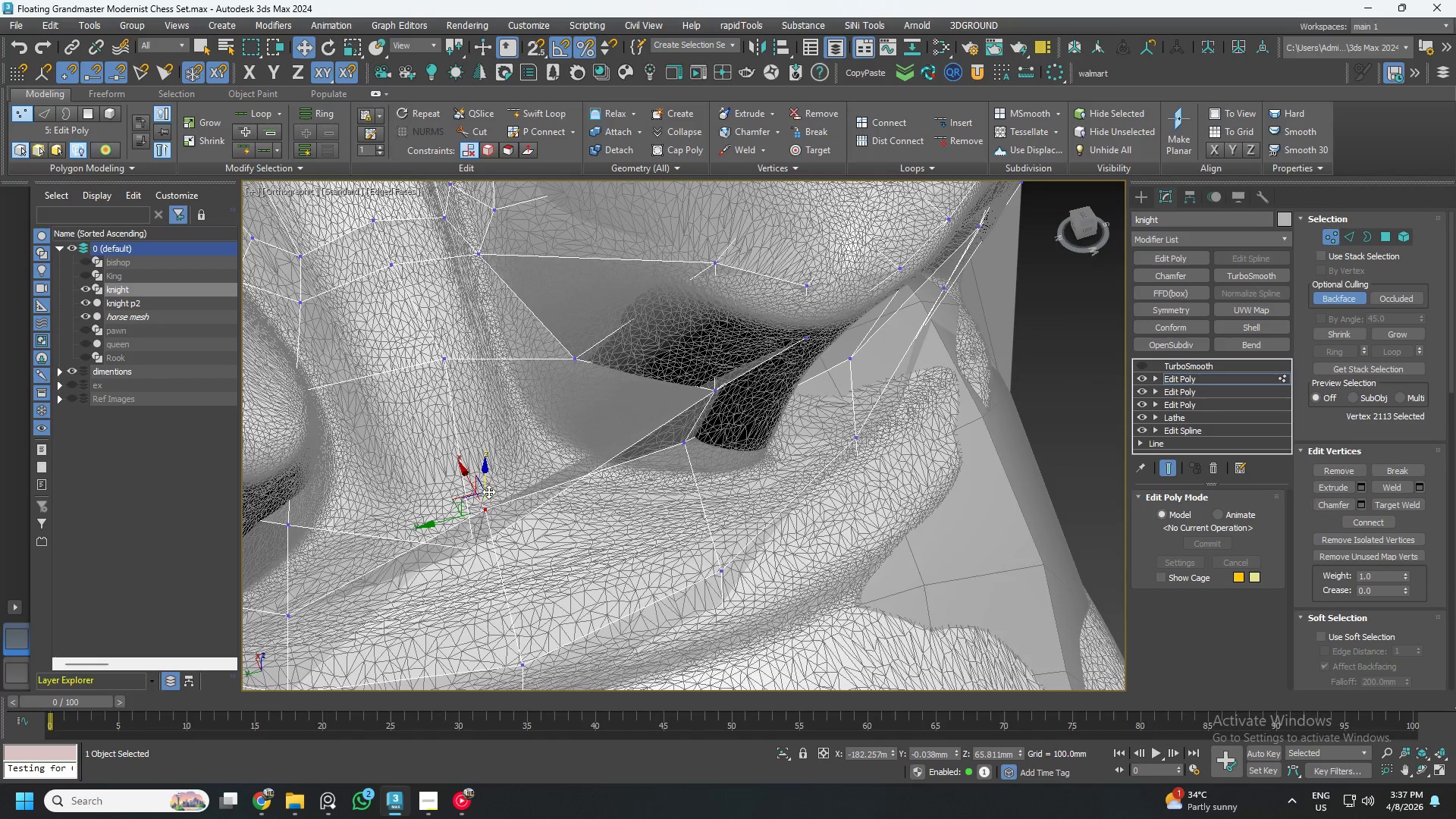 
left_click_drag(start_coordinate=[485, 483], to_coordinate=[496, 538])
 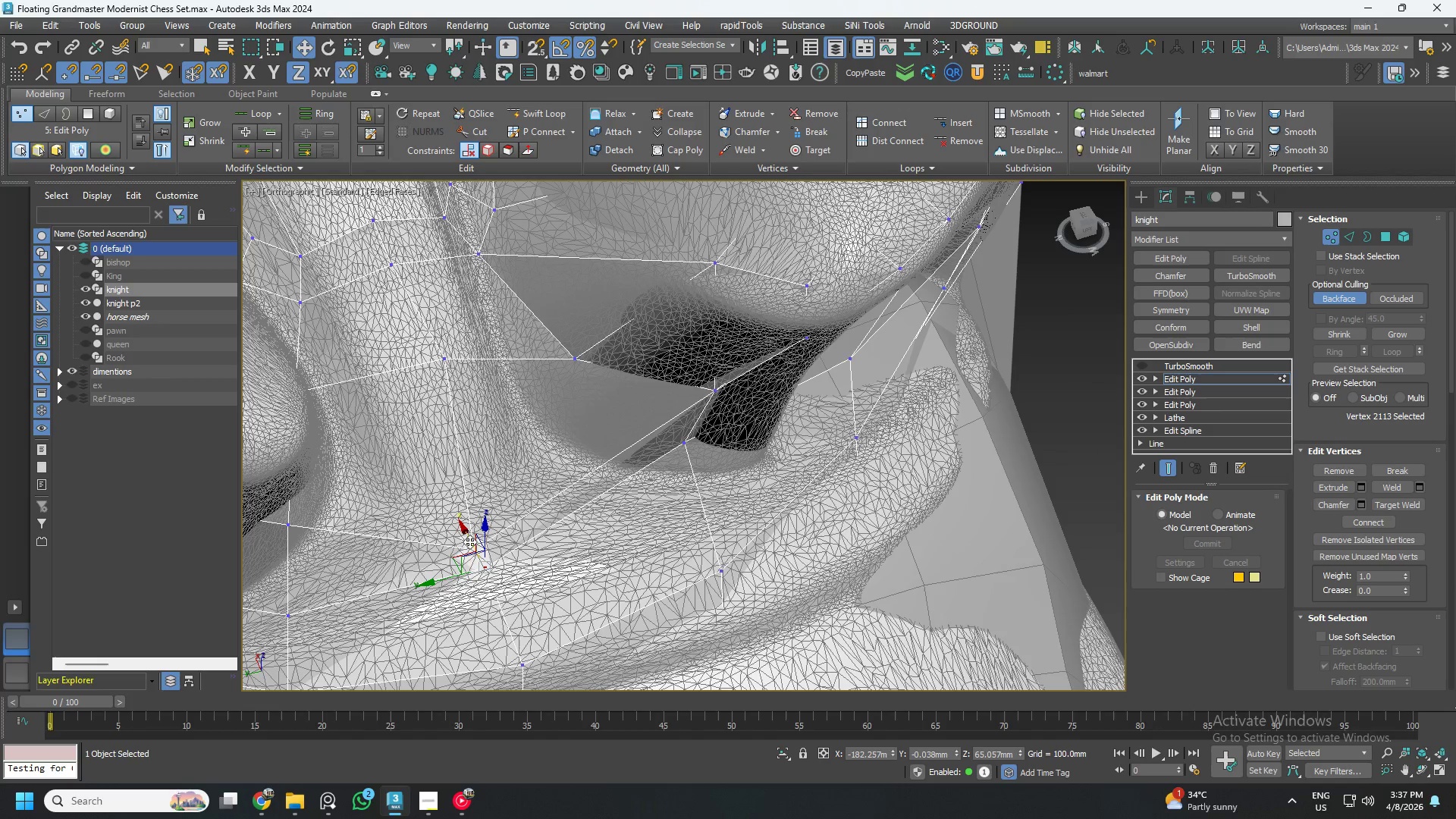 
left_click([469, 542])
 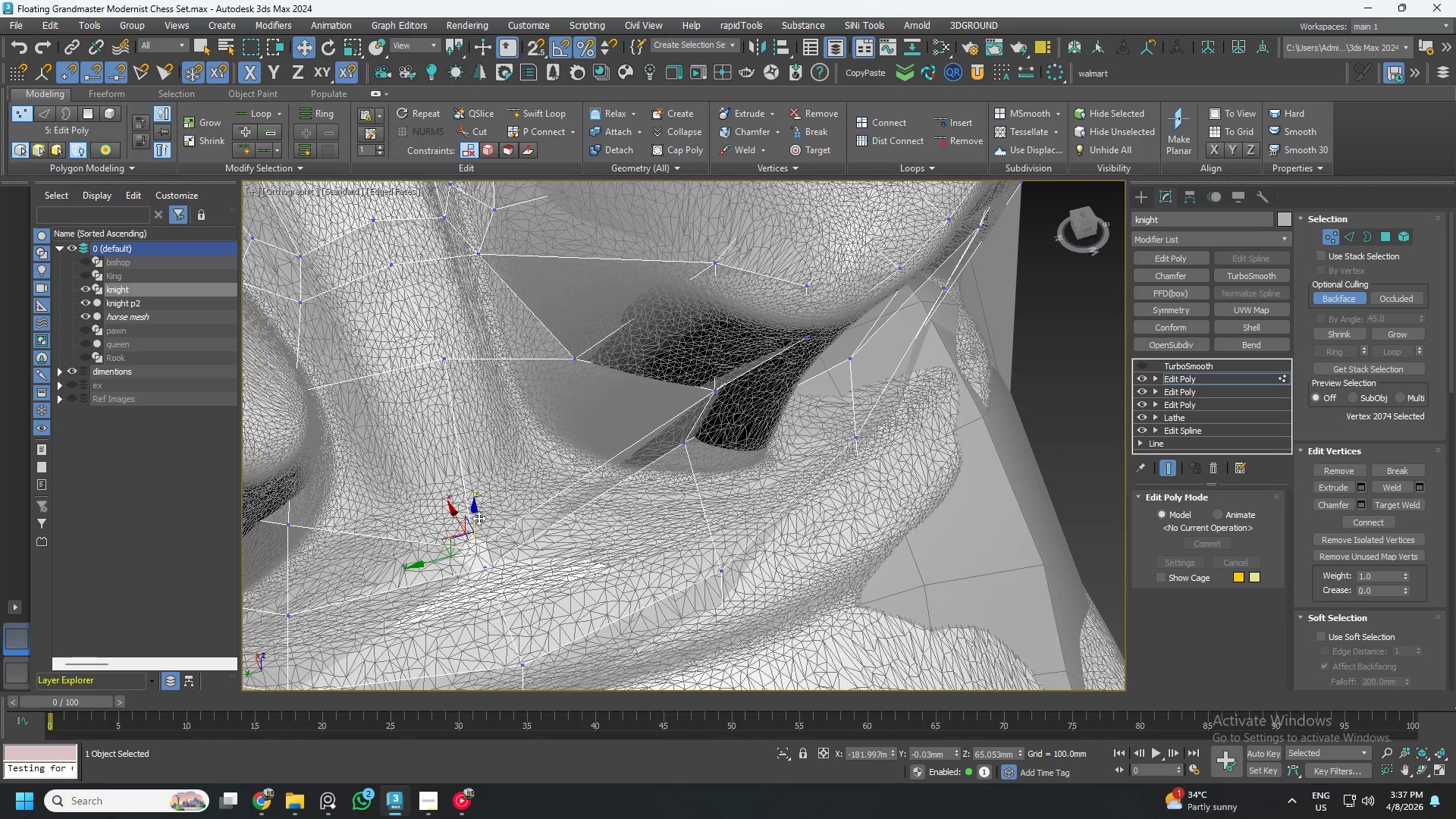 
left_click_drag(start_coordinate=[476, 517], to_coordinate=[476, 488])
 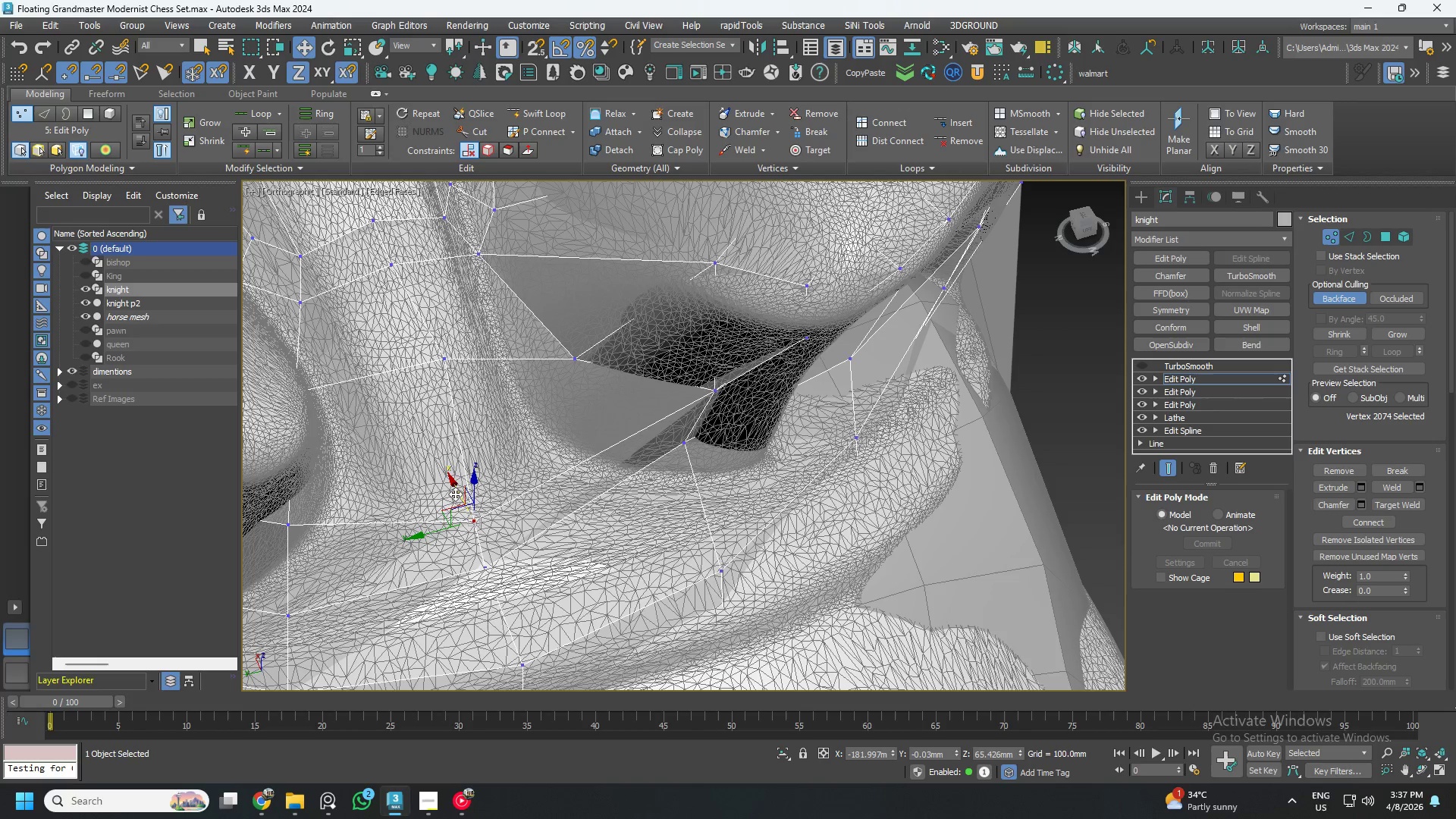 
left_click_drag(start_coordinate=[455, 490], to_coordinate=[448, 448])
 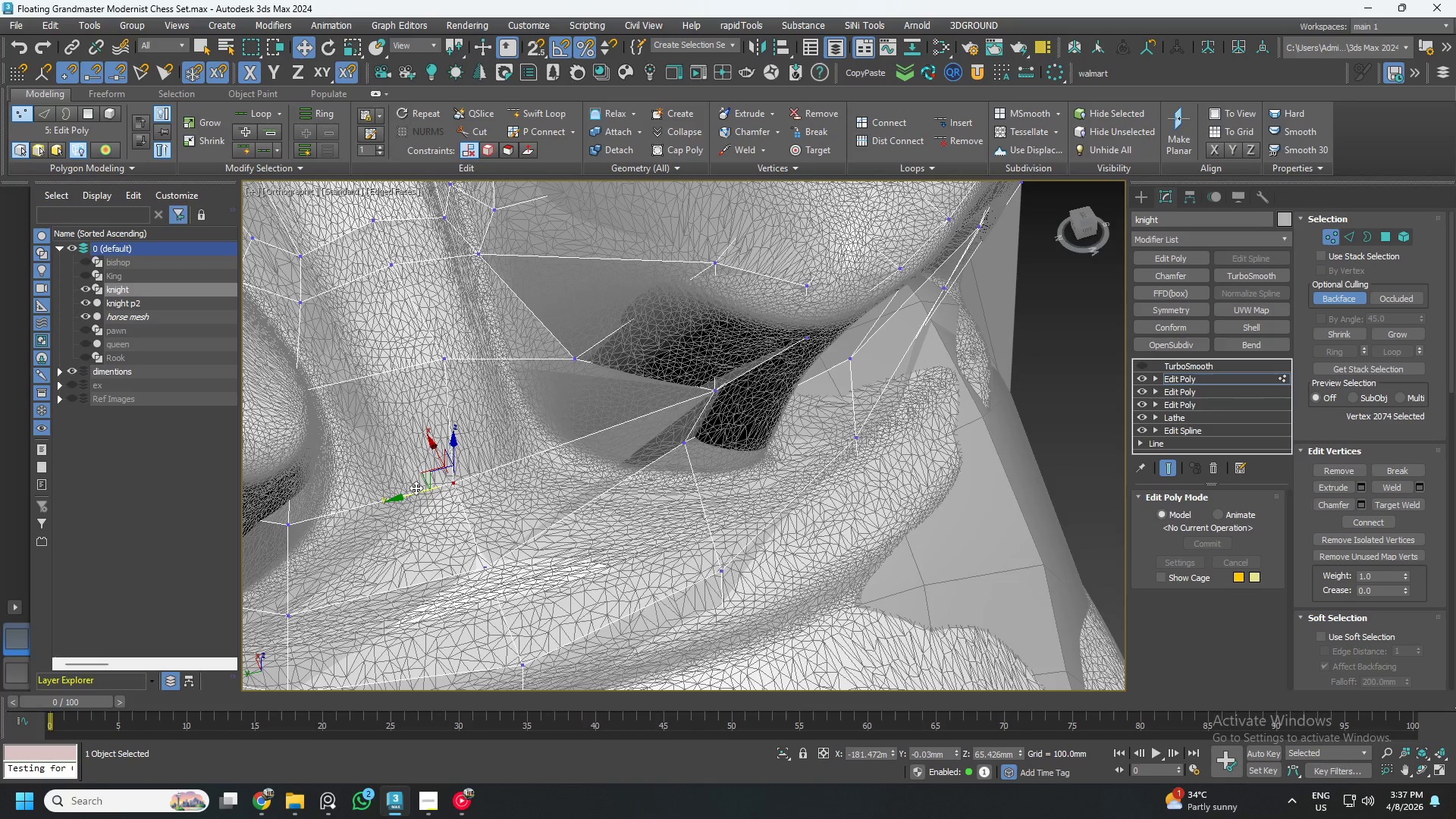 
left_click_drag(start_coordinate=[416, 491], to_coordinate=[422, 493])
 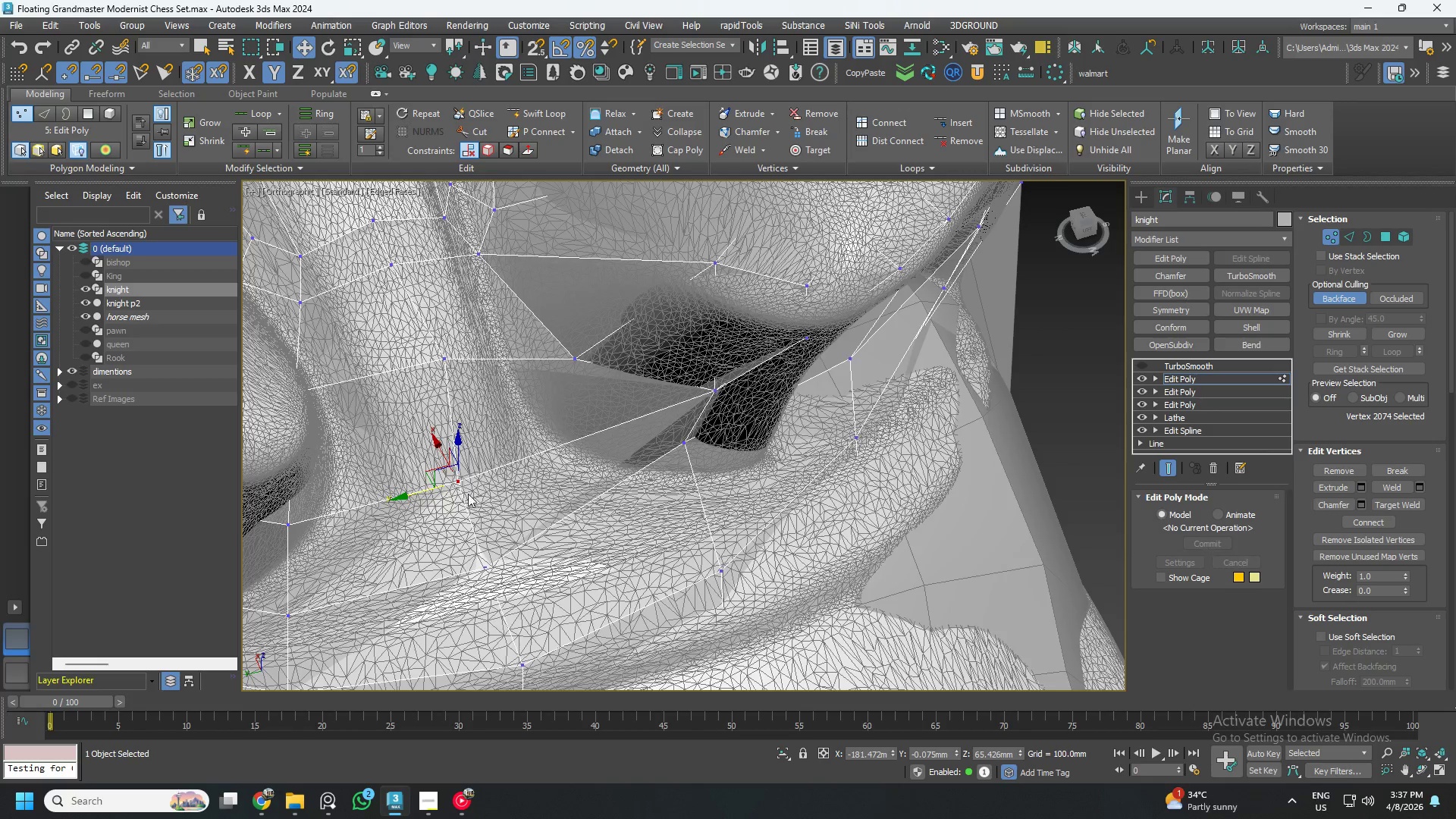 
left_click([469, 420])
 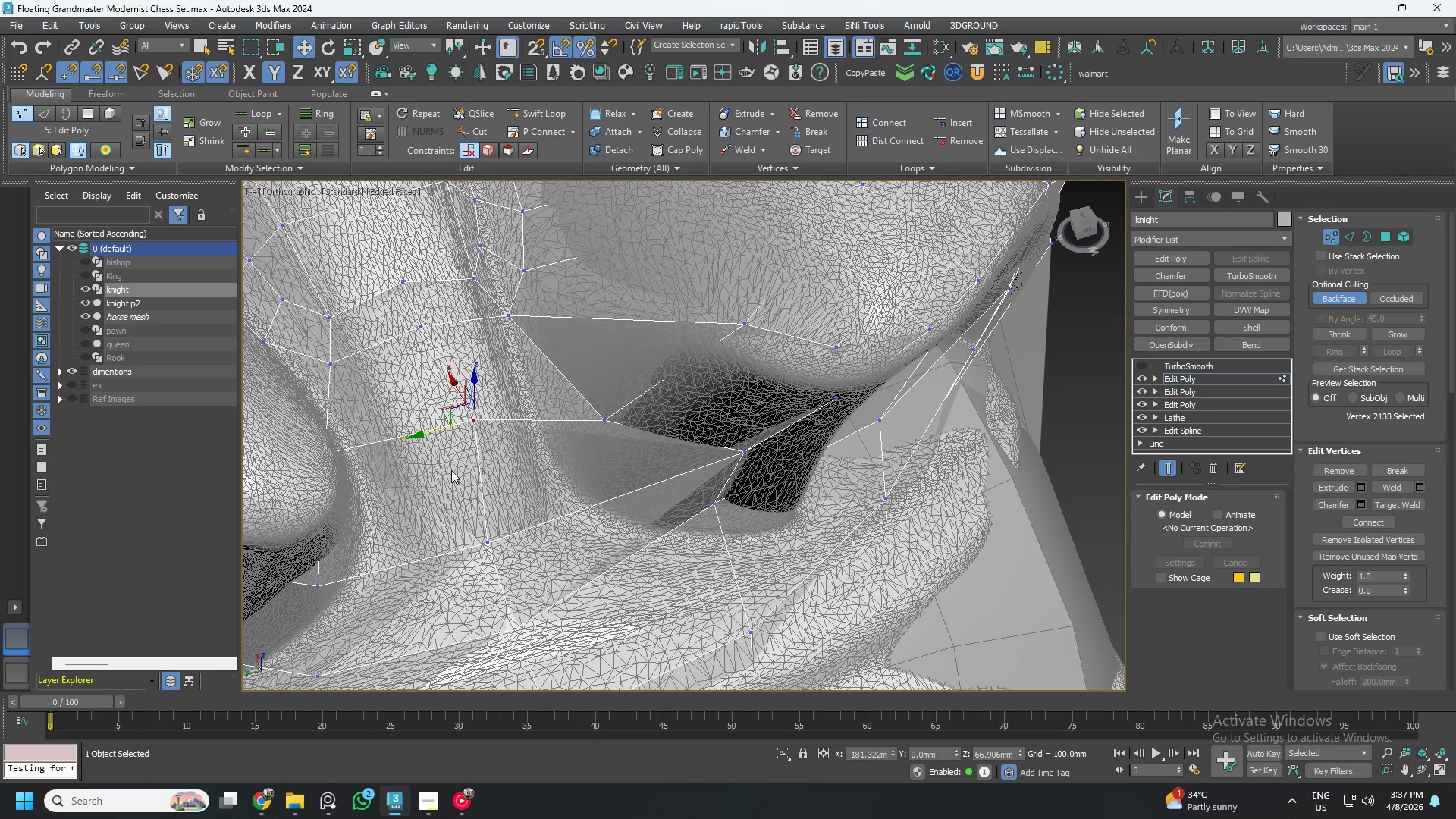 
scroll: coordinate [450, 431], scroll_direction: none, amount: 0.0
 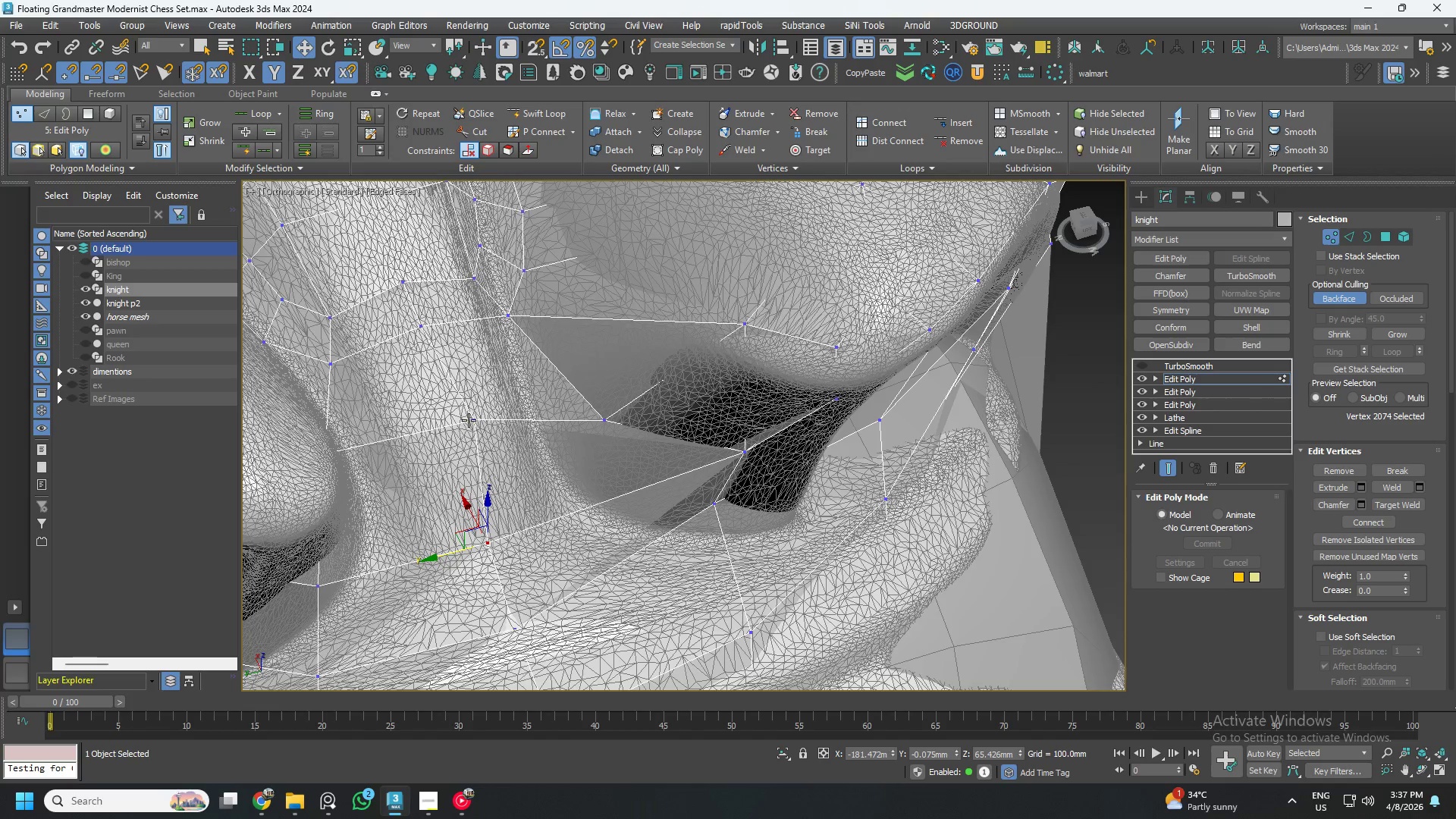 
hold_key(key=AltLeft, duration=1.31)
 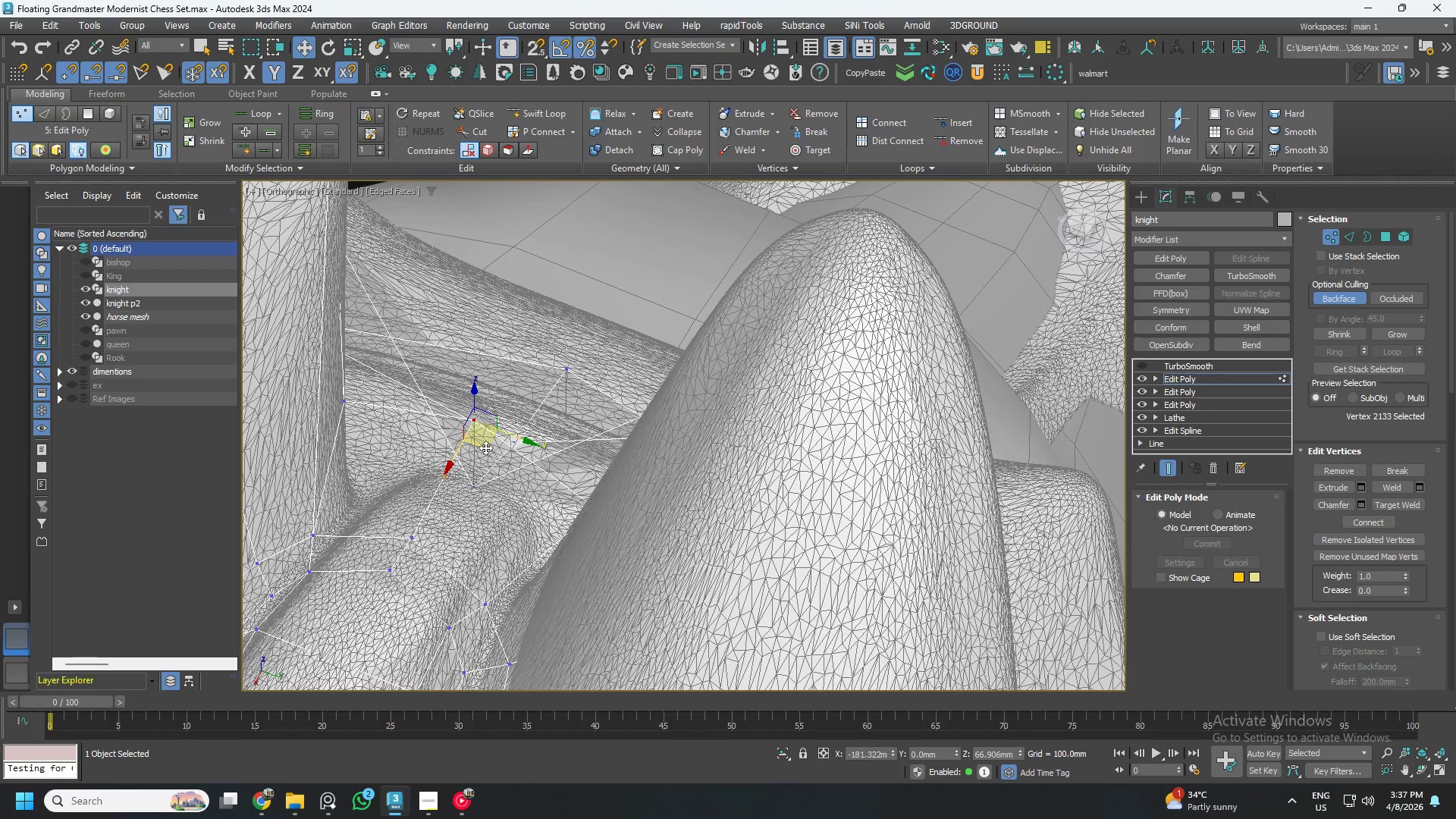 
left_click_drag(start_coordinate=[483, 446], to_coordinate=[460, 501])
 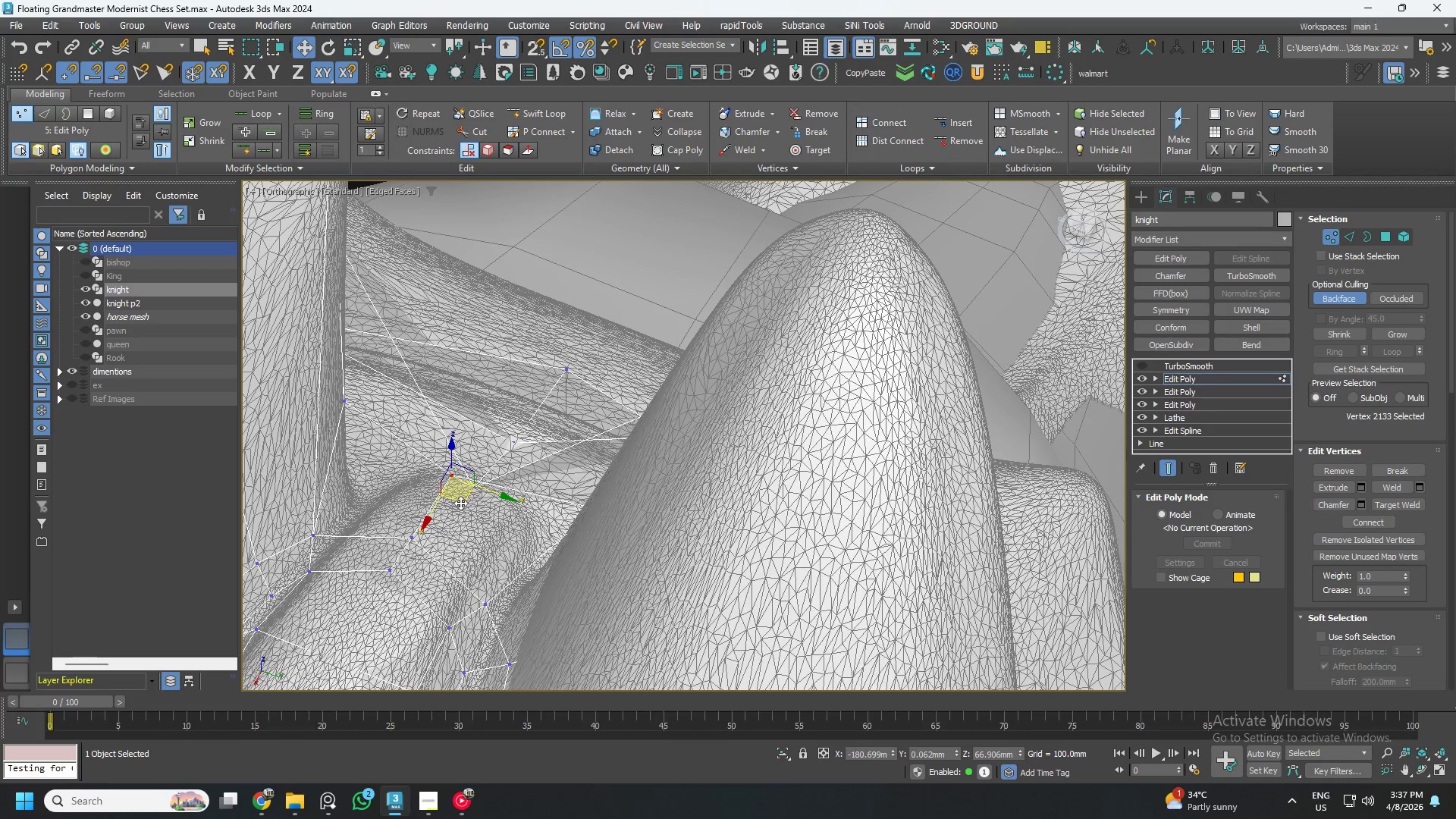 
hold_key(key=AltLeft, duration=0.47)
 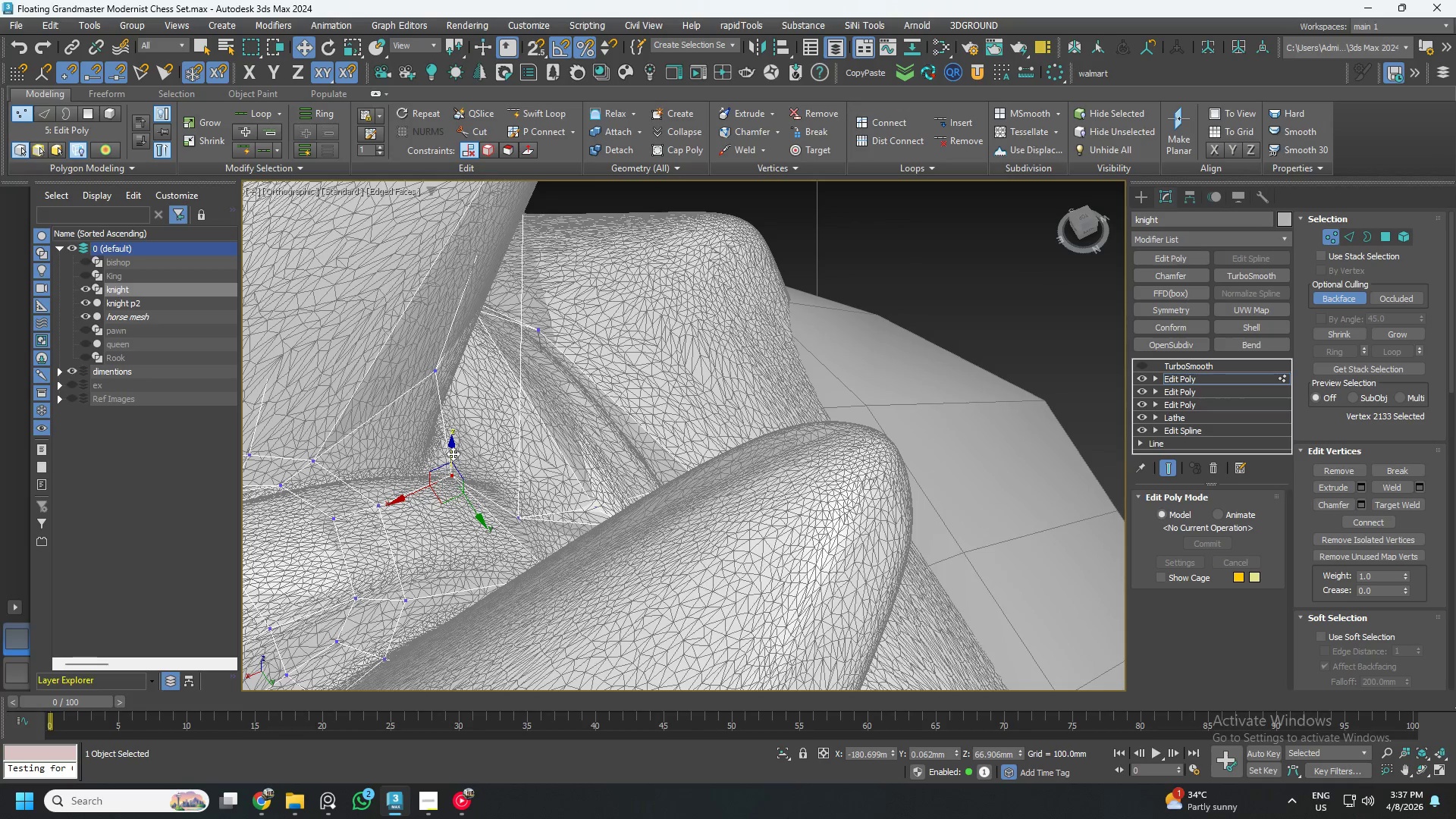 
left_click_drag(start_coordinate=[452, 453], to_coordinate=[454, 491])
 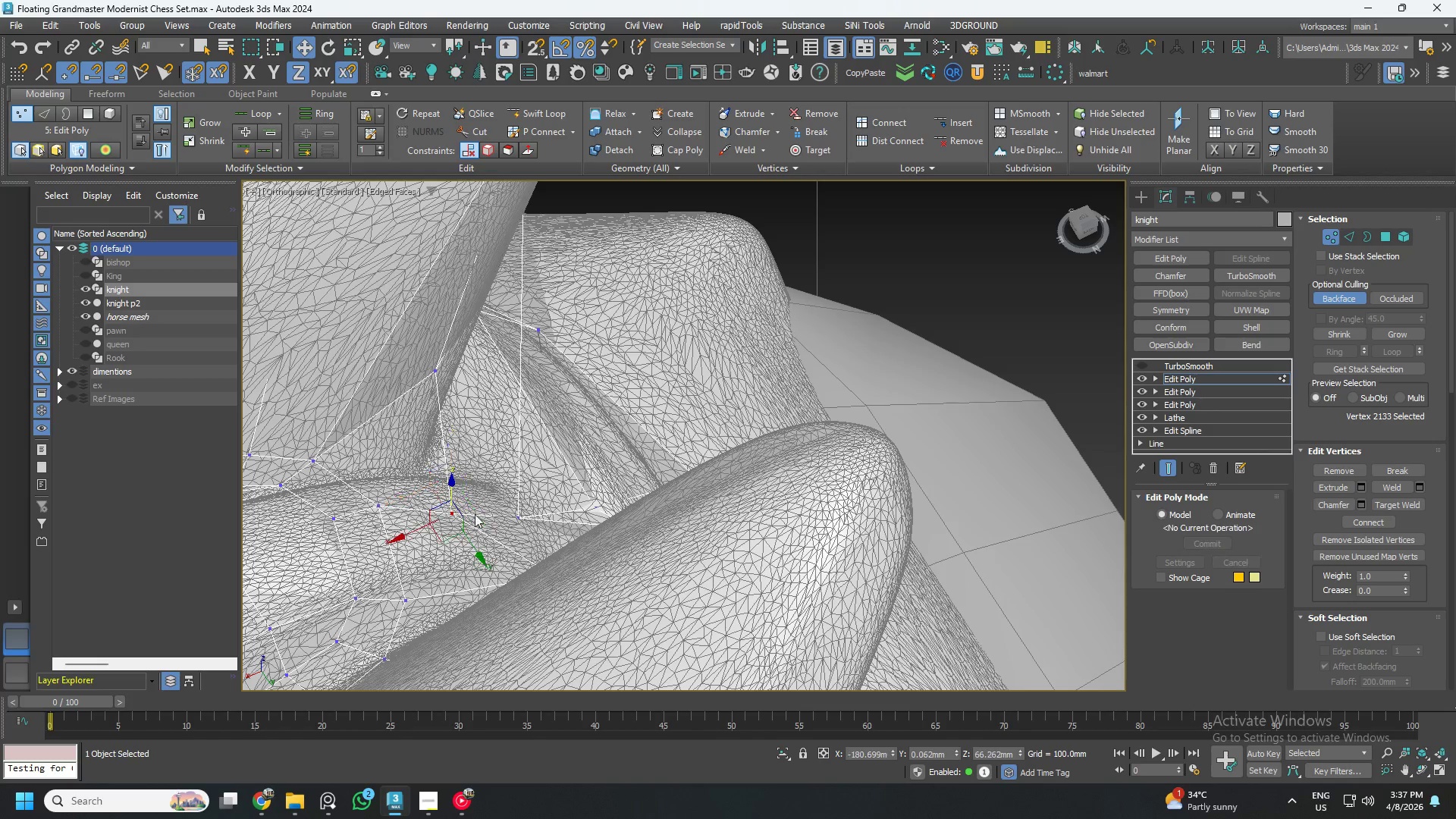 
hold_key(key=AltLeft, duration=1.2)
 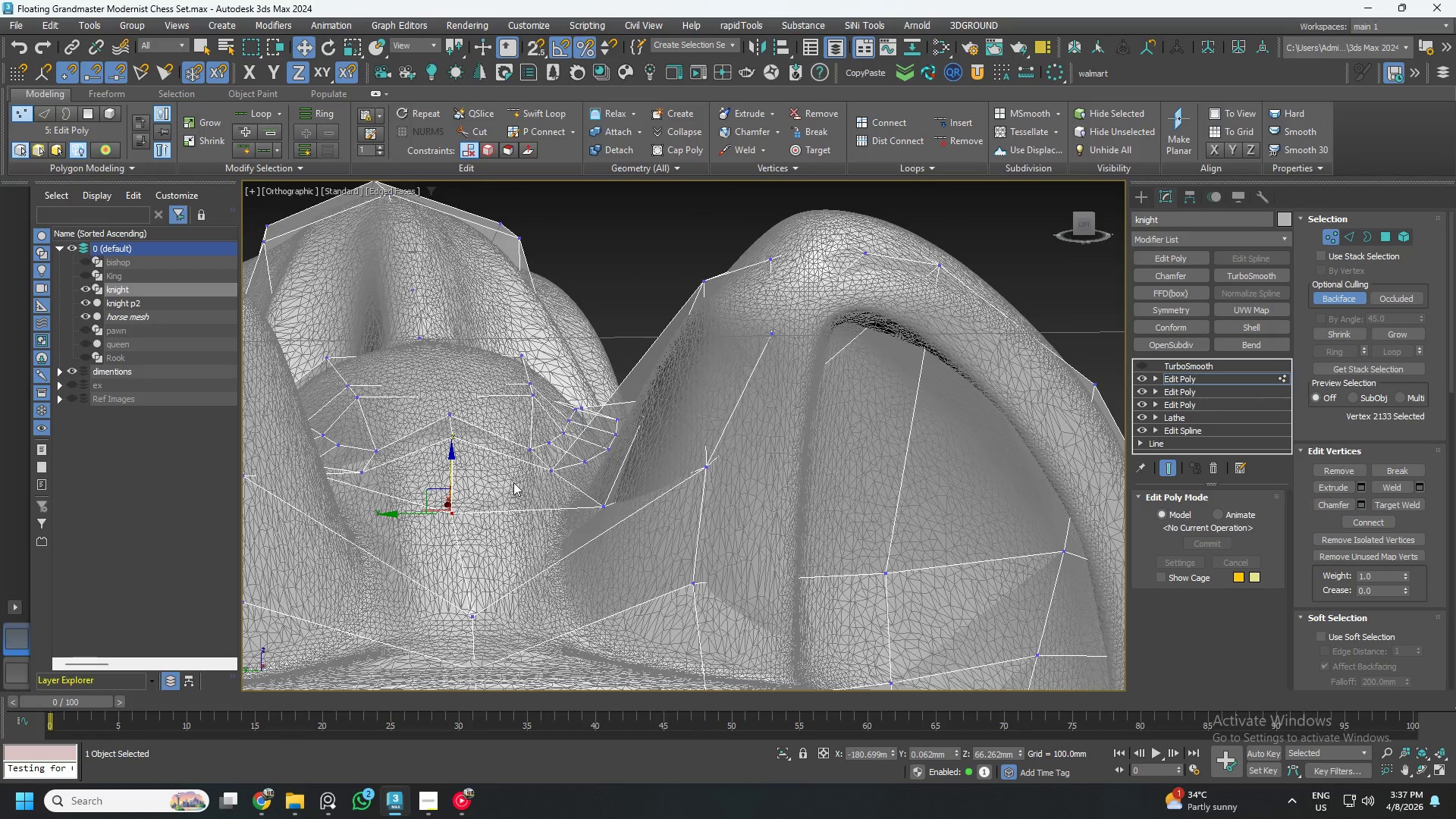 
hold_key(key=AltLeft, duration=1.19)
 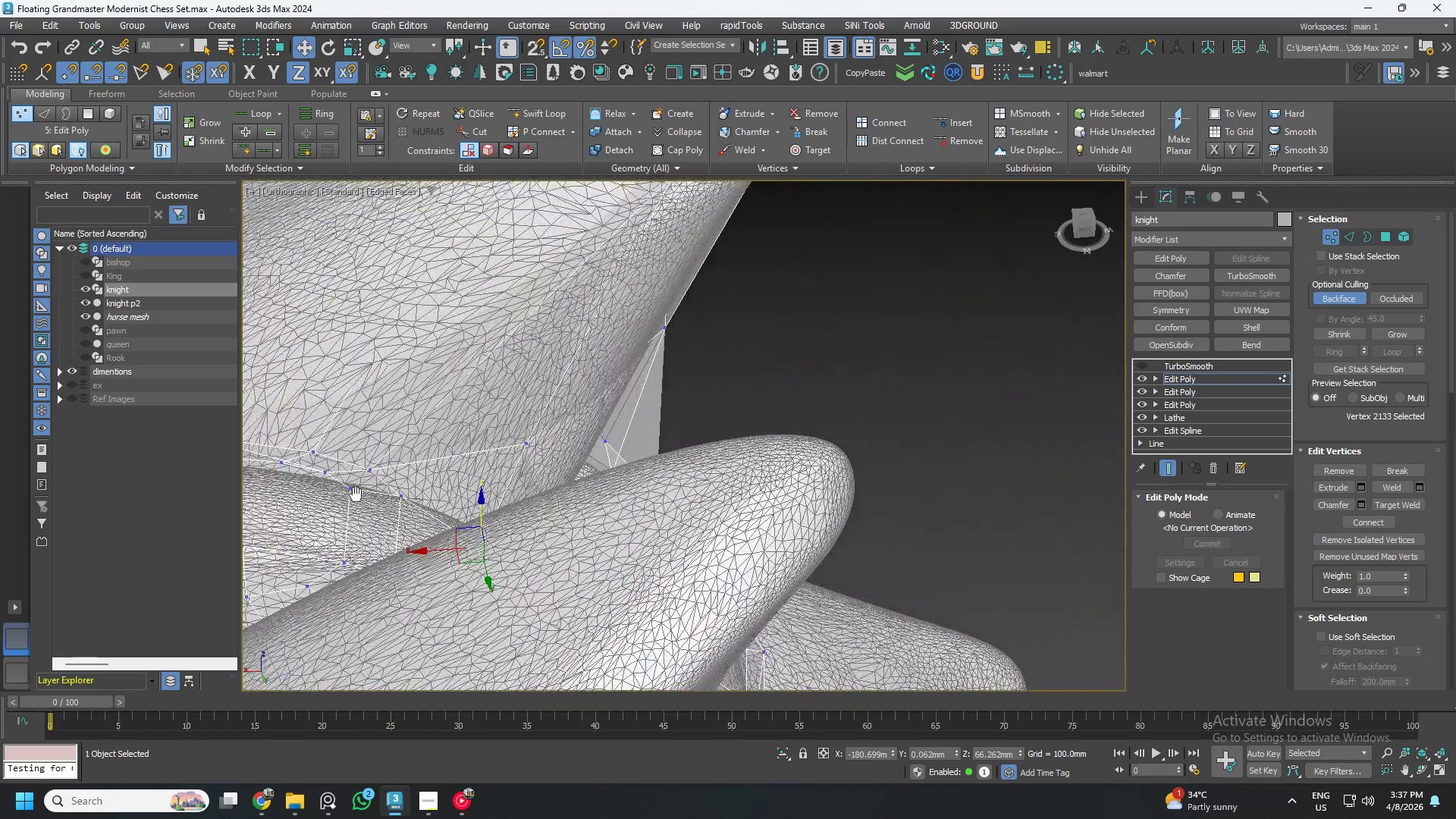 
hold_key(key=AltLeft, duration=1.36)
 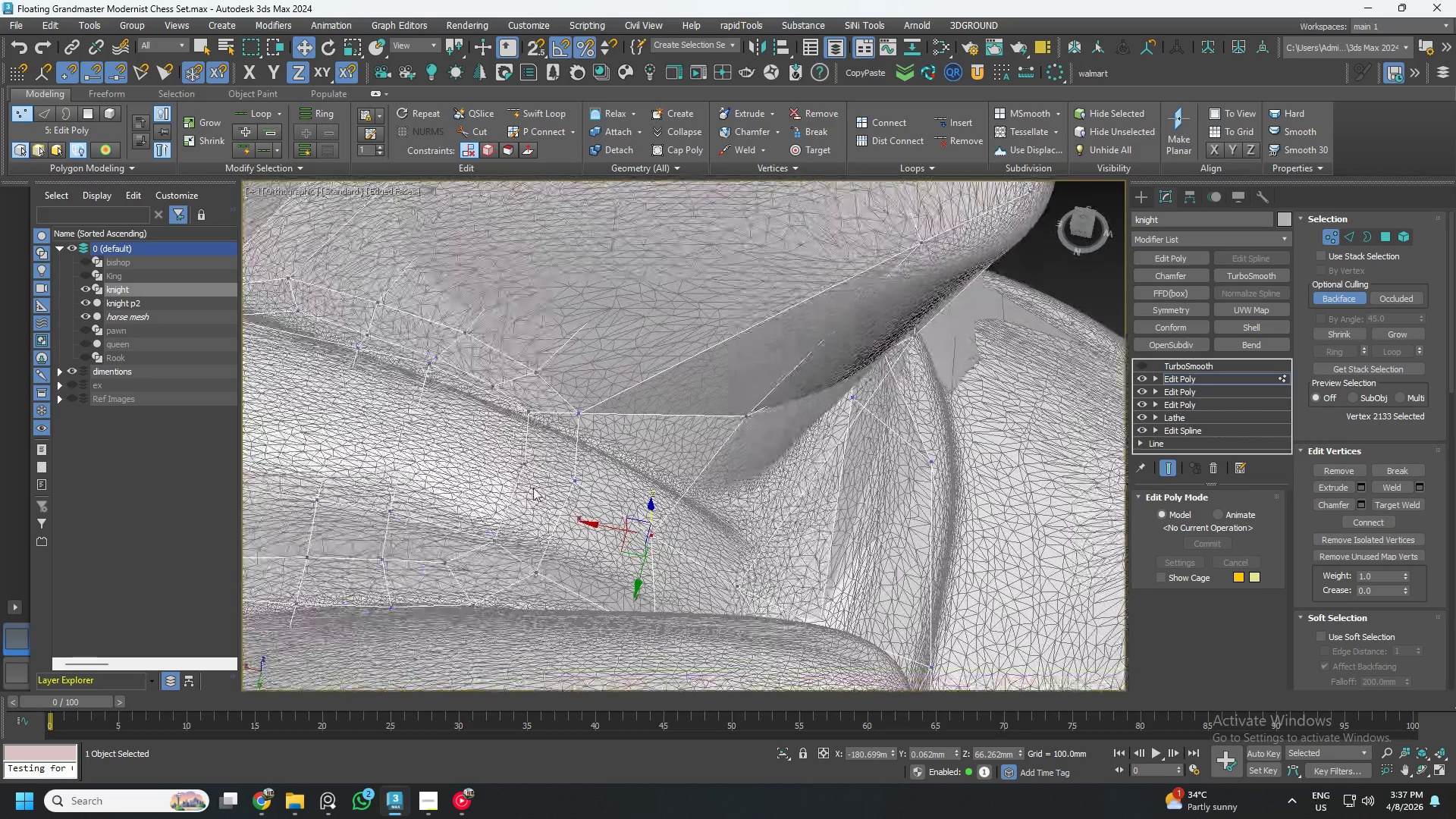 
hold_key(key=AltLeft, duration=7.11)
scroll: coordinate [508, 451], scroll_direction: up, amount: 2.0
 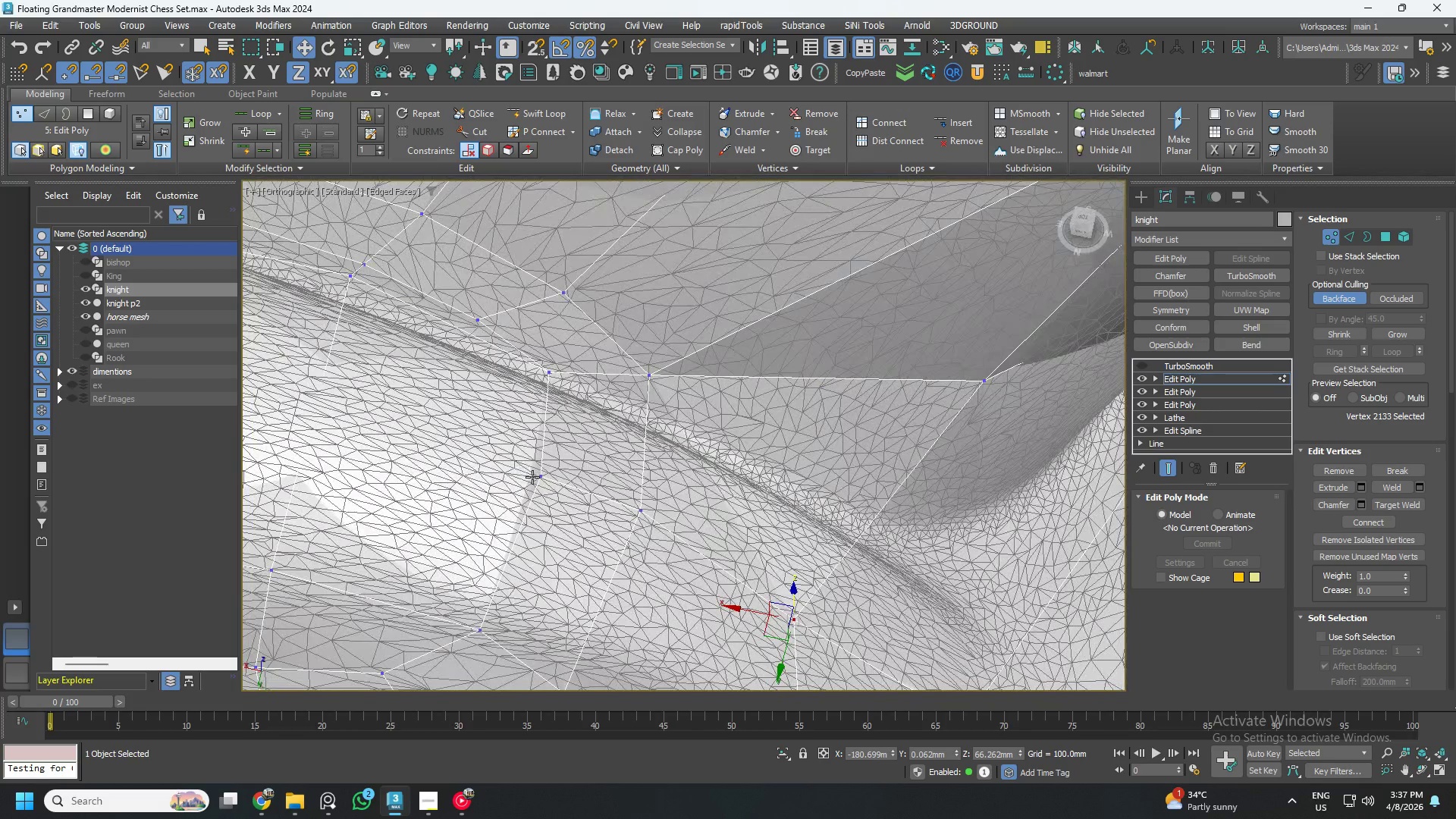 
left_click([532, 477])
 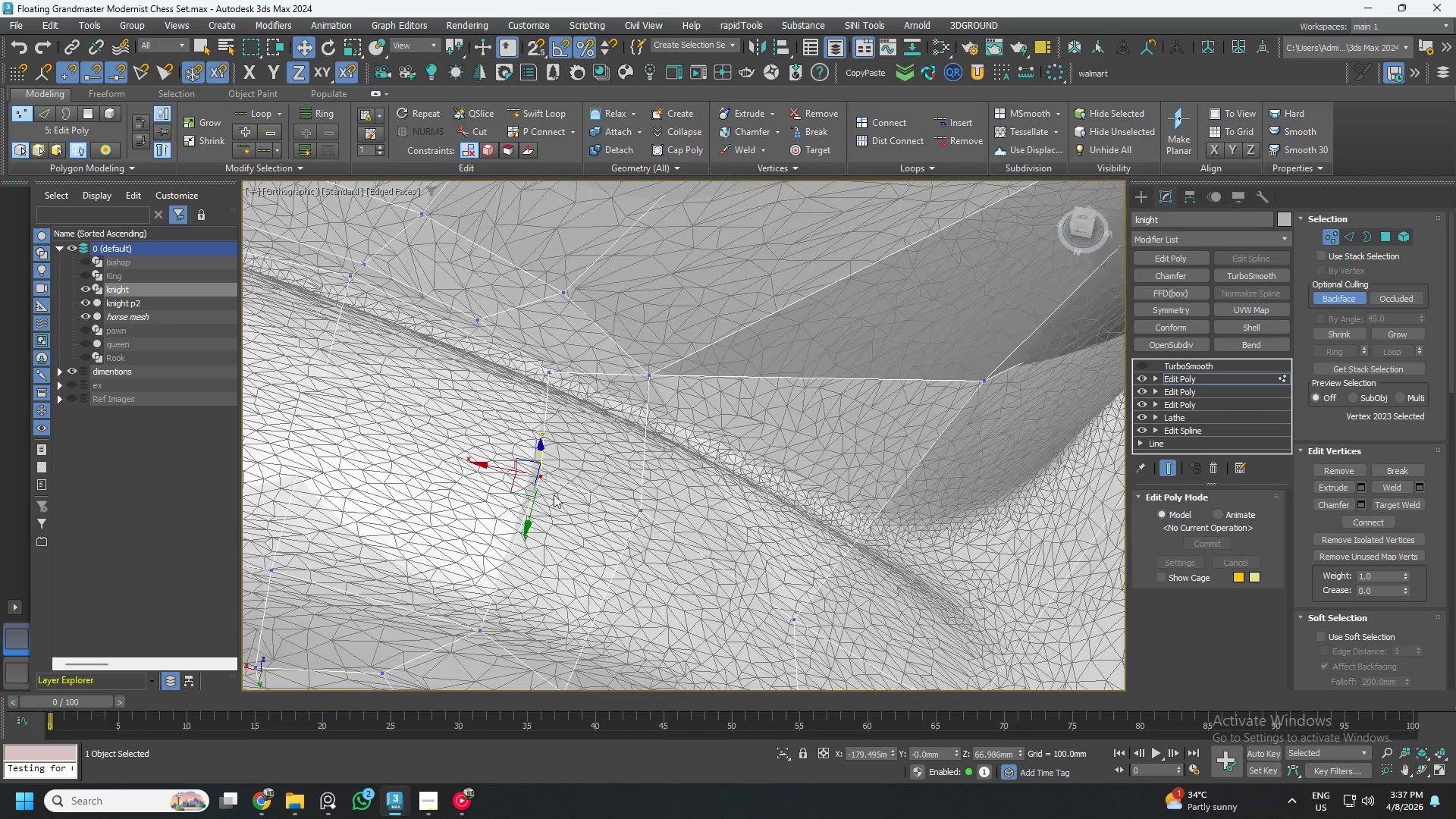 
scroll: coordinate [557, 501], scroll_direction: down, amount: 2.0
 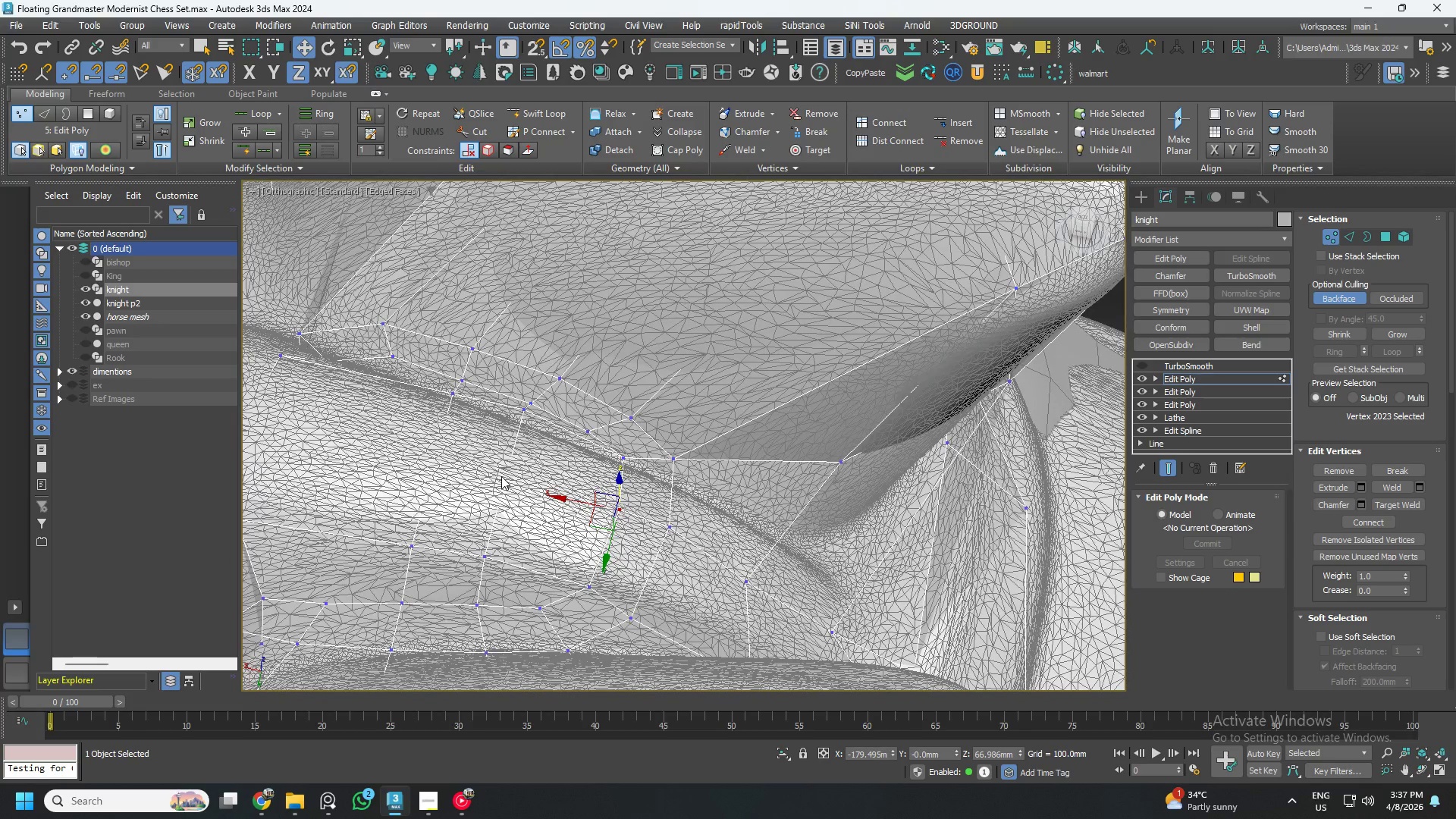 
left_click_drag(start_coordinate=[529, 507], to_coordinate=[402, 444])
 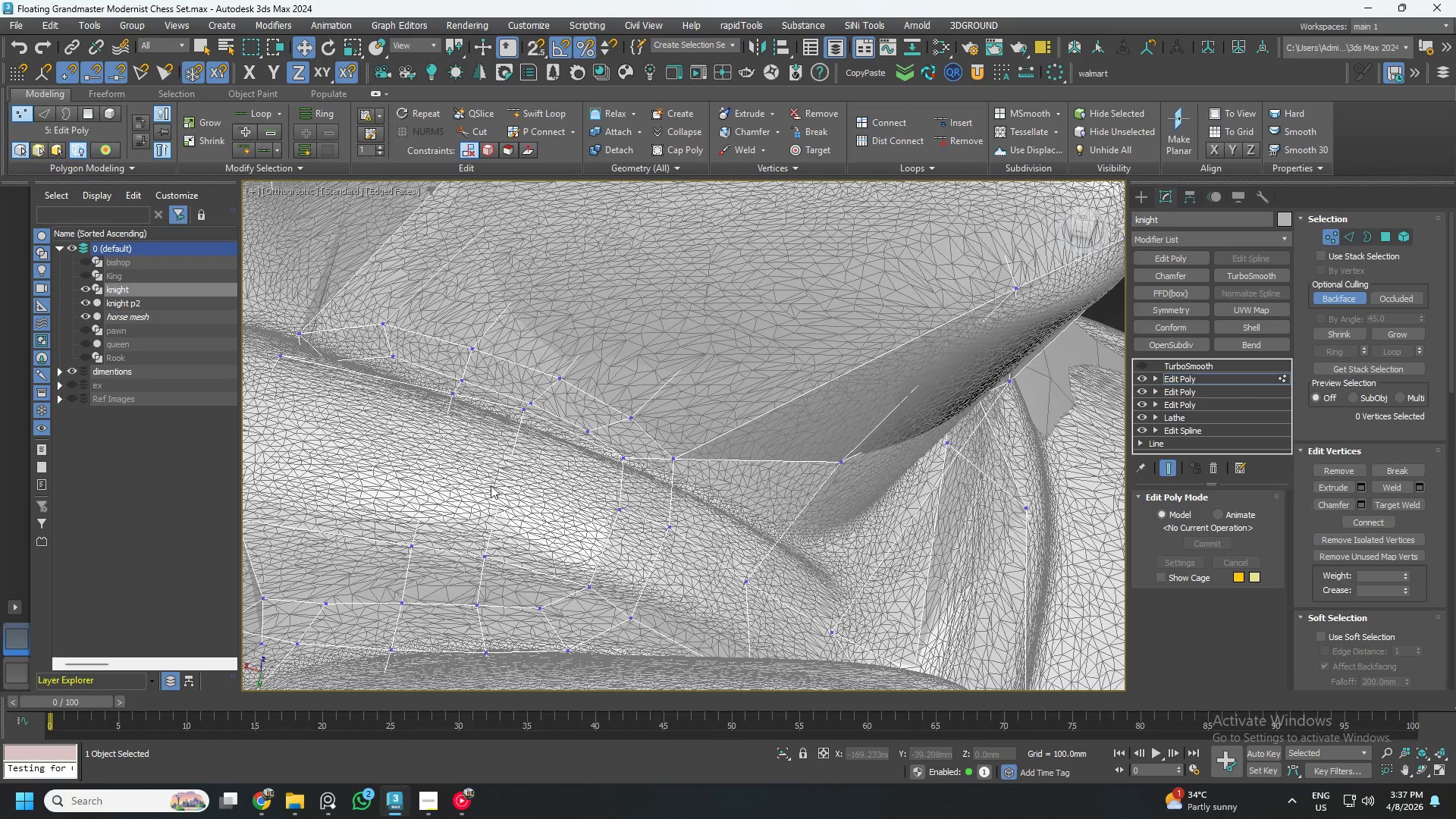 
key(F3)
 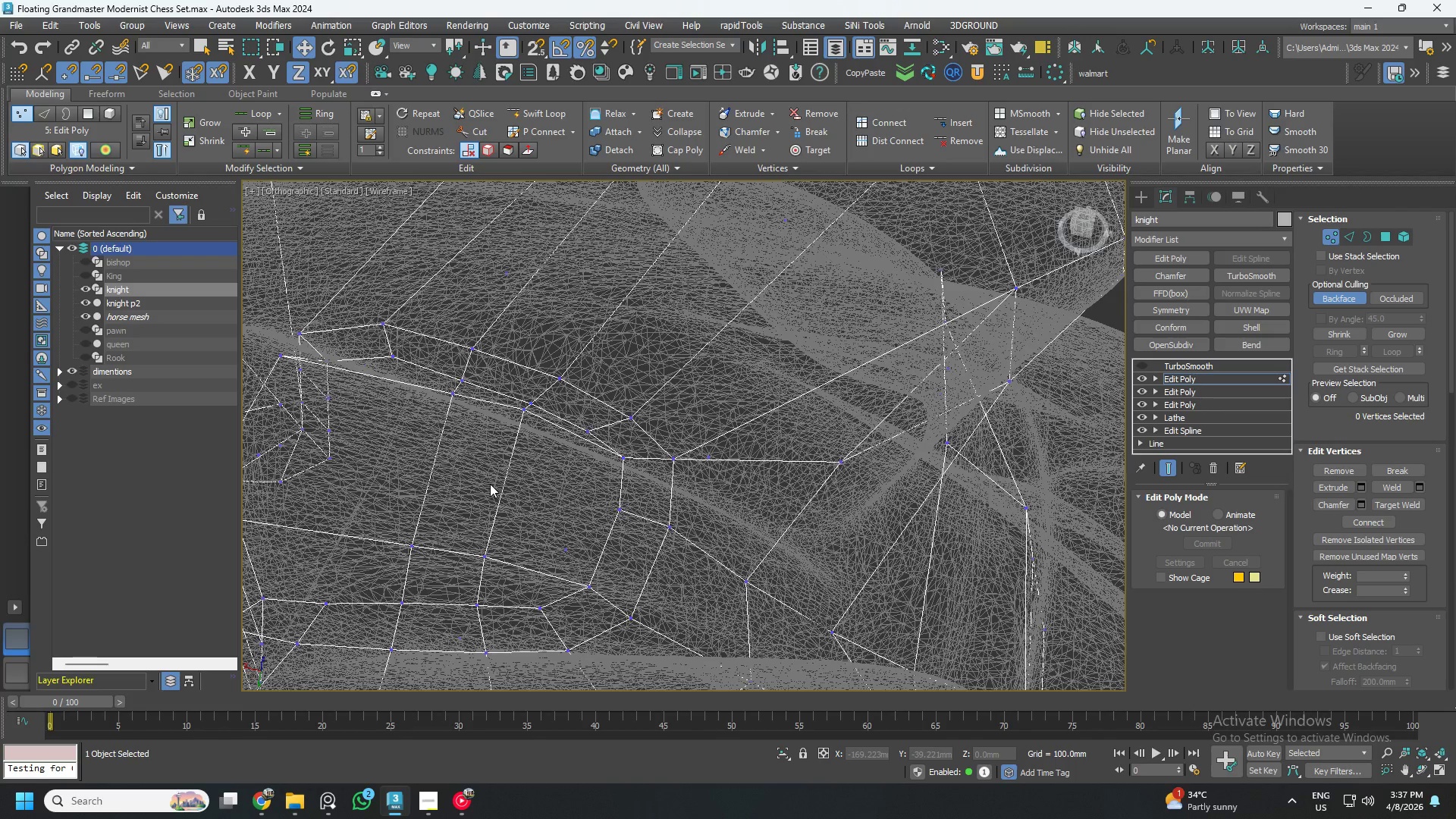 
hold_key(key=AltLeft, duration=0.53)
 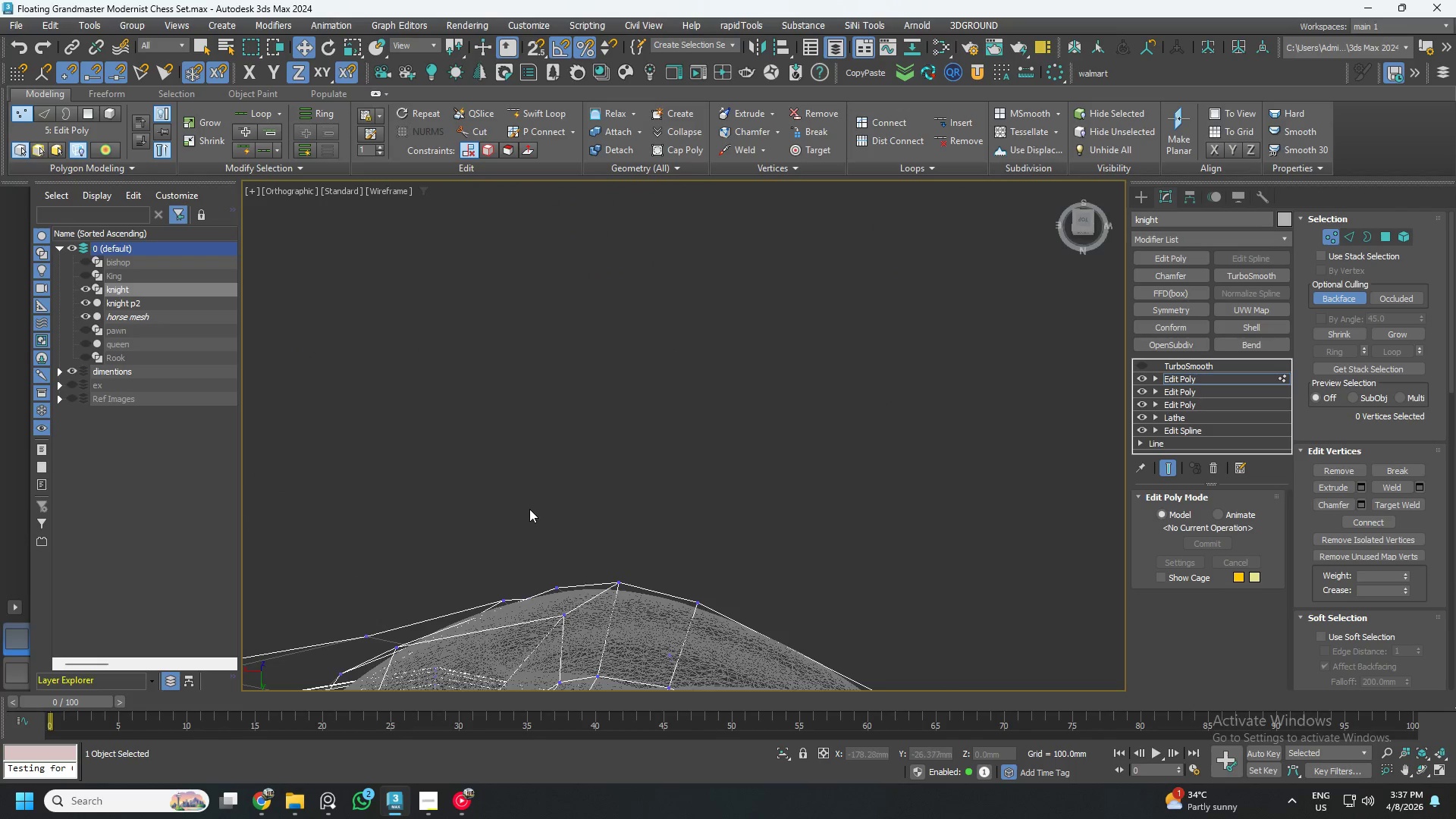 
scroll: coordinate [491, 484], scroll_direction: down, amount: 1.0
 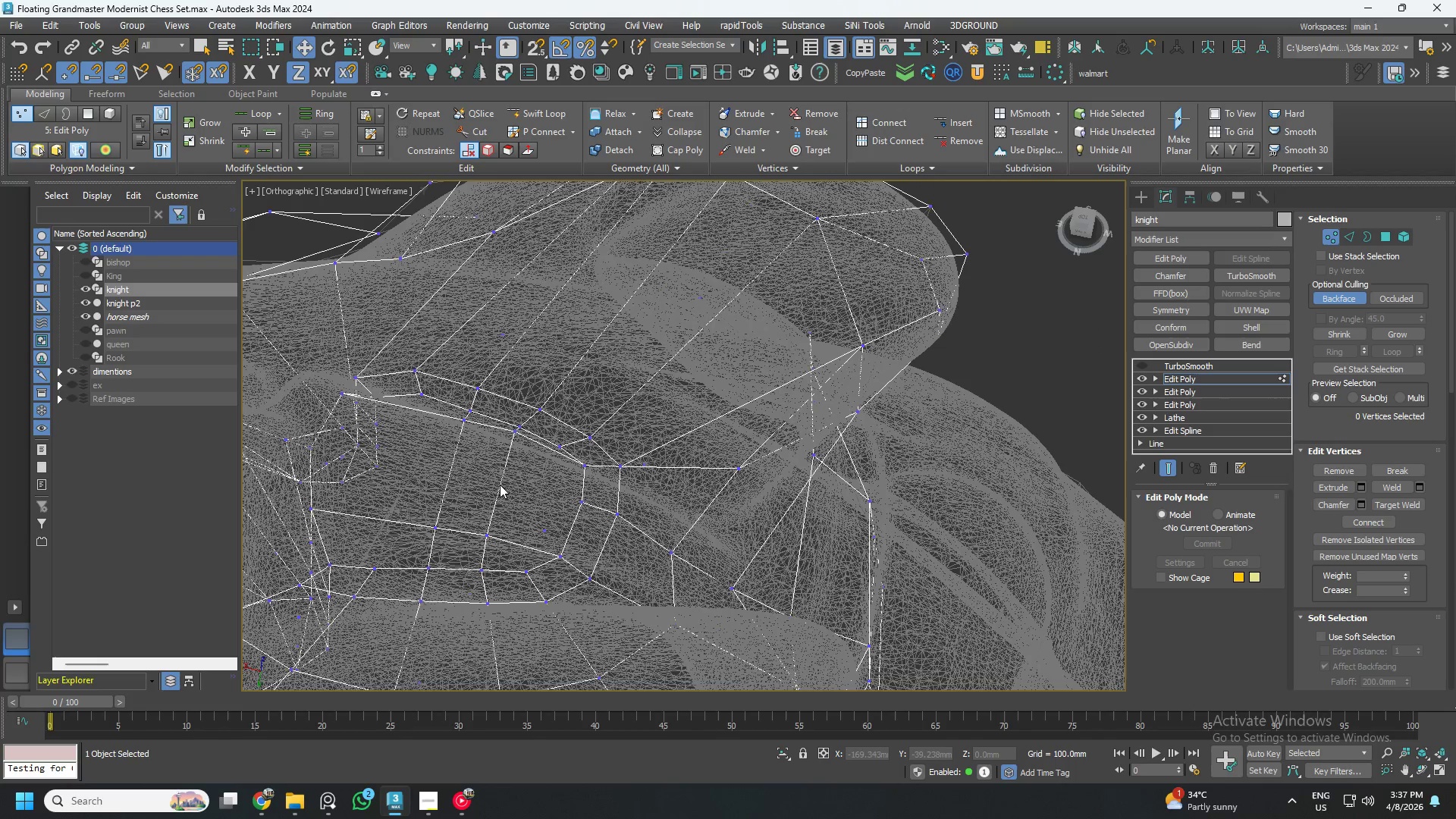 
scroll: coordinate [521, 639], scroll_direction: up, amount: 1.0
 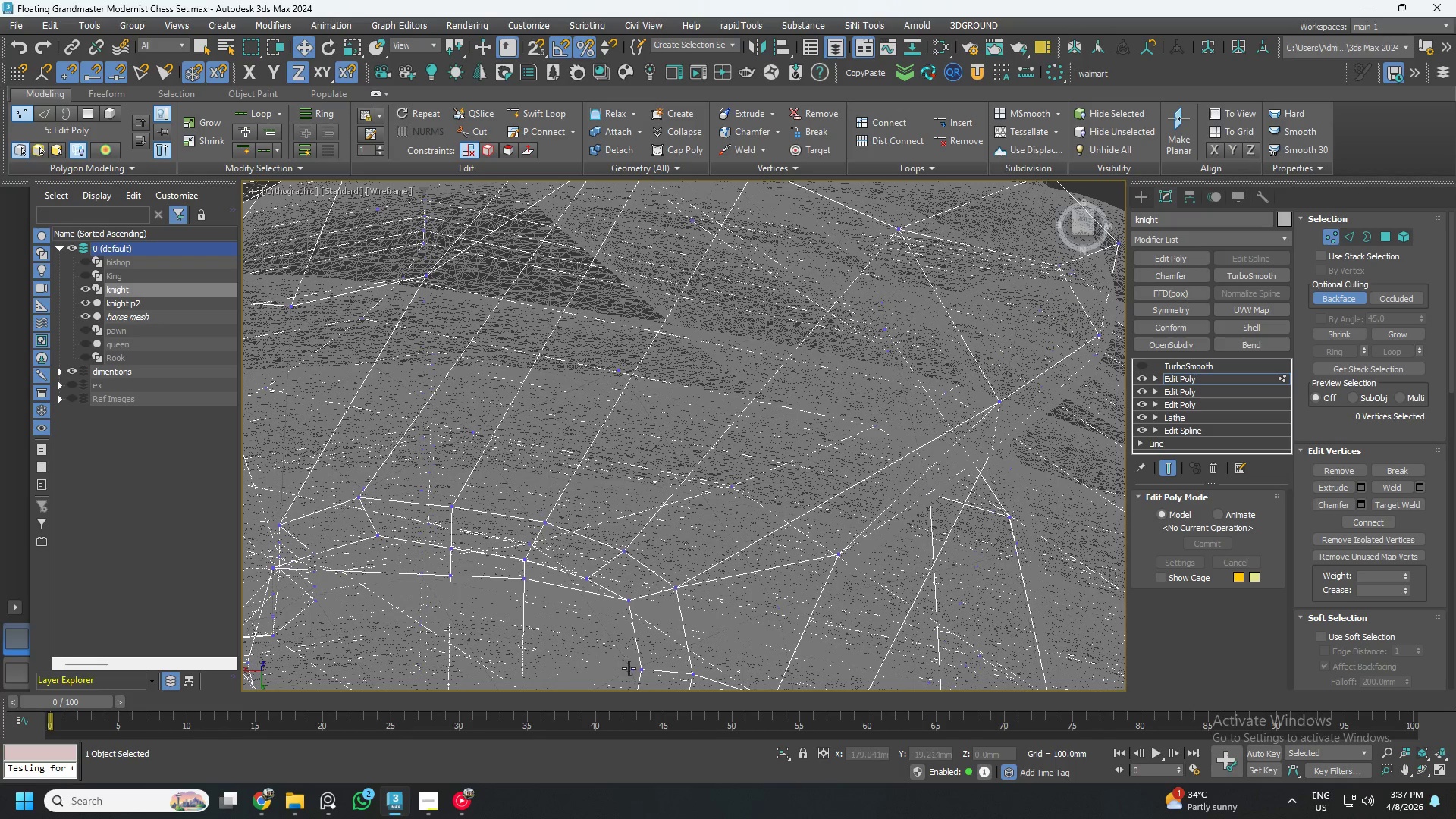 
left_click([632, 670])
 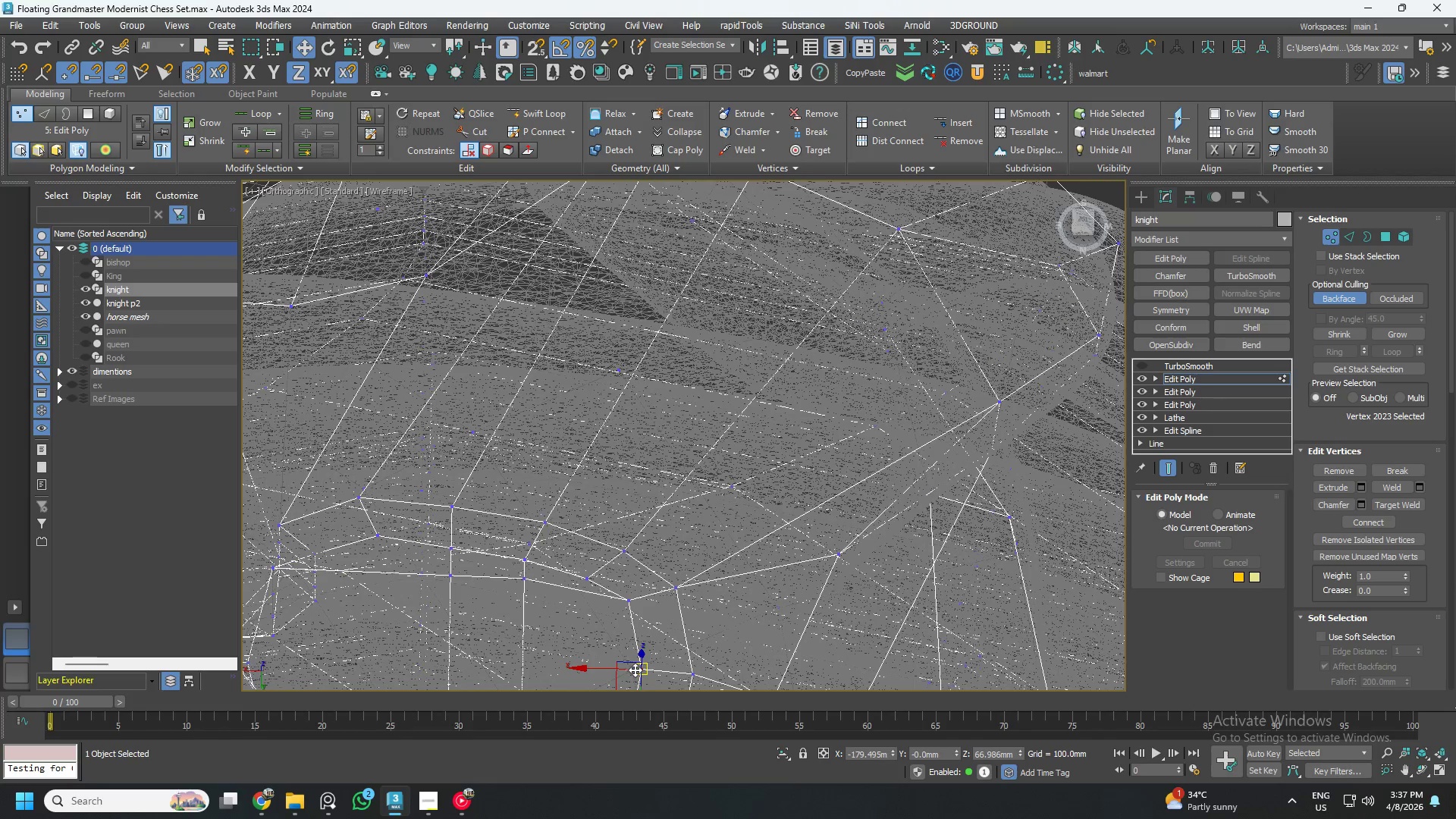 
hold_key(key=AltLeft, duration=1.5)
 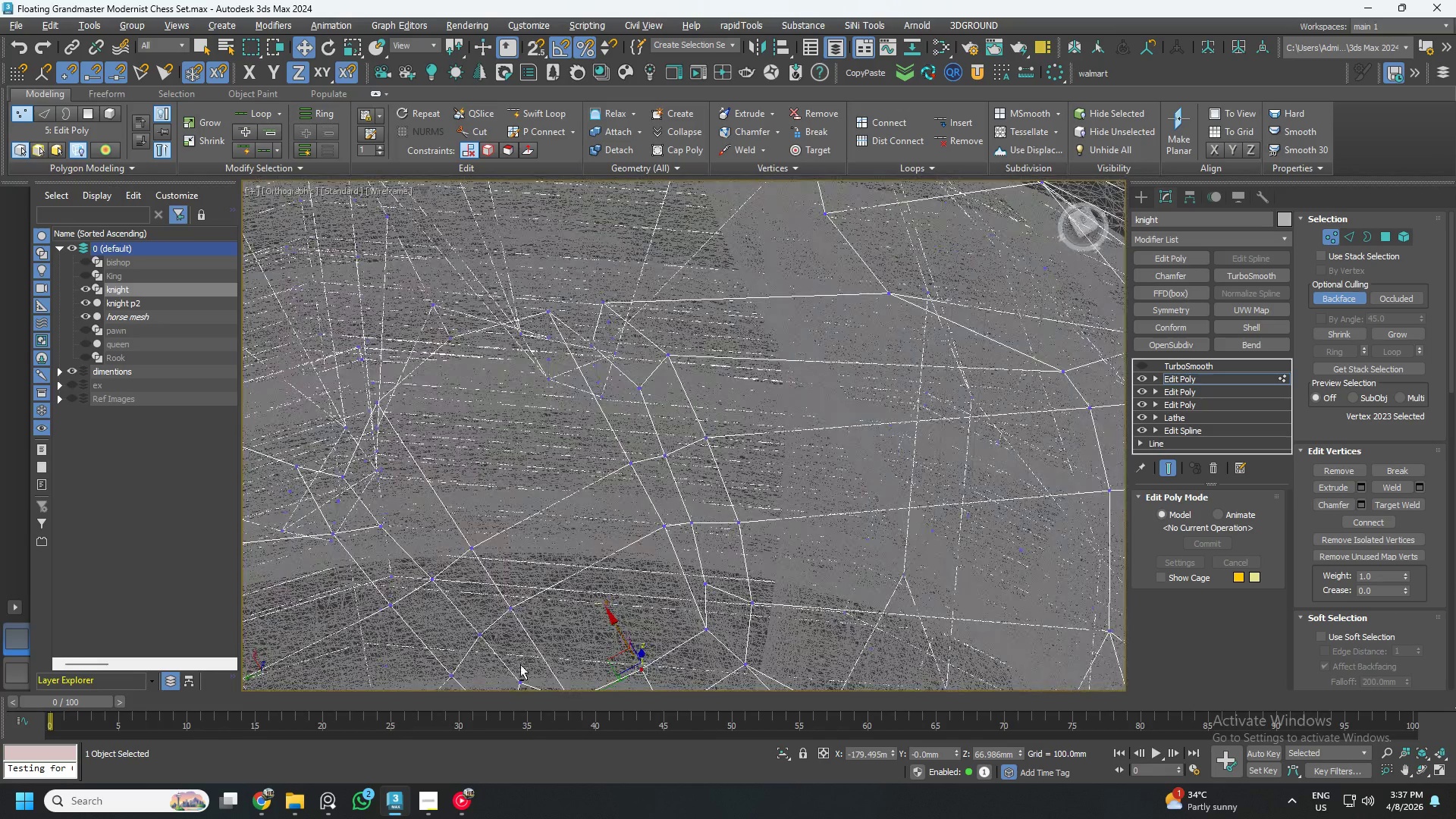 
hold_key(key=AltLeft, duration=0.62)
 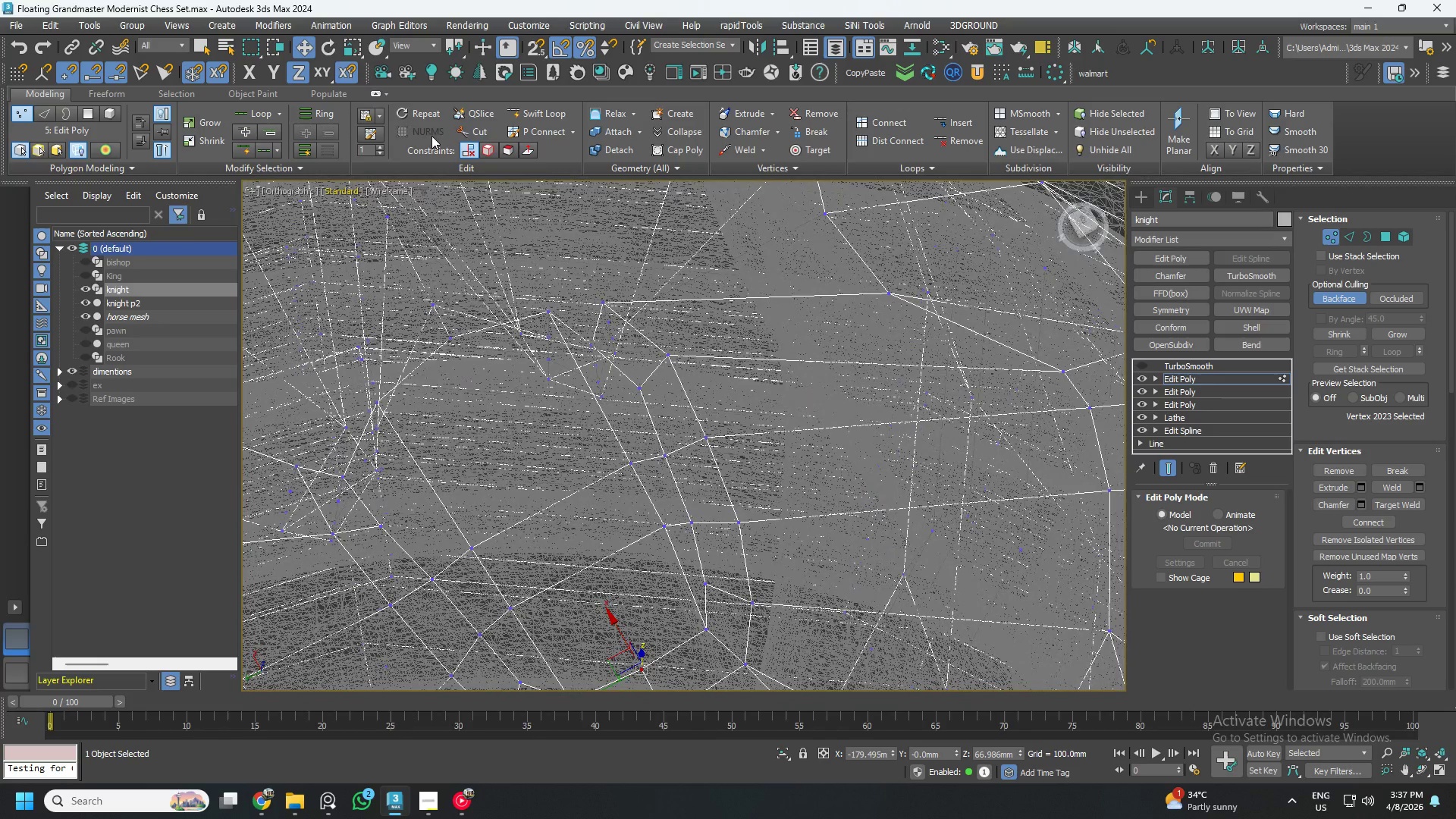 
left_click([471, 136])
 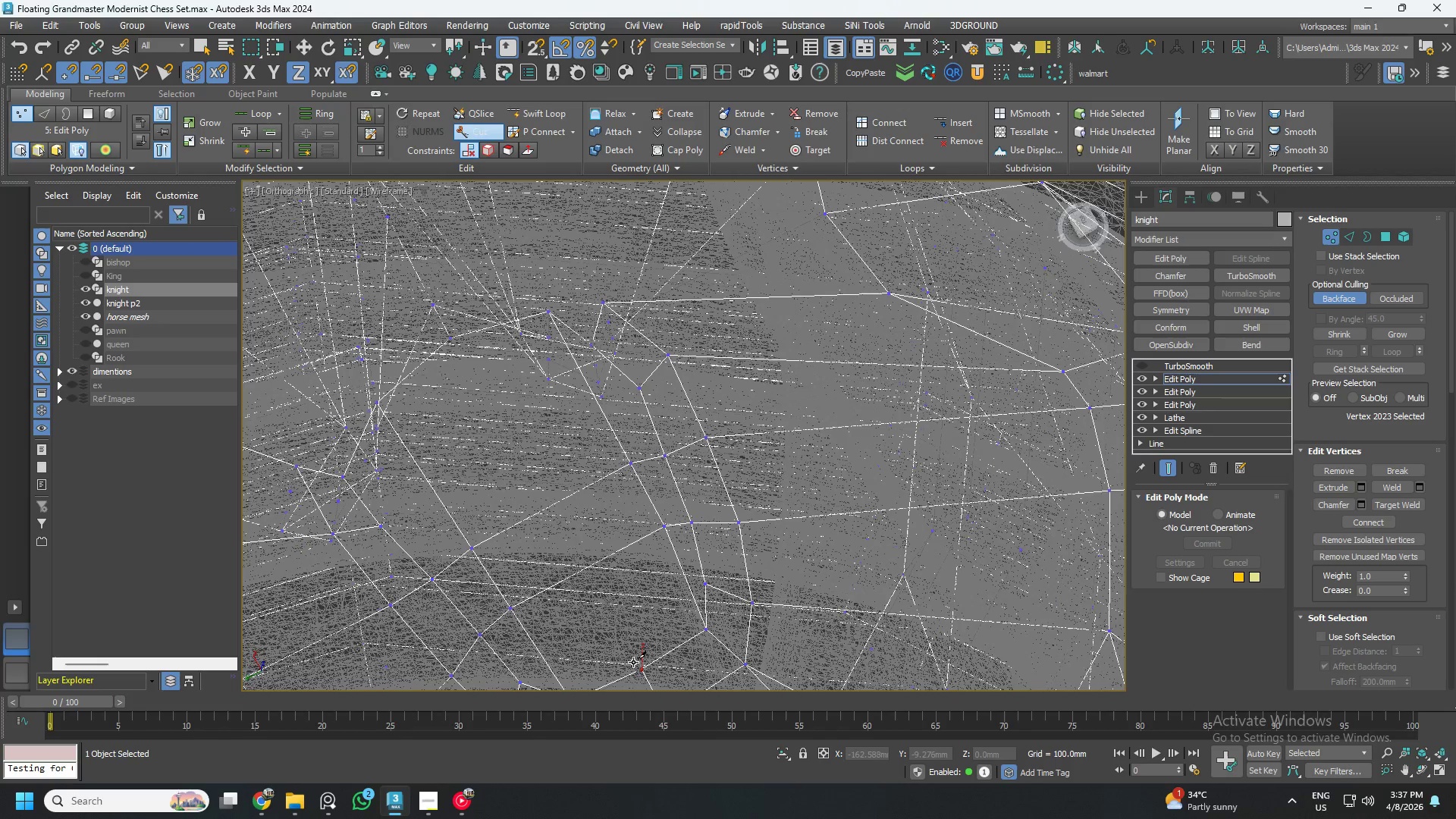 
left_click([642, 670])
 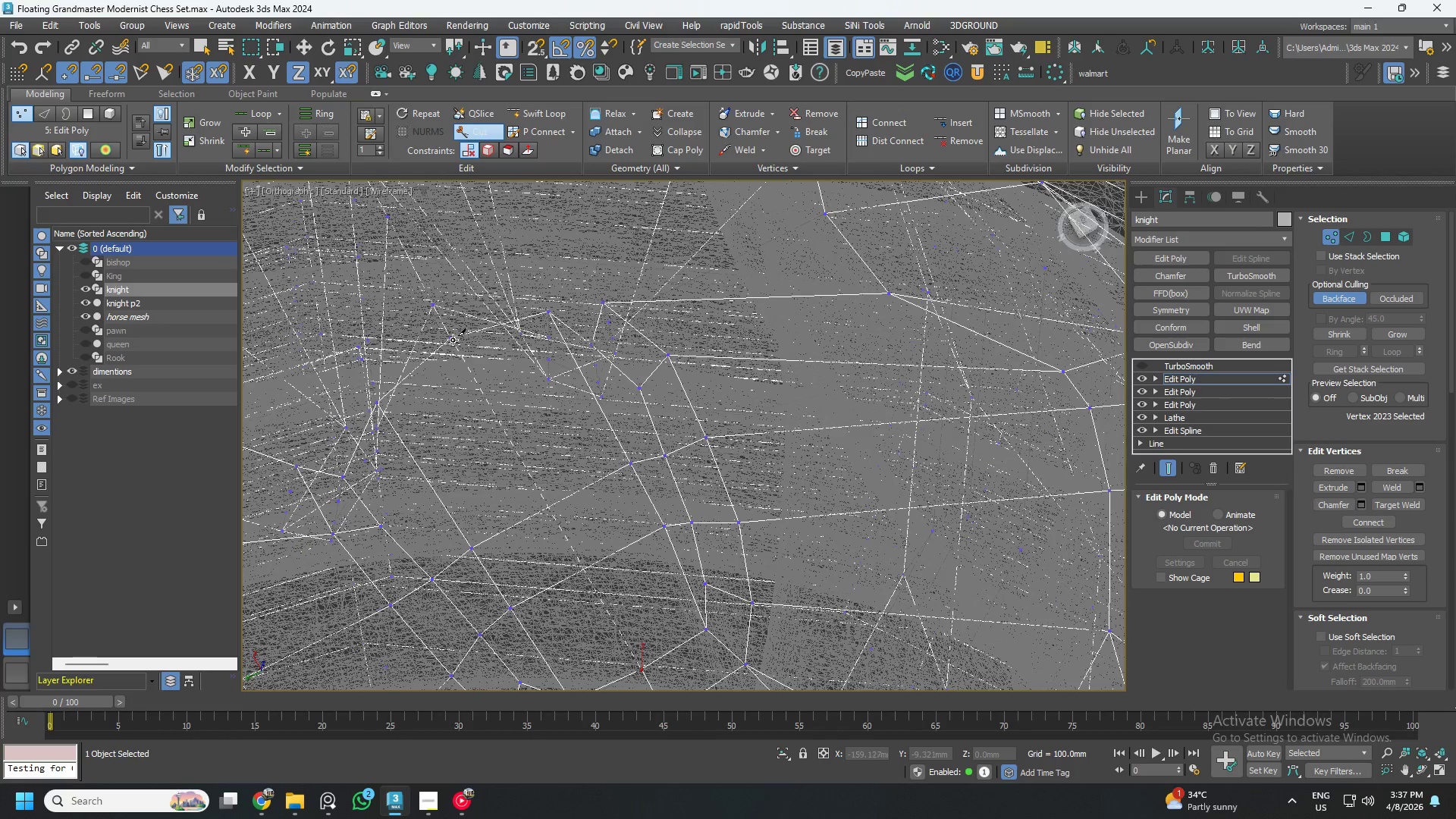 
left_click([450, 338])
 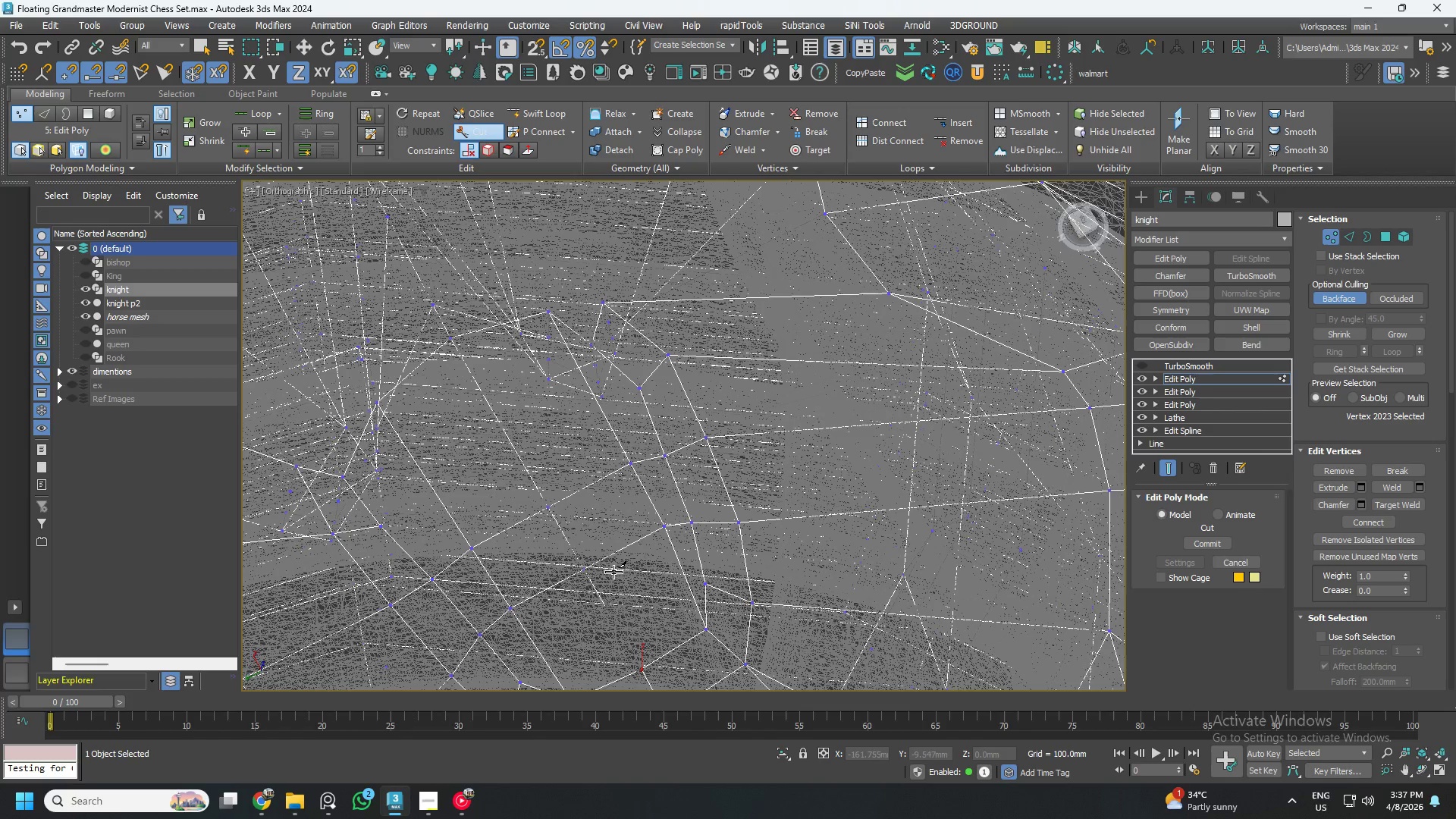 
right_click([610, 571])
 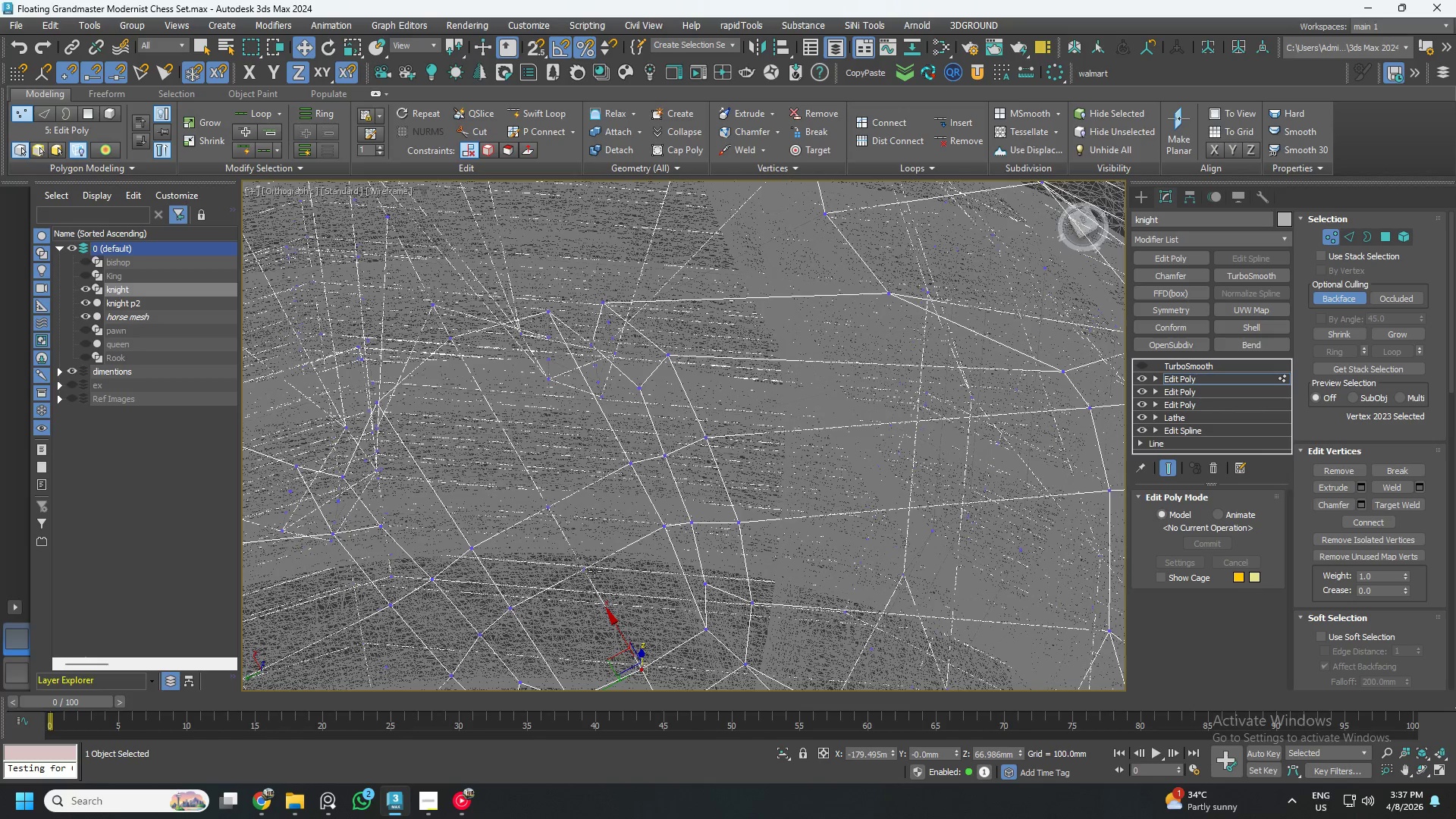 
left_click([587, 570])
 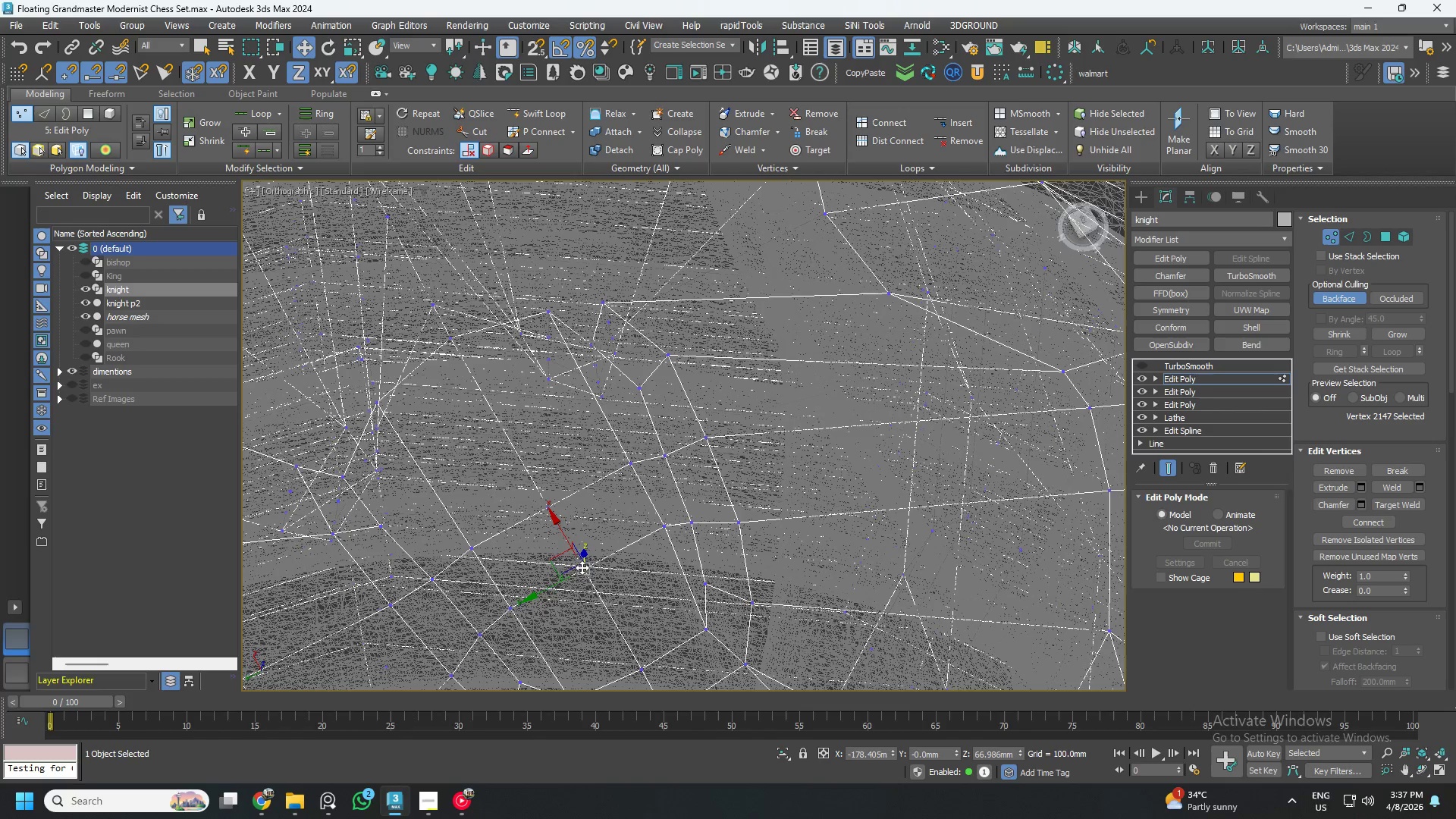 
hold_key(key=ControlLeft, duration=0.52)
left_click([543, 509])
 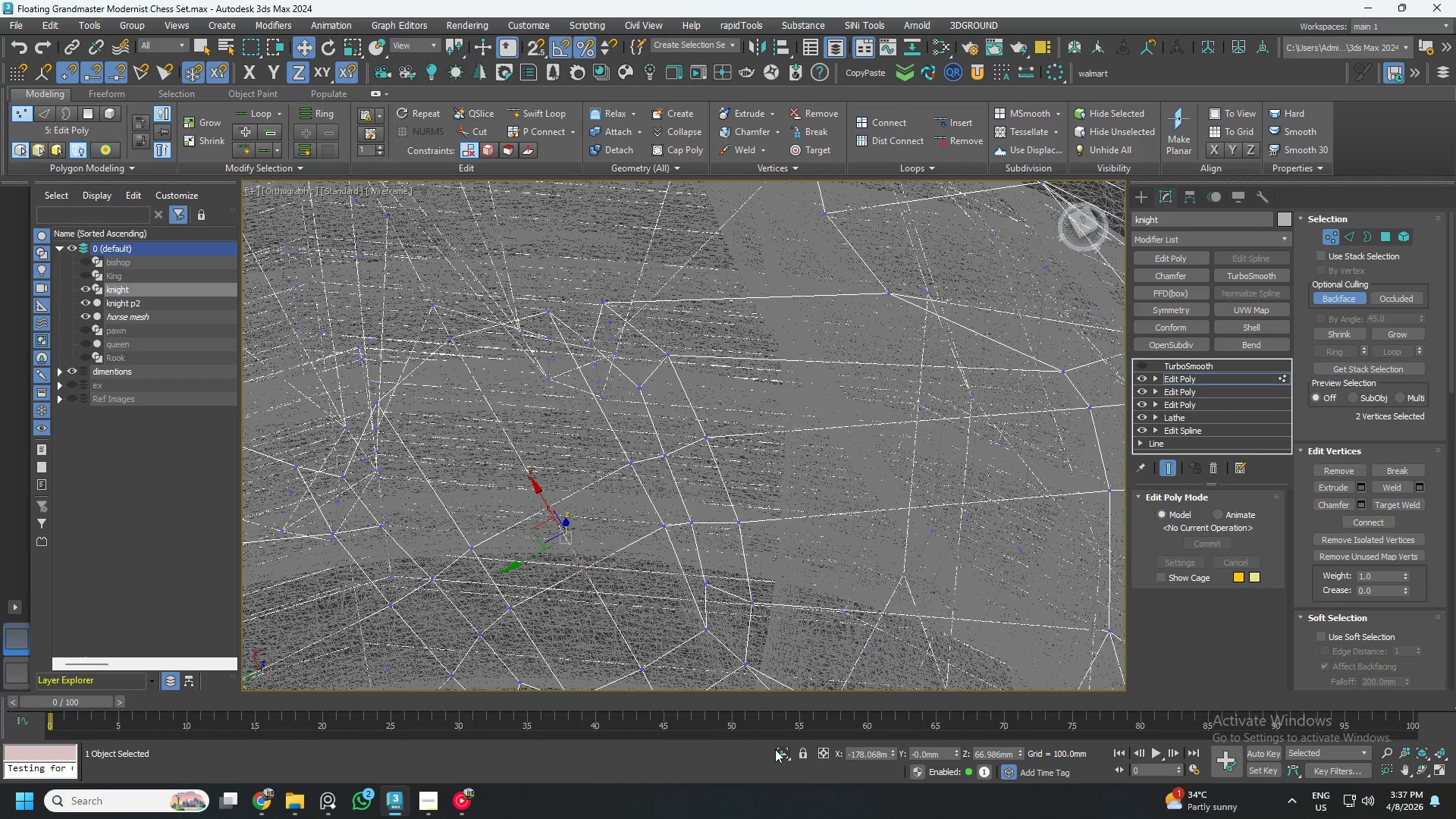 
left_click([778, 752])
 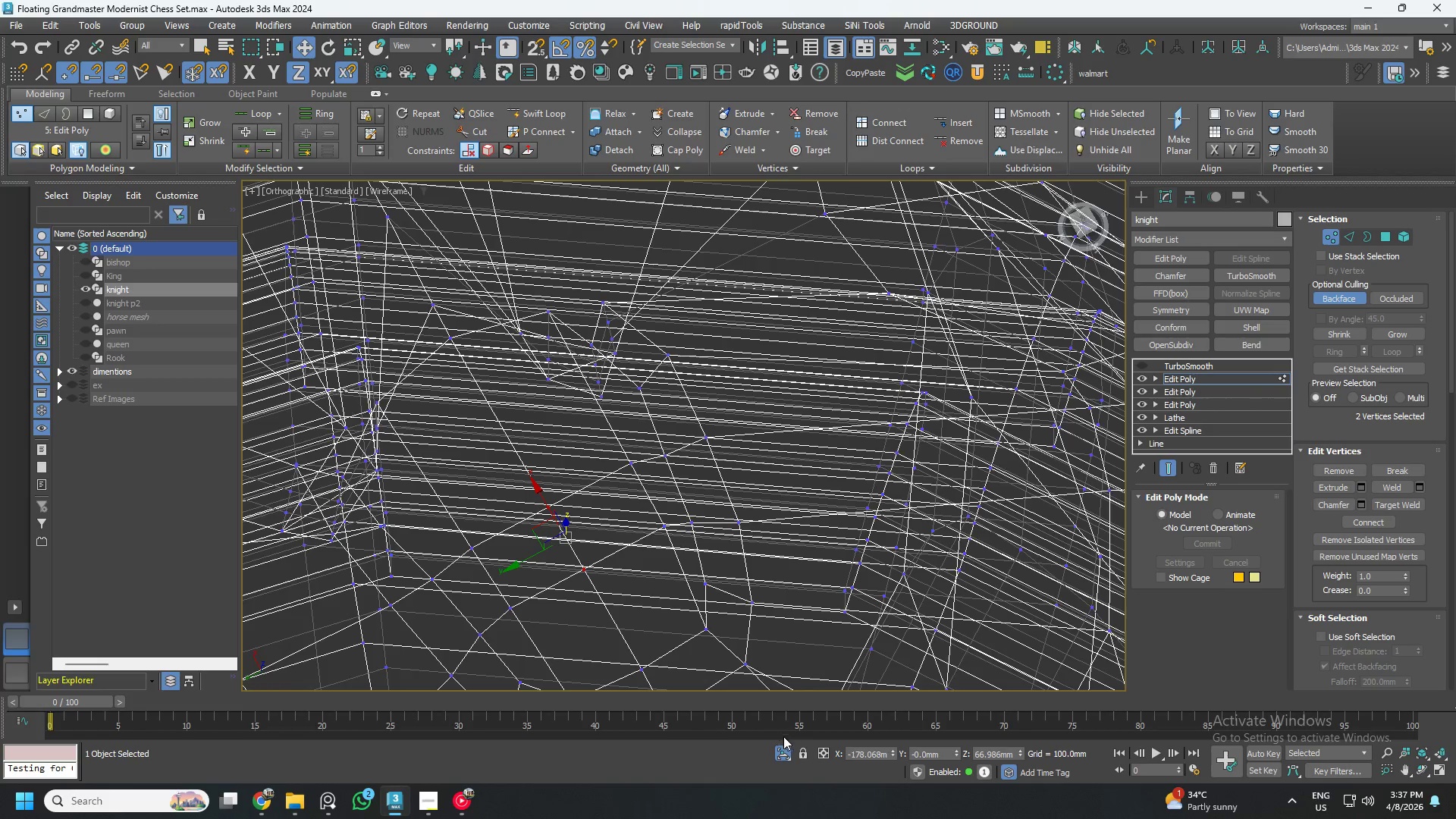 
left_click([776, 751])
 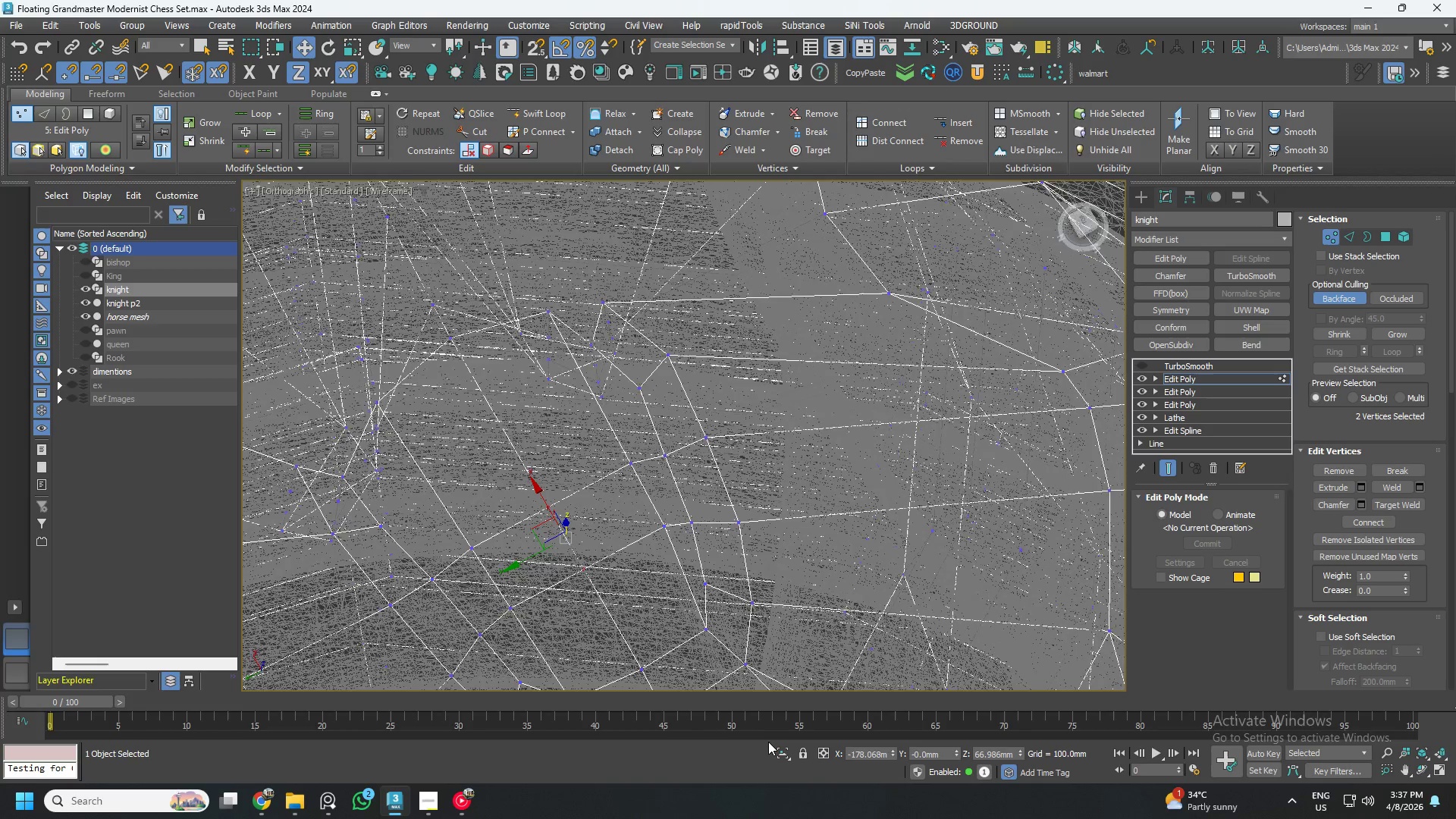 
key(F3)
 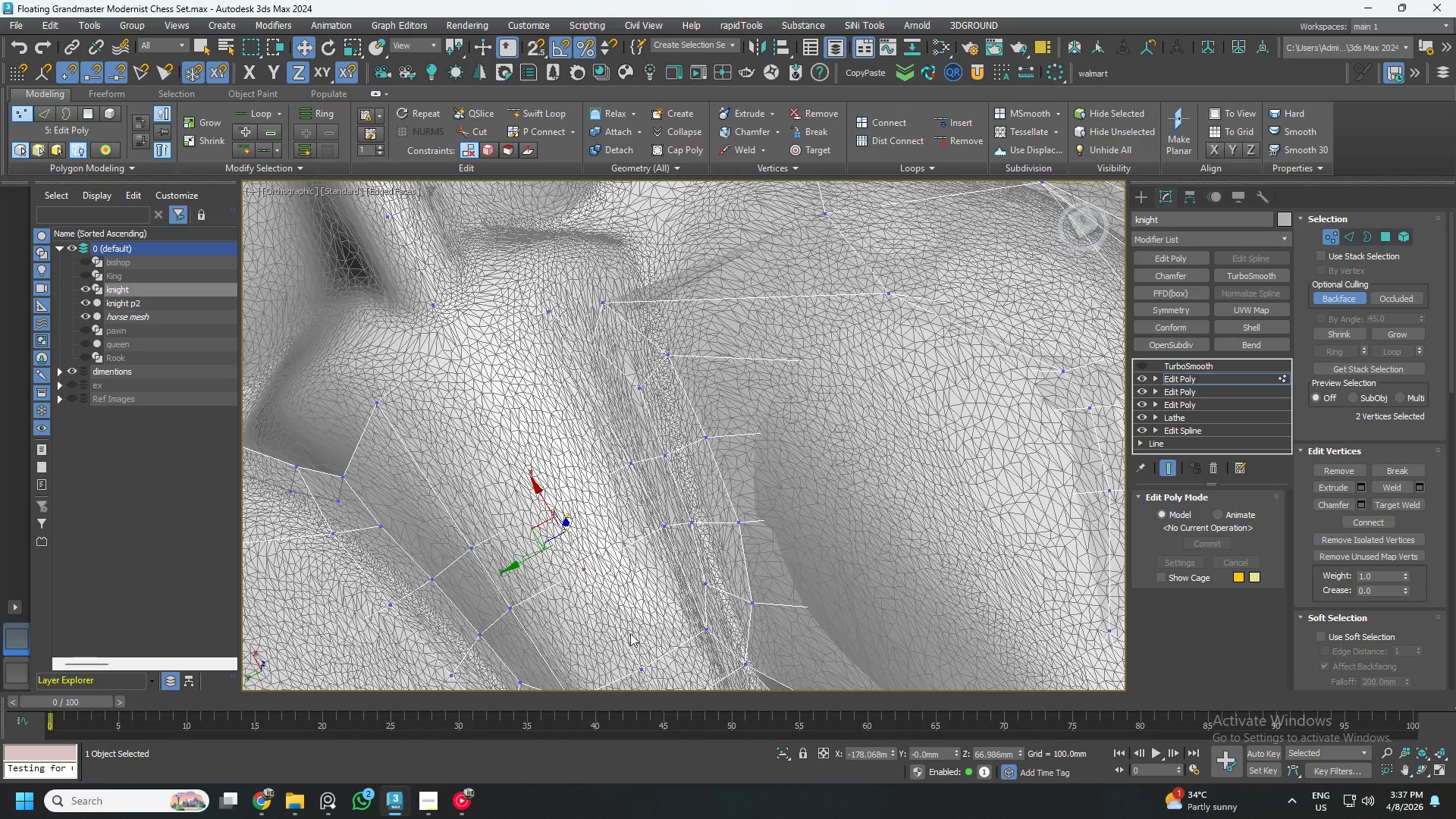 
hold_key(key=AltLeft, duration=0.42)
 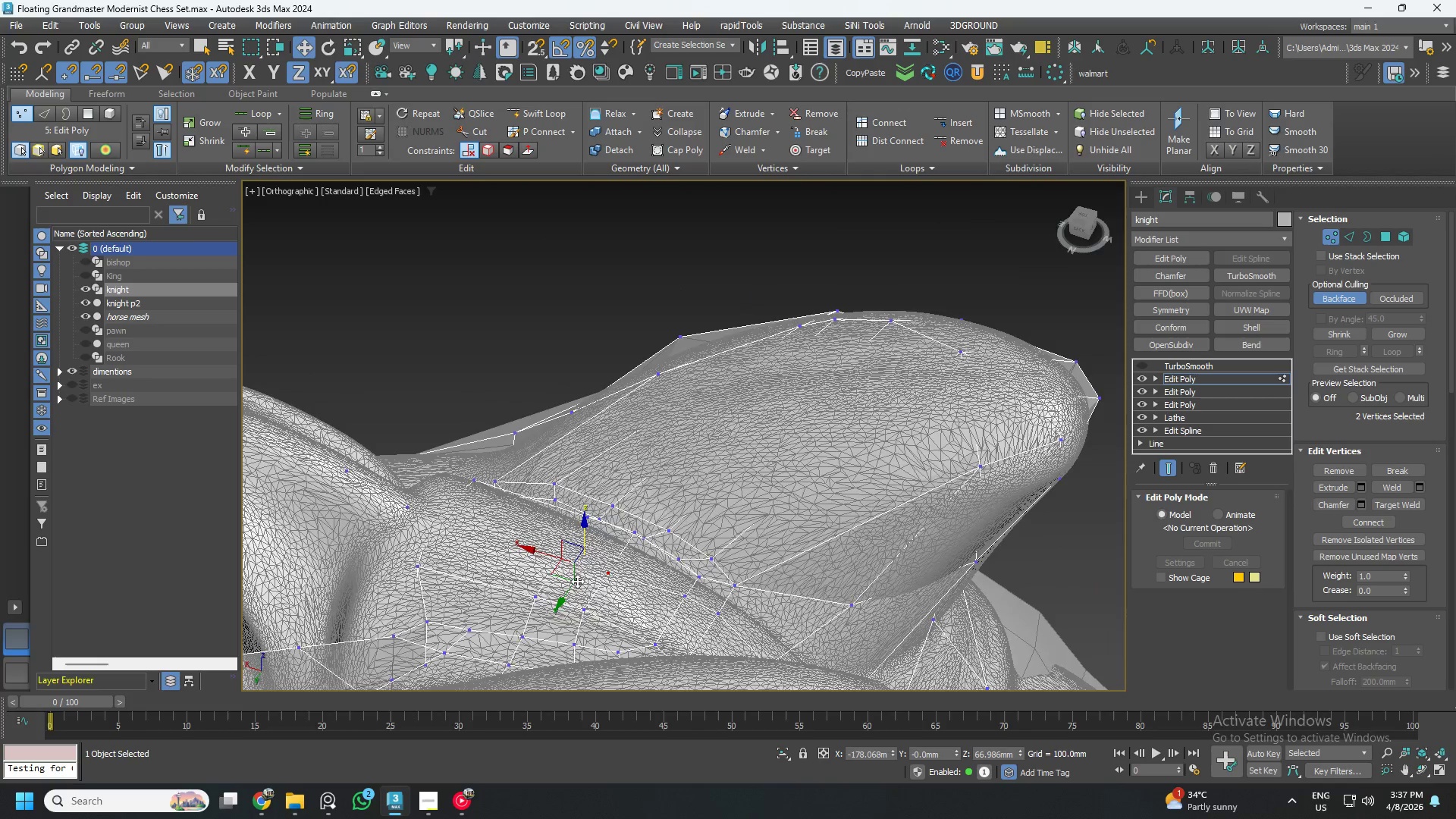 
scroll: coordinate [629, 632], scroll_direction: down, amount: 1.0
 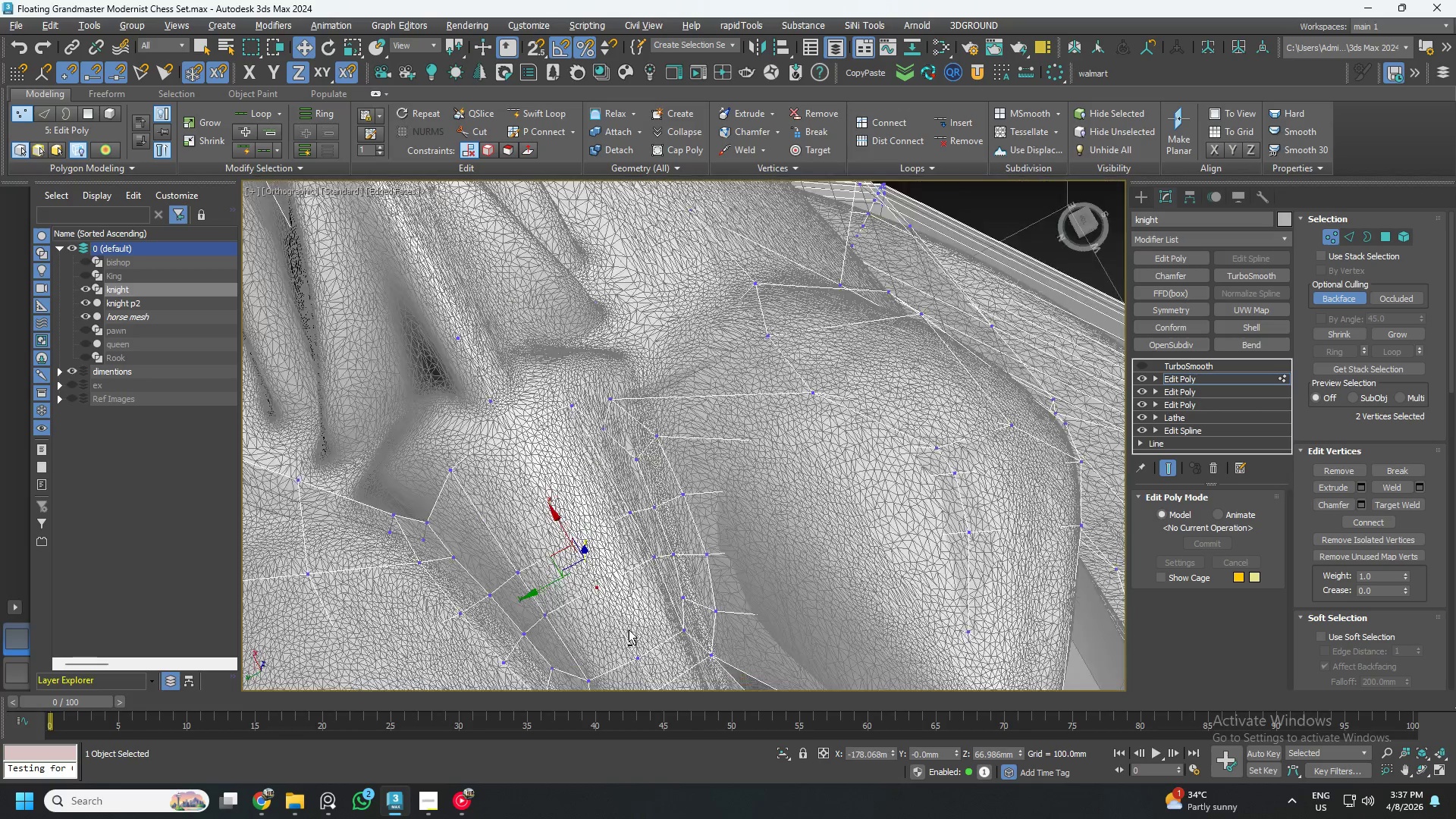 
scroll: coordinate [566, 560], scroll_direction: up, amount: 2.0
 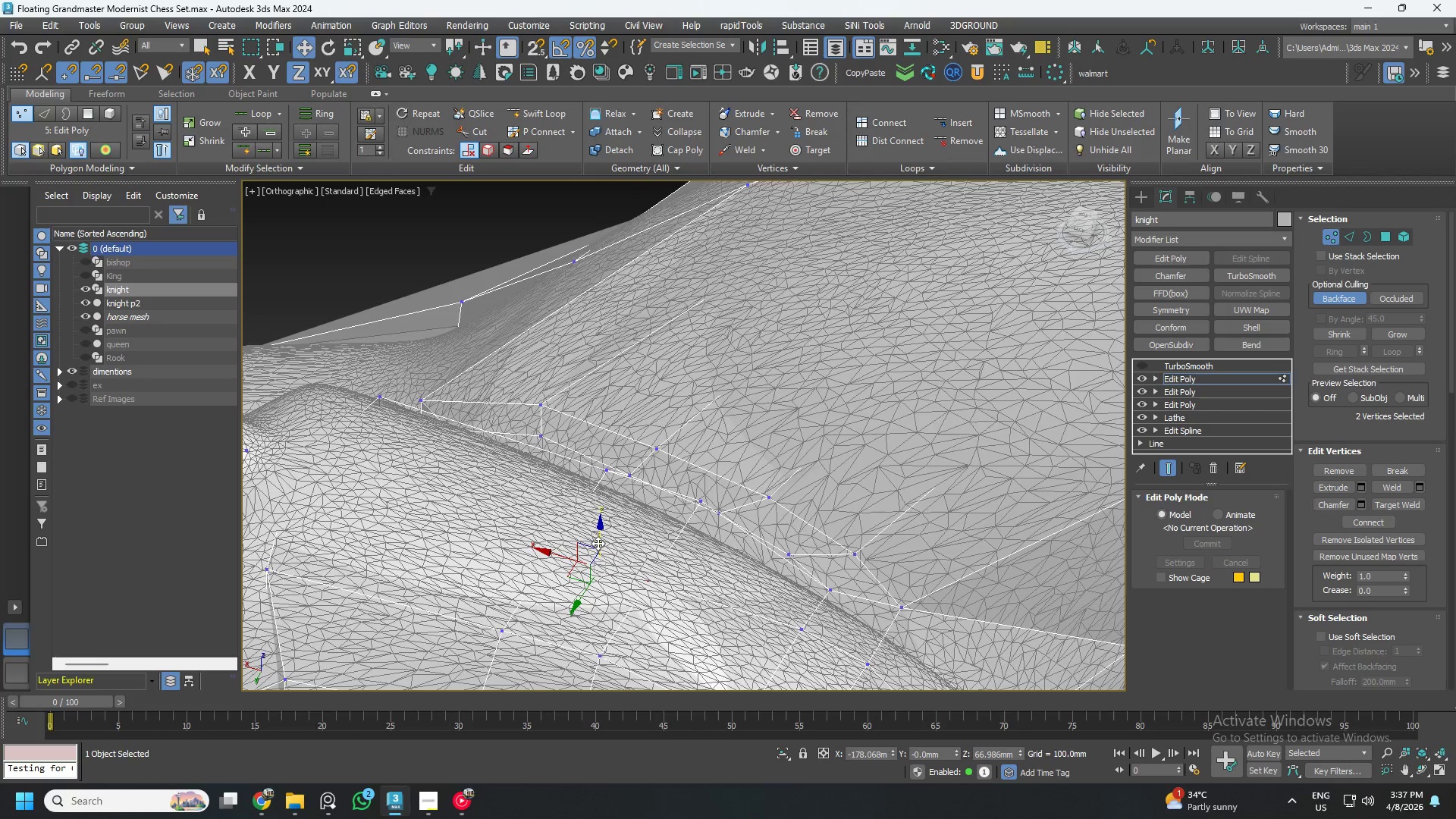 
left_click_drag(start_coordinate=[598, 543], to_coordinate=[595, 537])
 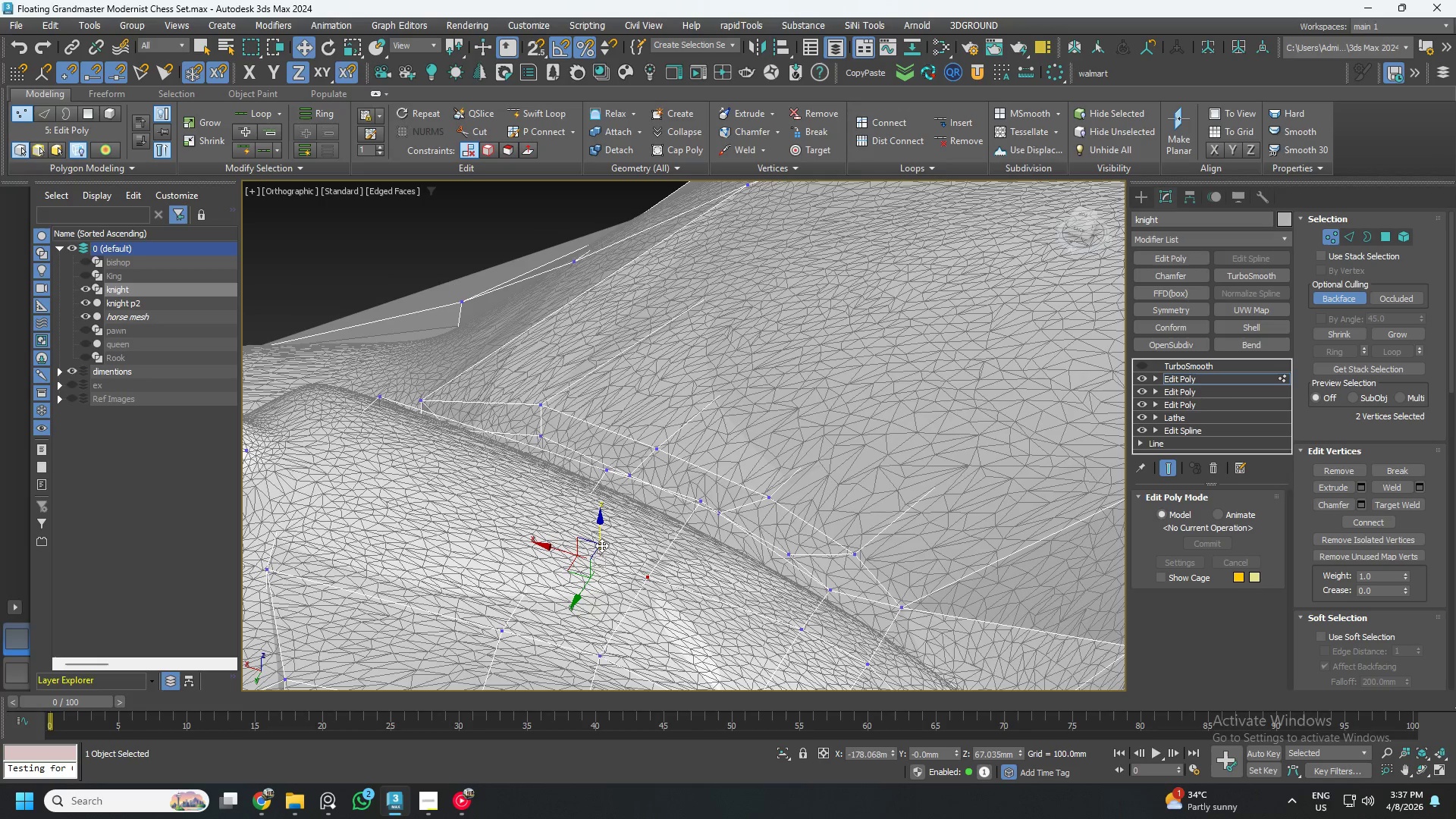 
hold_key(key=AltLeft, duration=0.75)
left_click_drag(start_coordinate=[705, 629], to_coordinate=[620, 551])
 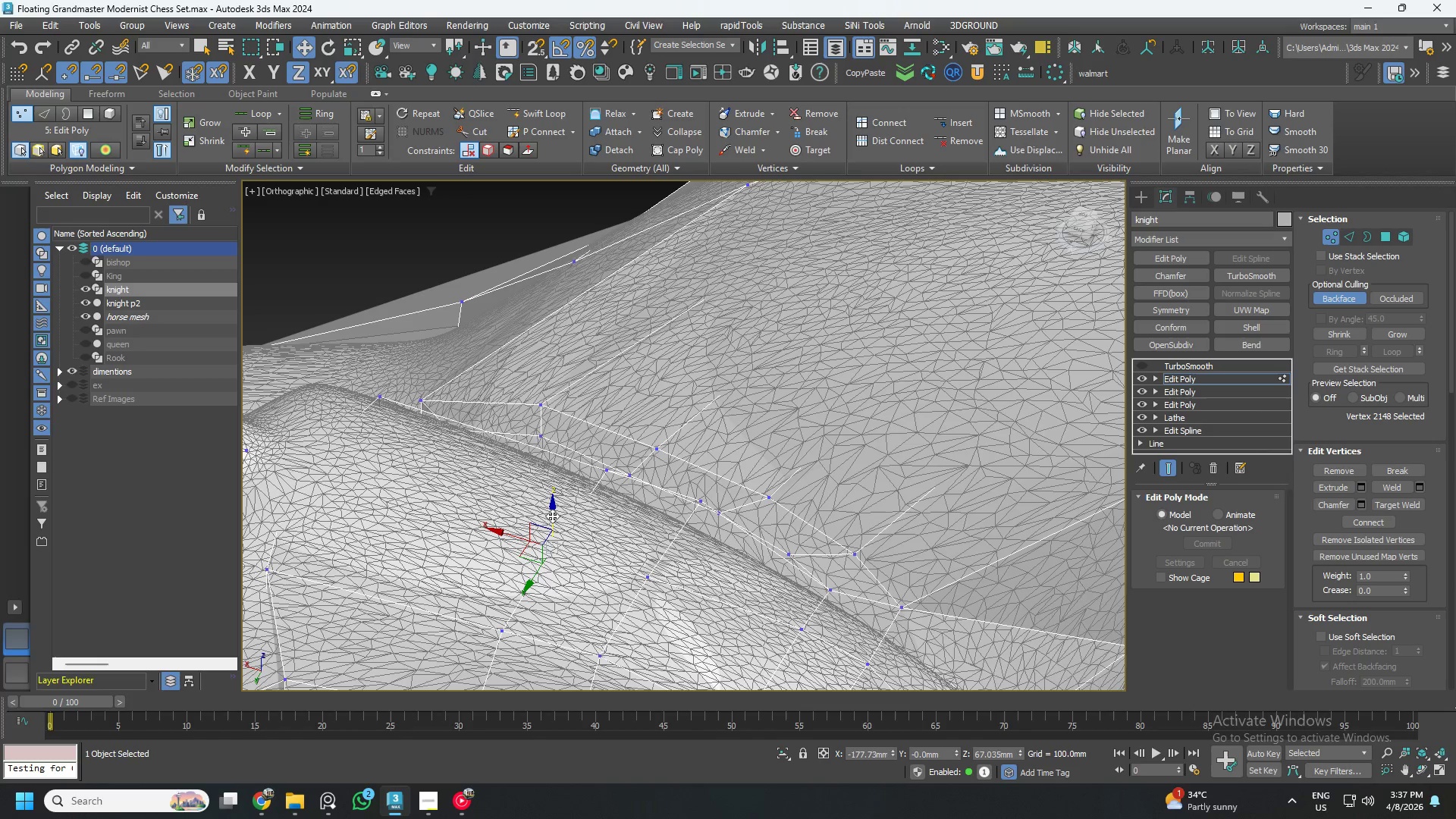 
left_click_drag(start_coordinate=[551, 516], to_coordinate=[547, 505])
 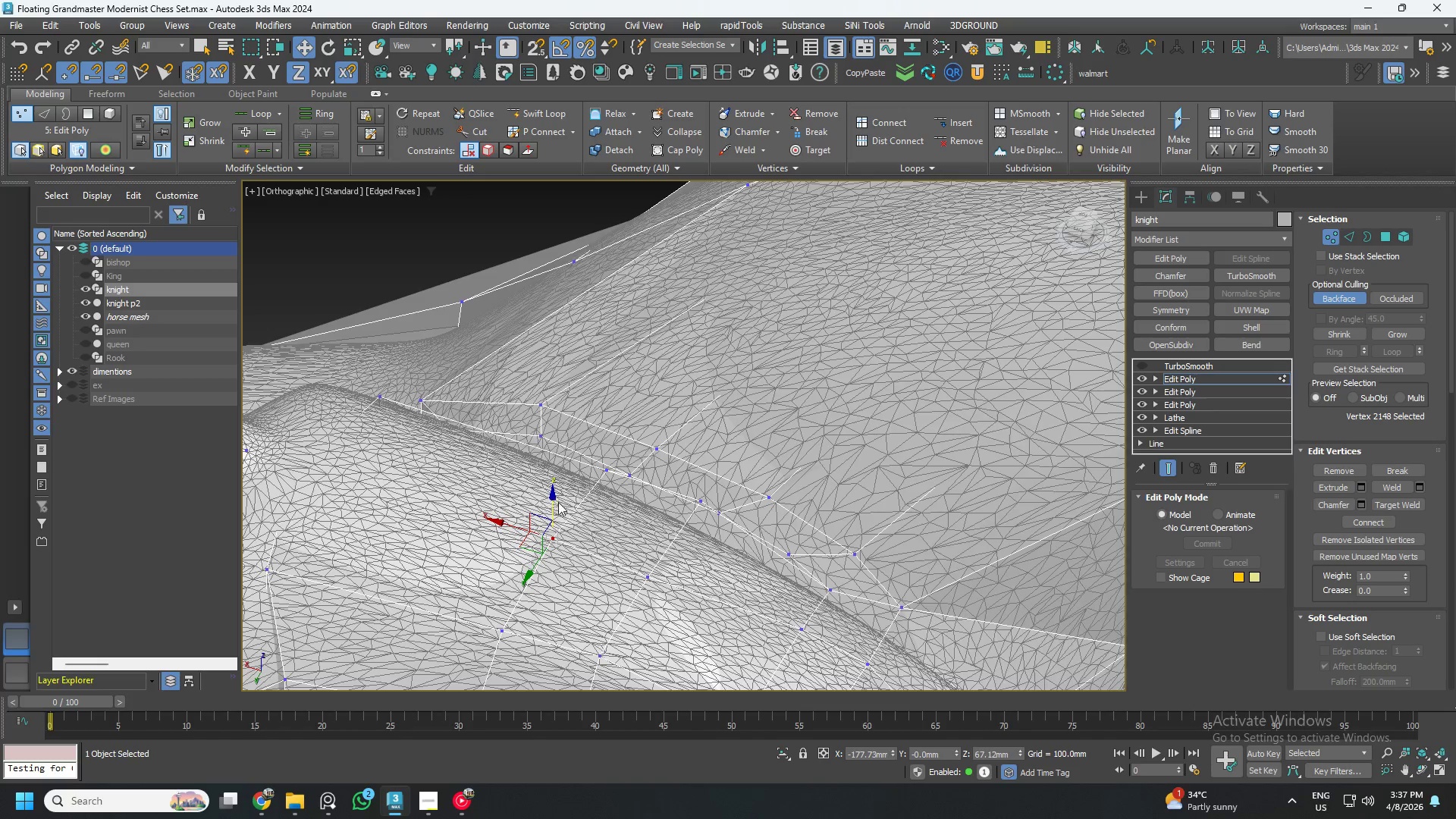 
left_click_drag(start_coordinate=[463, 497], to_coordinate=[378, 447])
 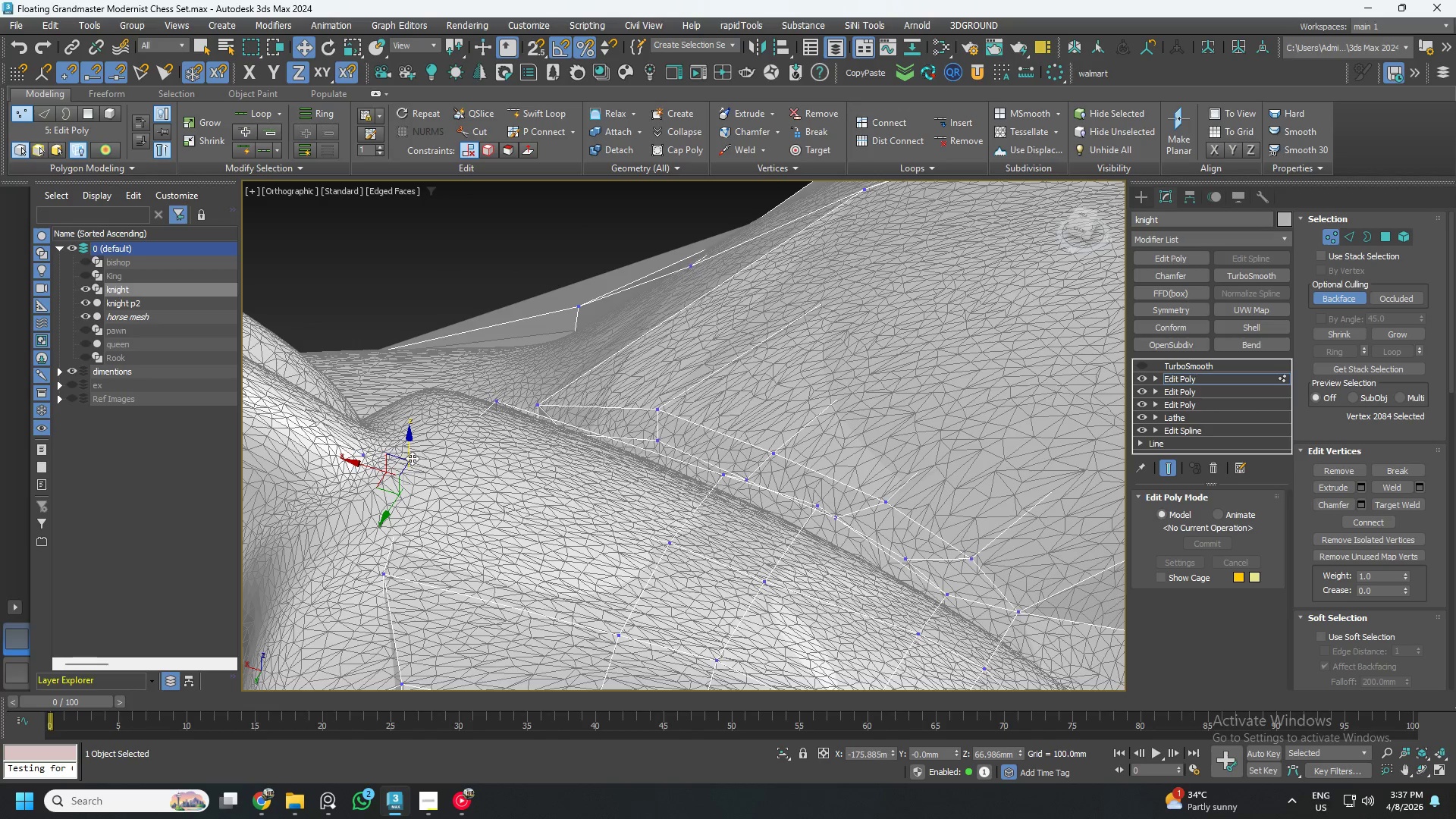 
scroll: coordinate [450, 501], scroll_direction: none, amount: 0.0
 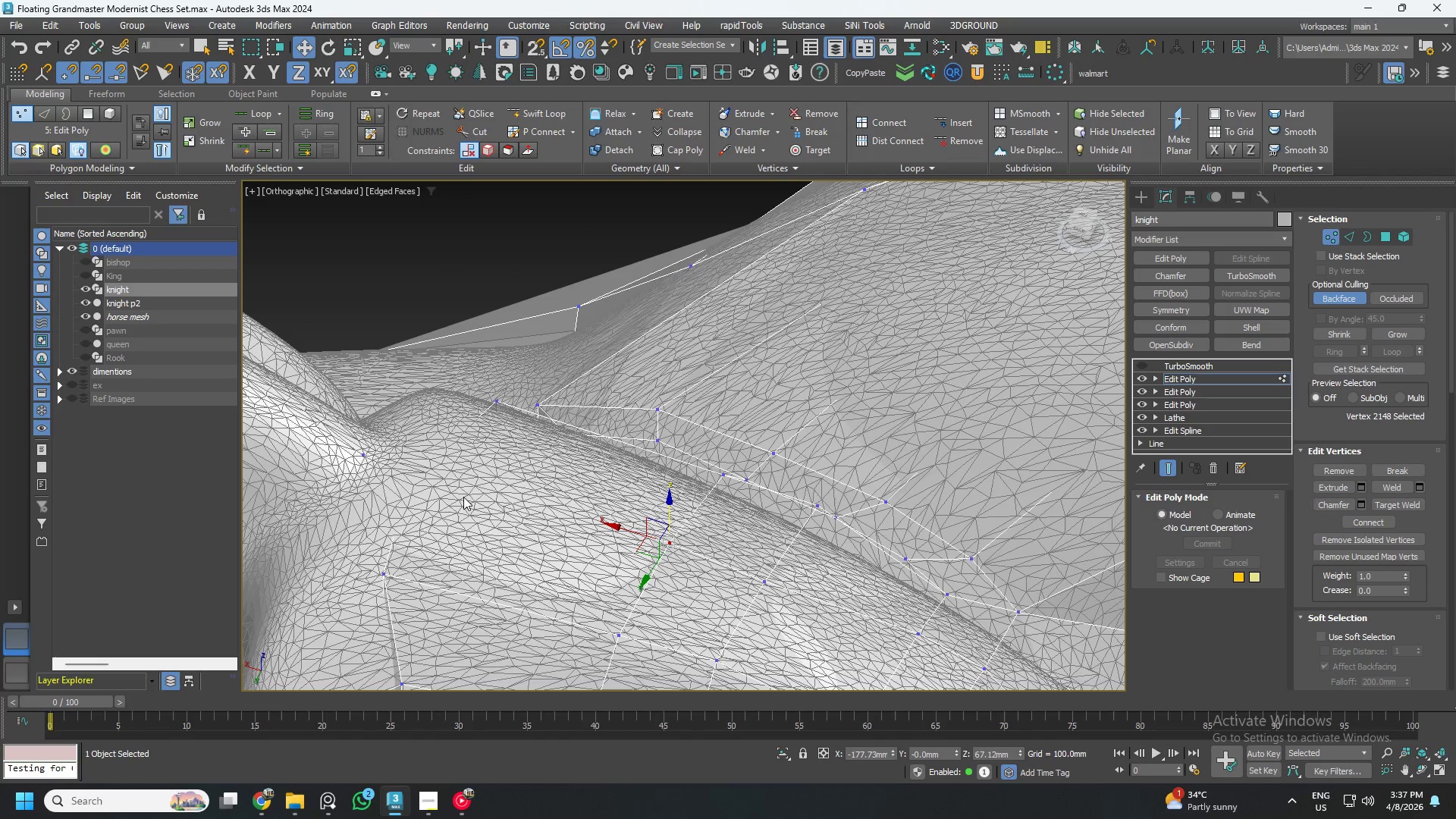 
left_click_drag(start_coordinate=[407, 453], to_coordinate=[407, 439])
 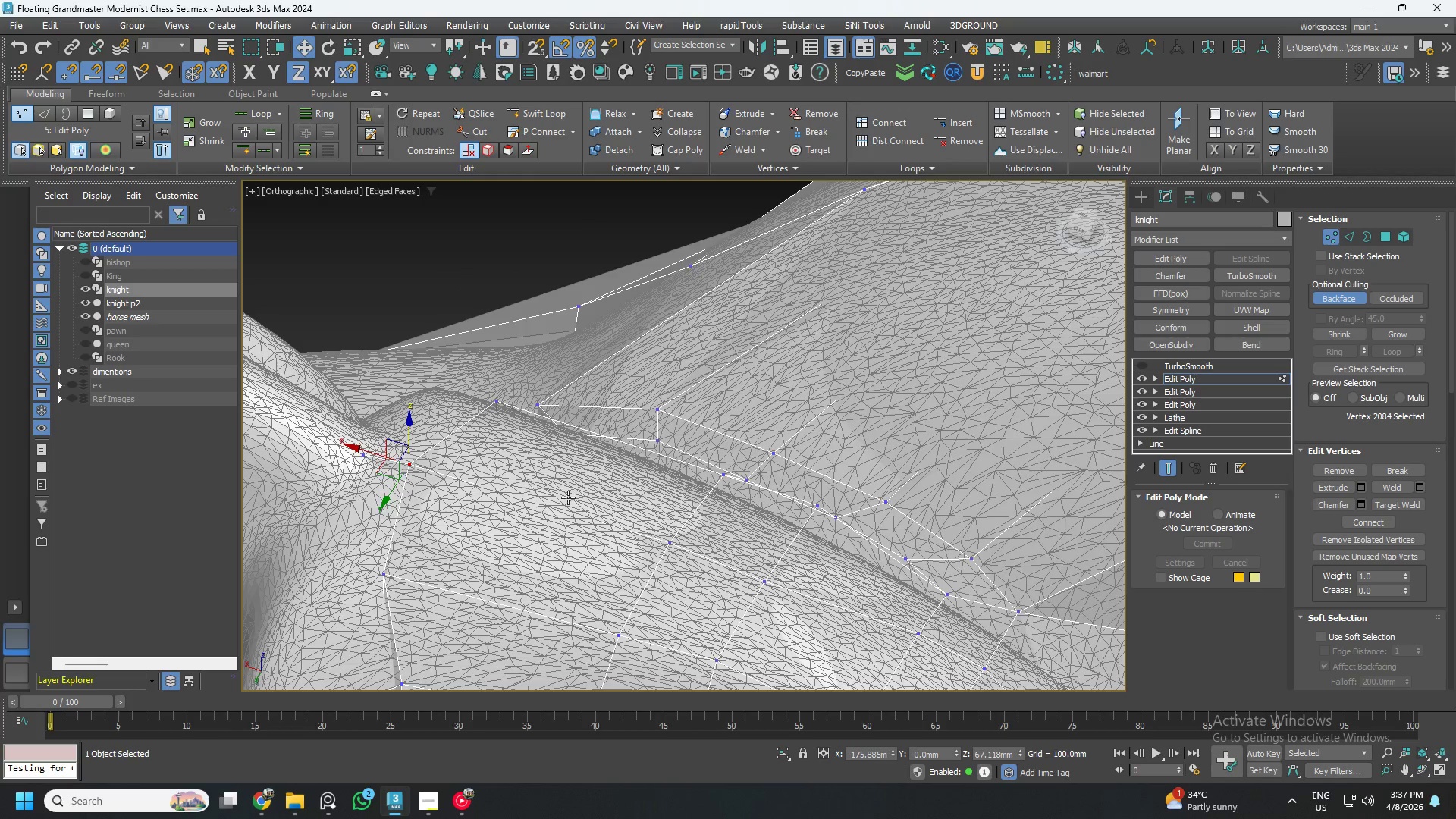 
key(Control+ControlLeft)
 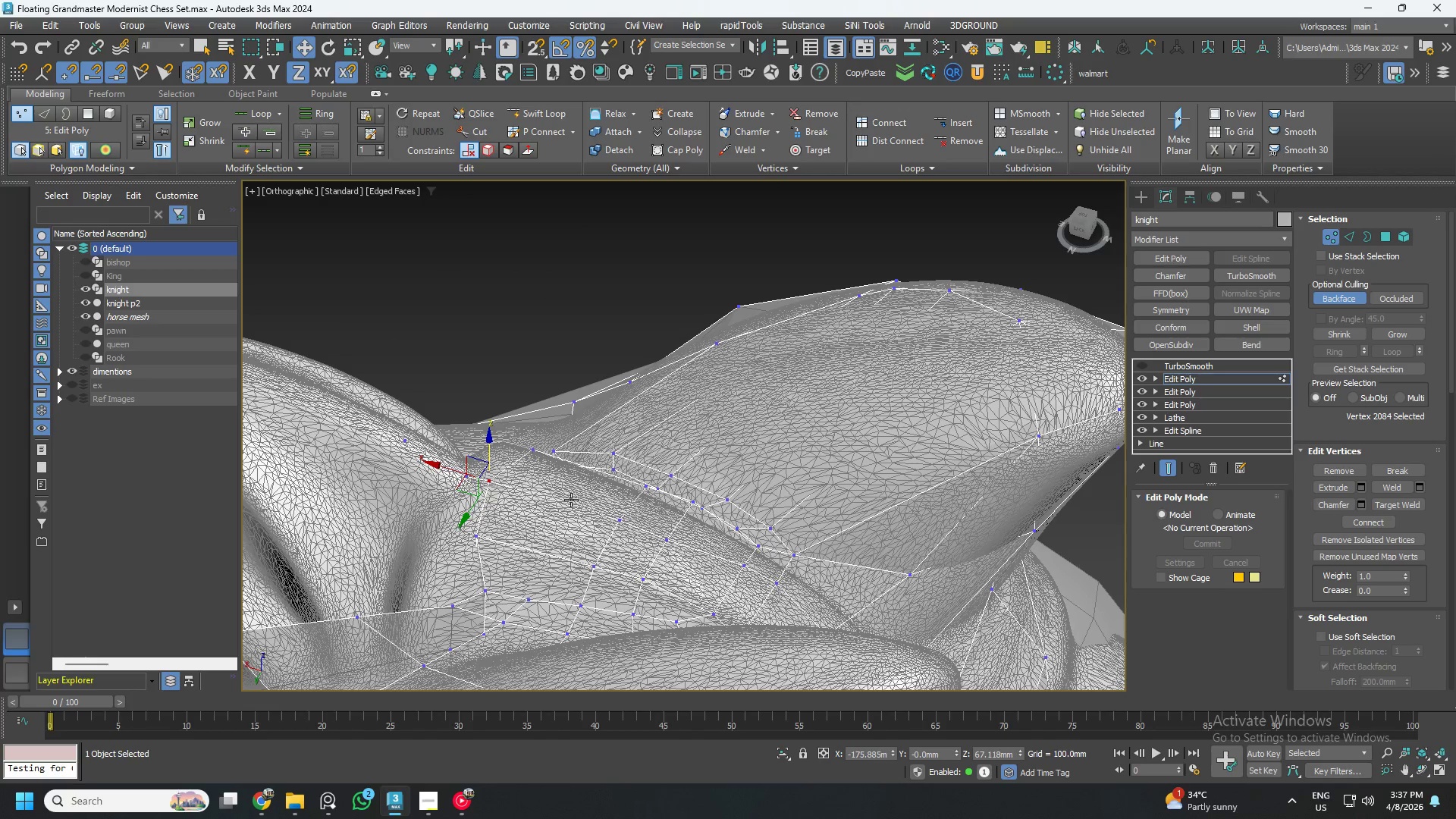 
key(Control+S)
 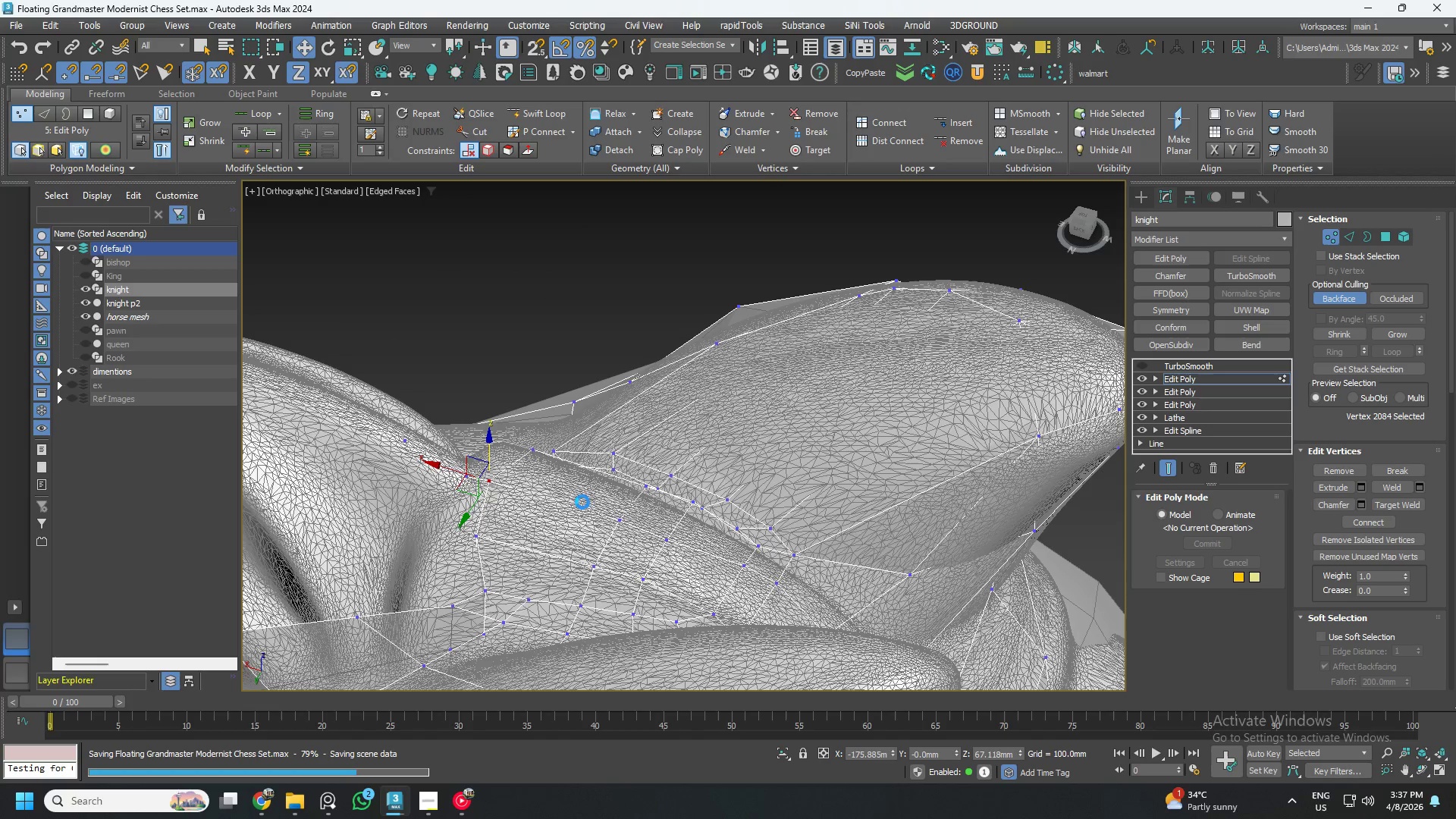 
scroll: coordinate [598, 505], scroll_direction: down, amount: 4.0
 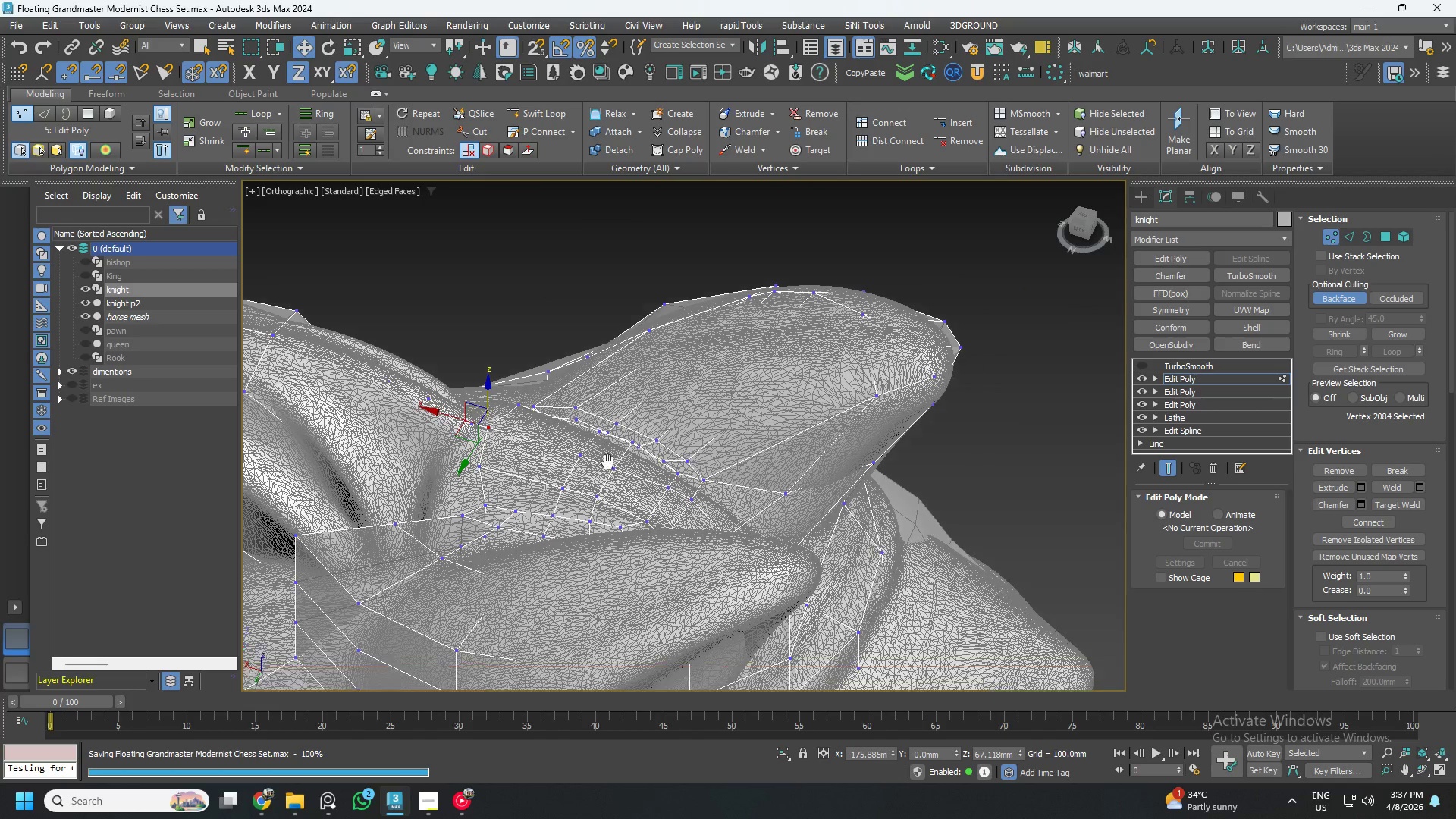 
hold_key(key=AltLeft, duration=0.61)
 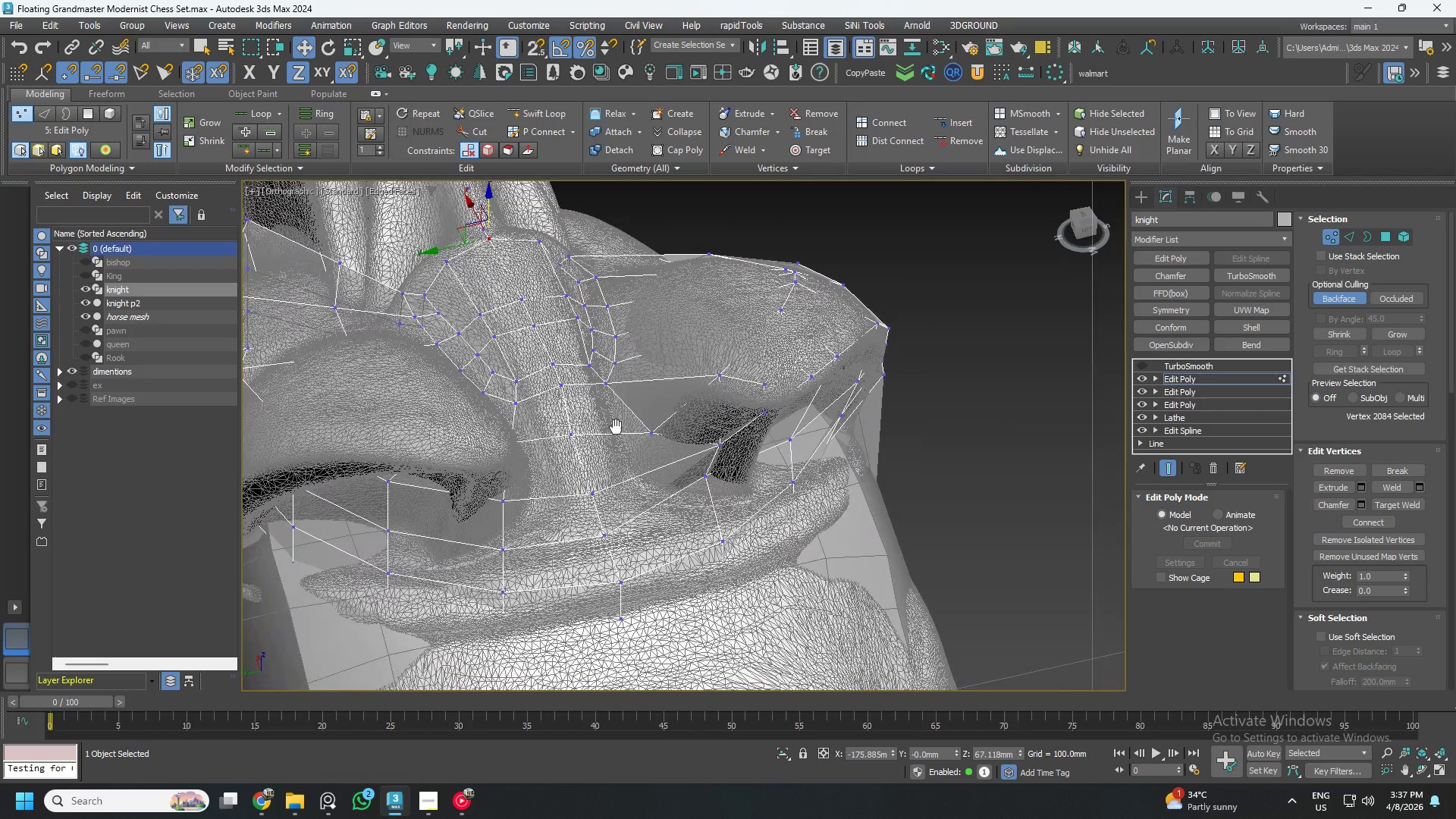 
hold_key(key=AltLeft, duration=0.66)
 